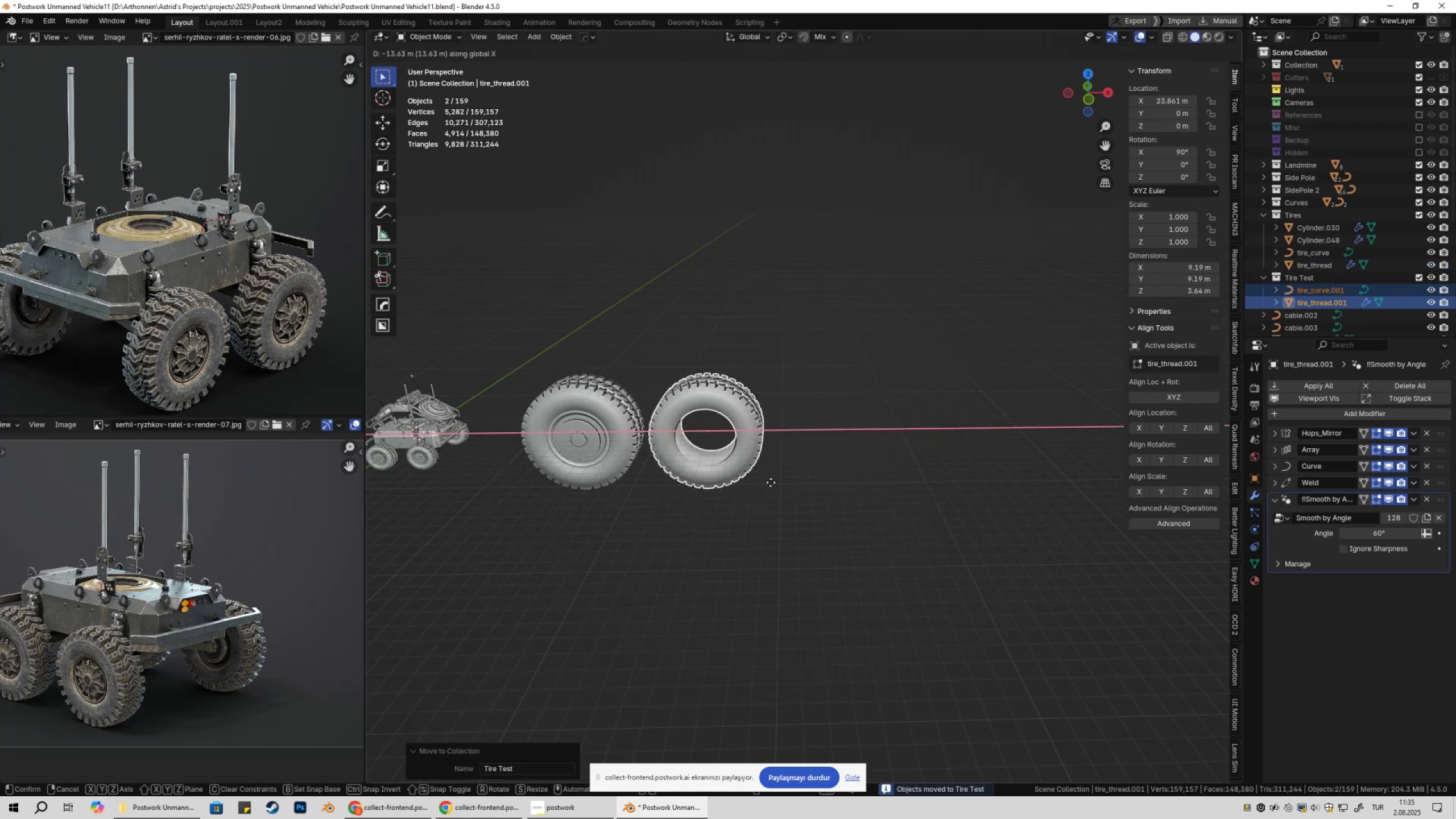 
left_click([775, 484])
 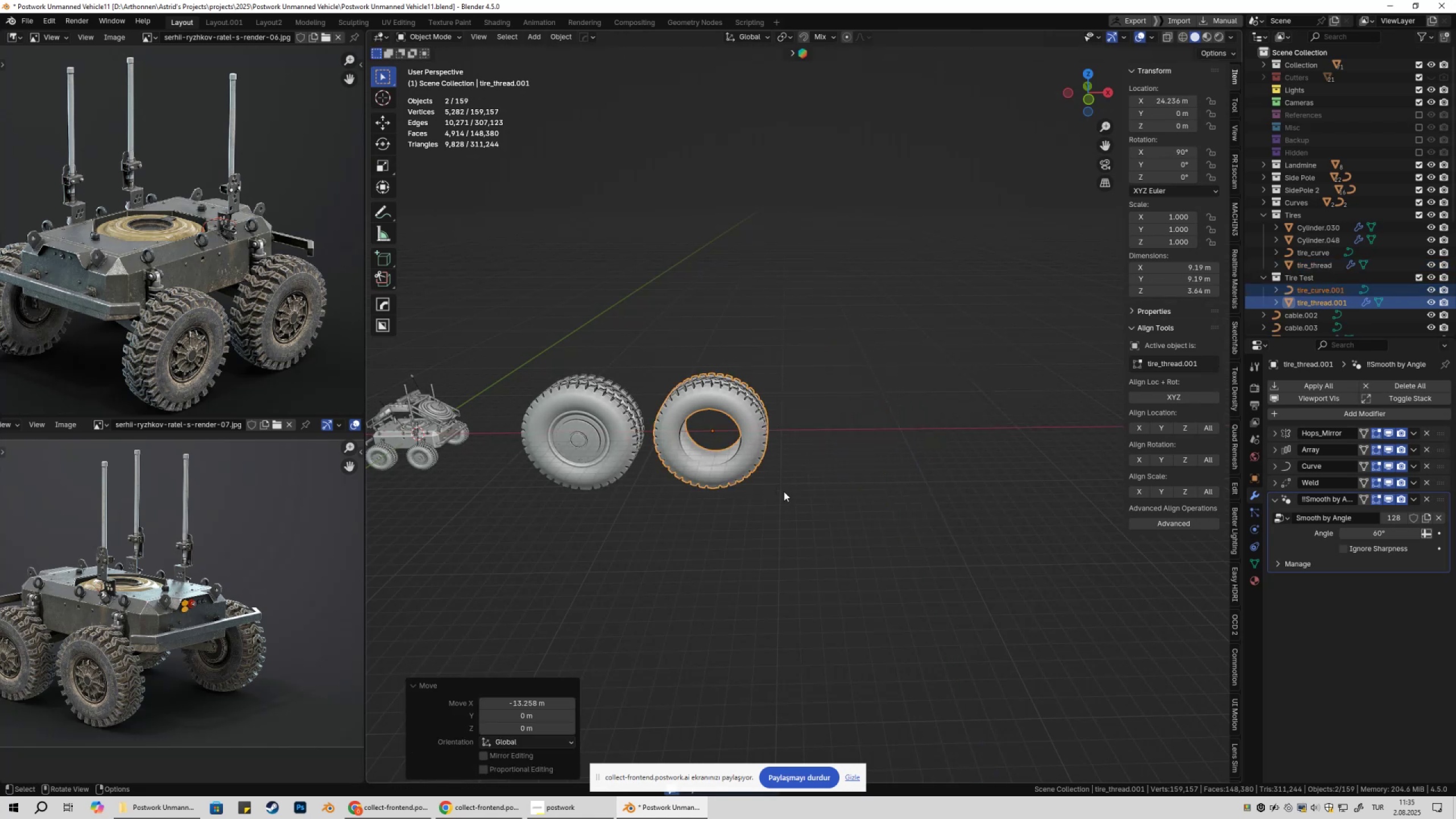 
key(Shift+ShiftLeft)
 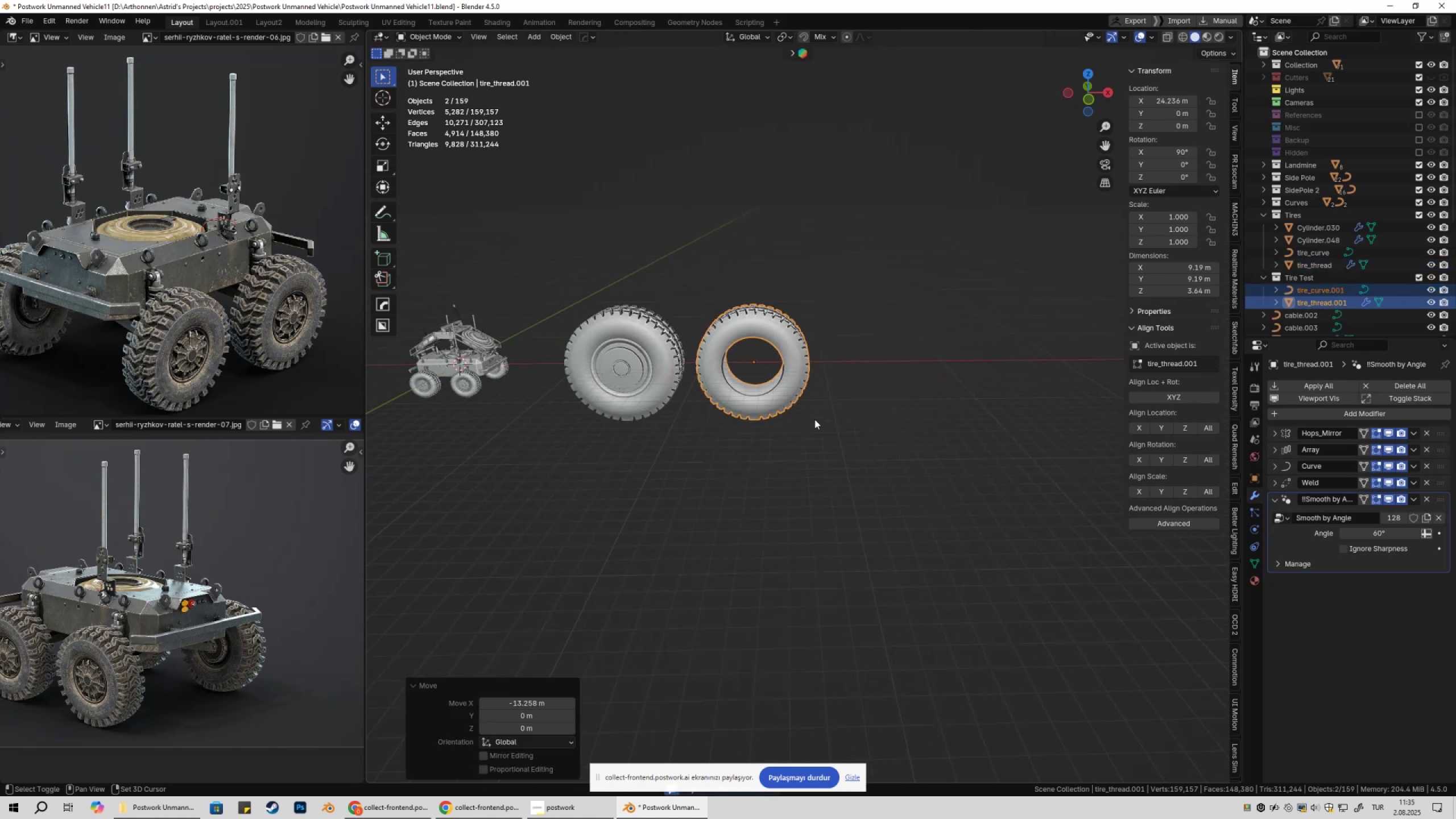 
scroll: coordinate [799, 423], scroll_direction: up, amount: 6.0
 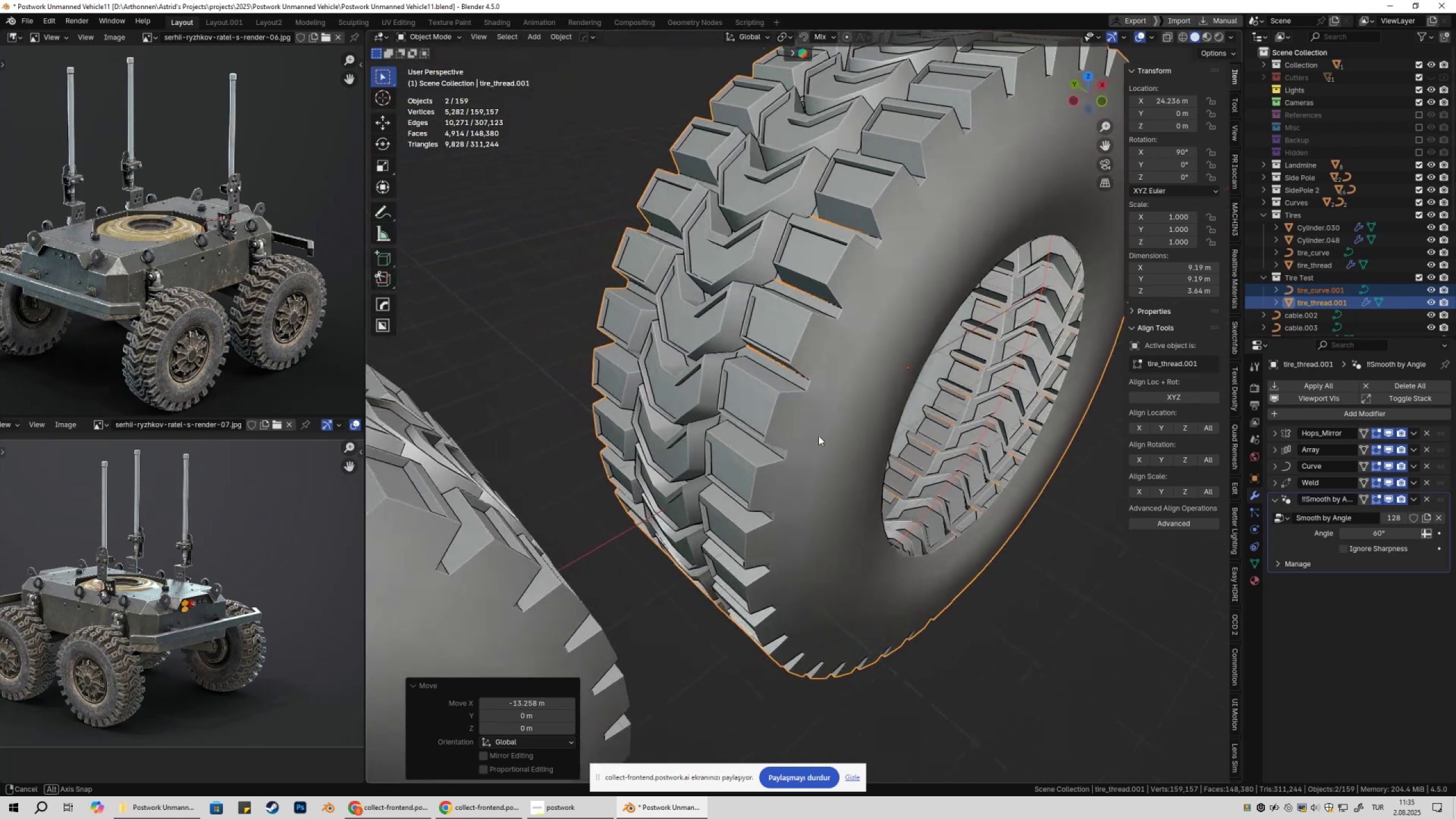 
hold_key(key=ShiftLeft, duration=0.39)
 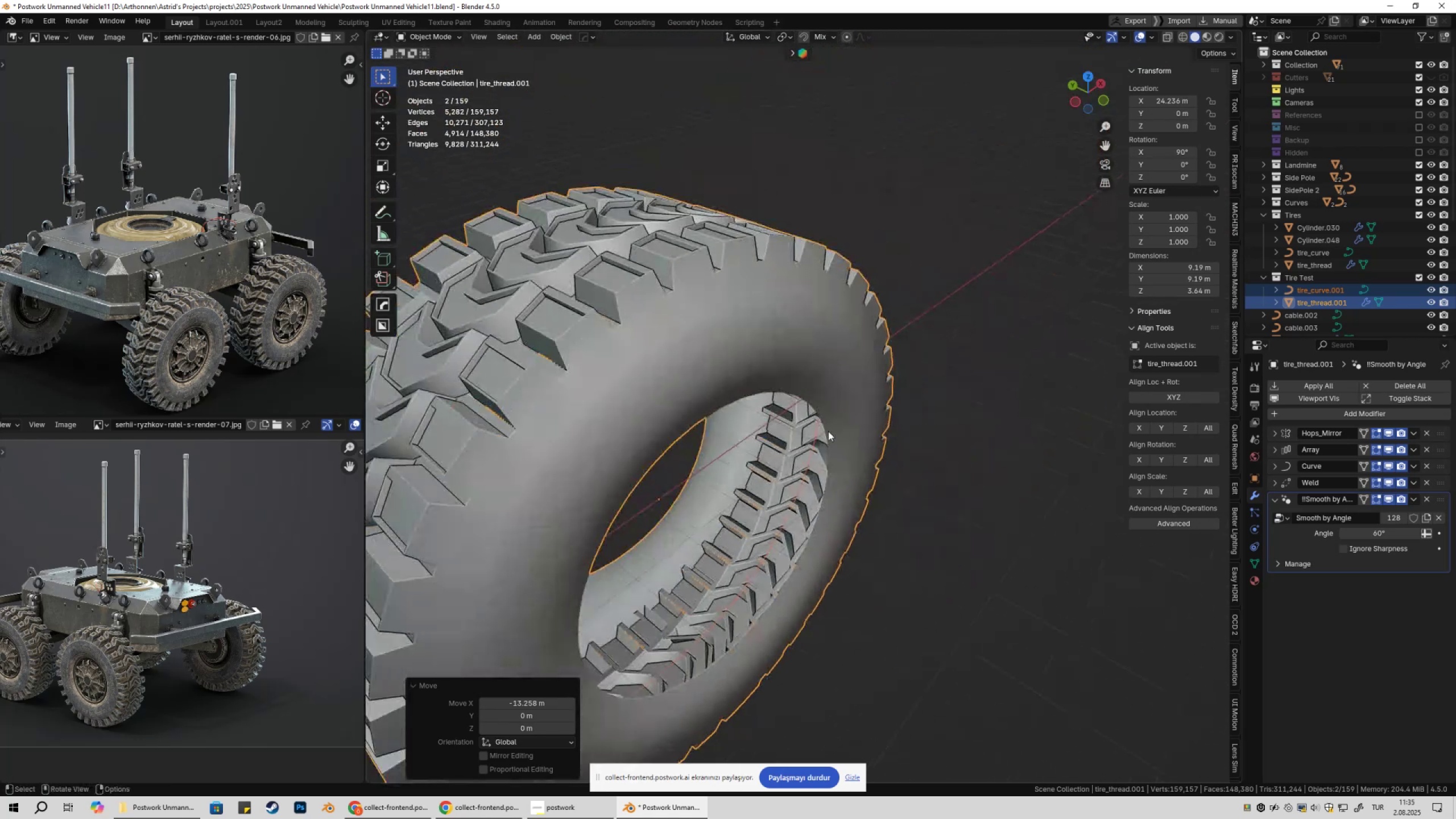 
scroll: coordinate [830, 431], scroll_direction: down, amount: 2.0
 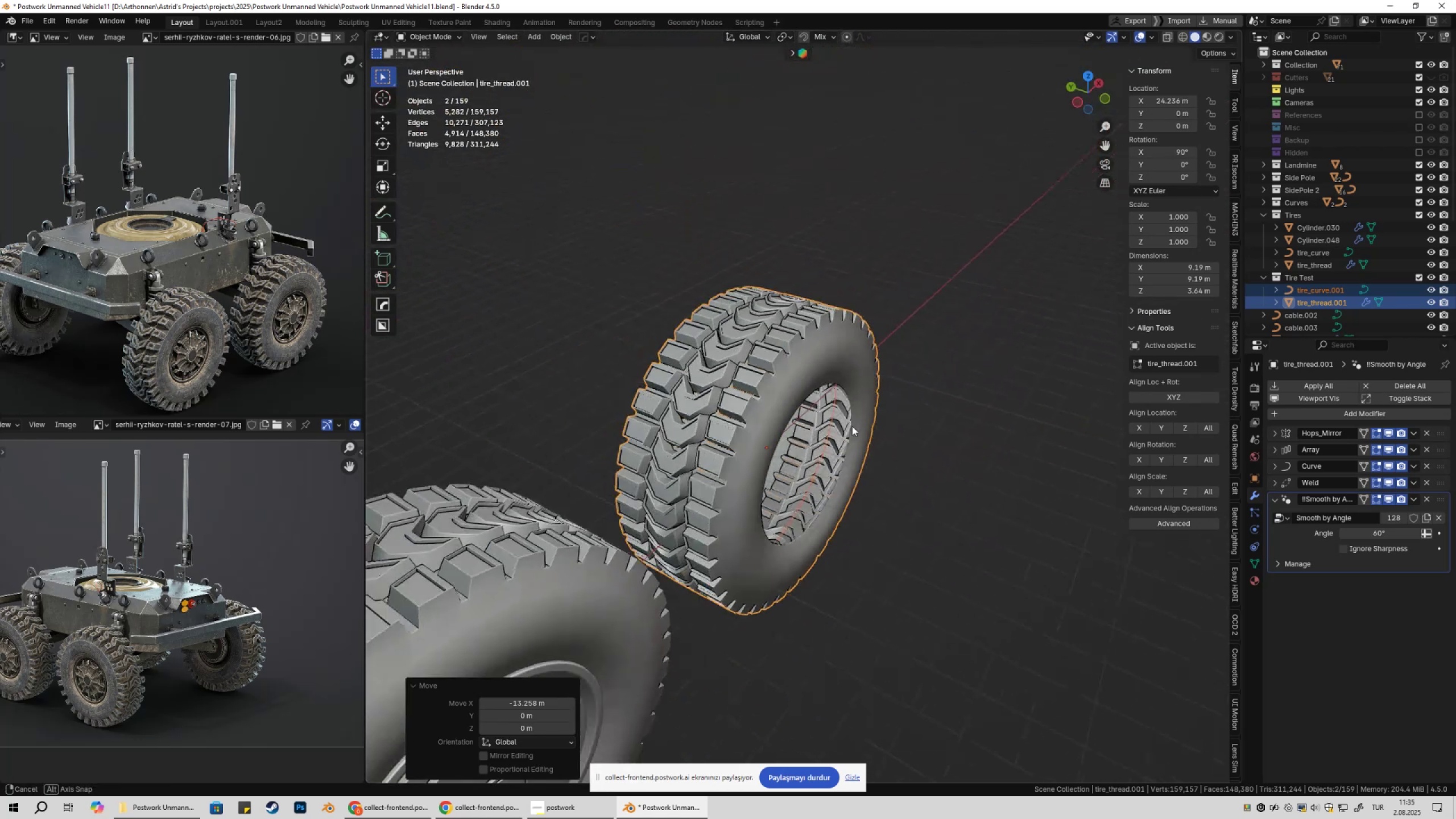 
scroll: coordinate [856, 425], scroll_direction: up, amount: 2.0
 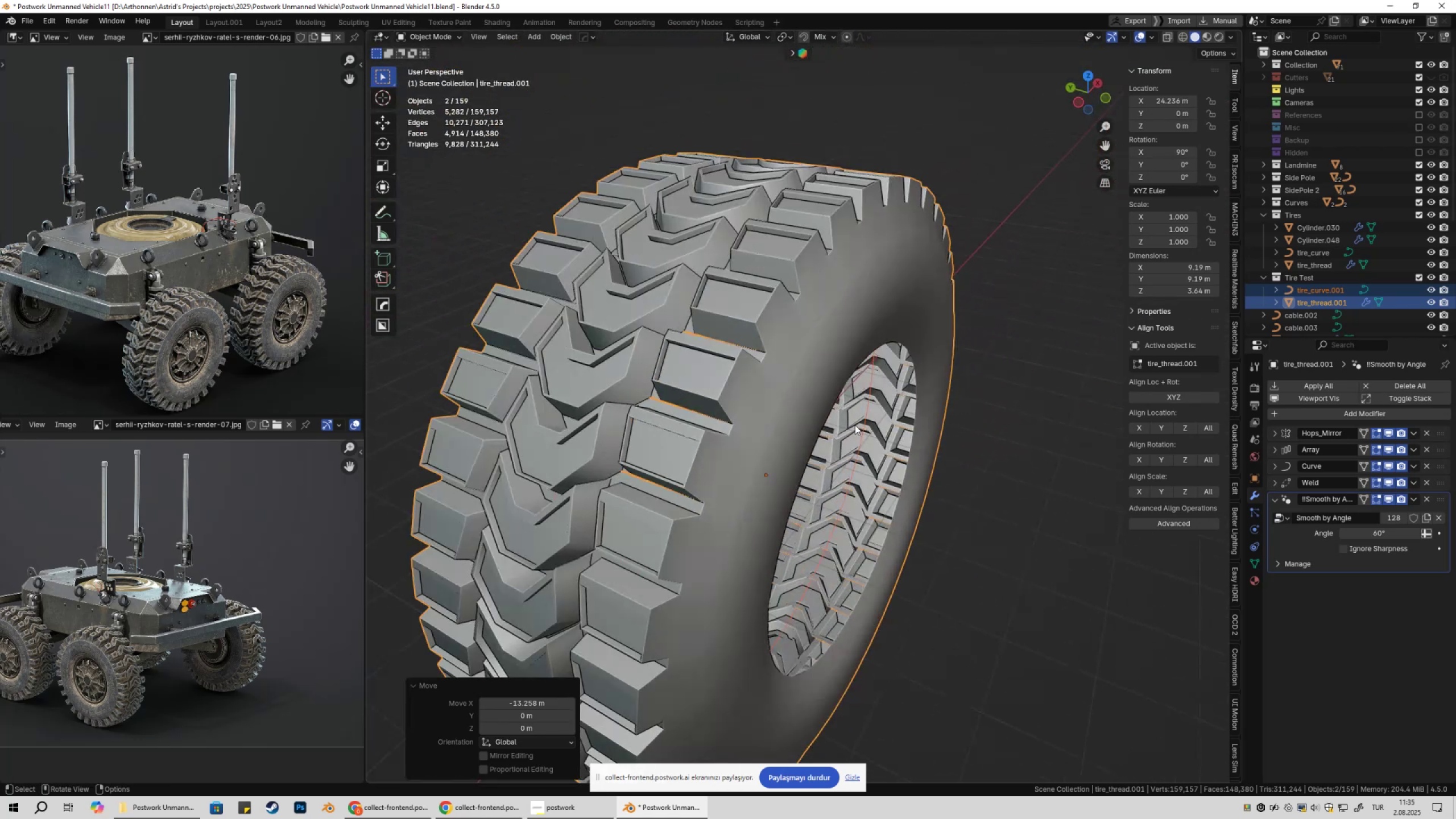 
key(Tab)
 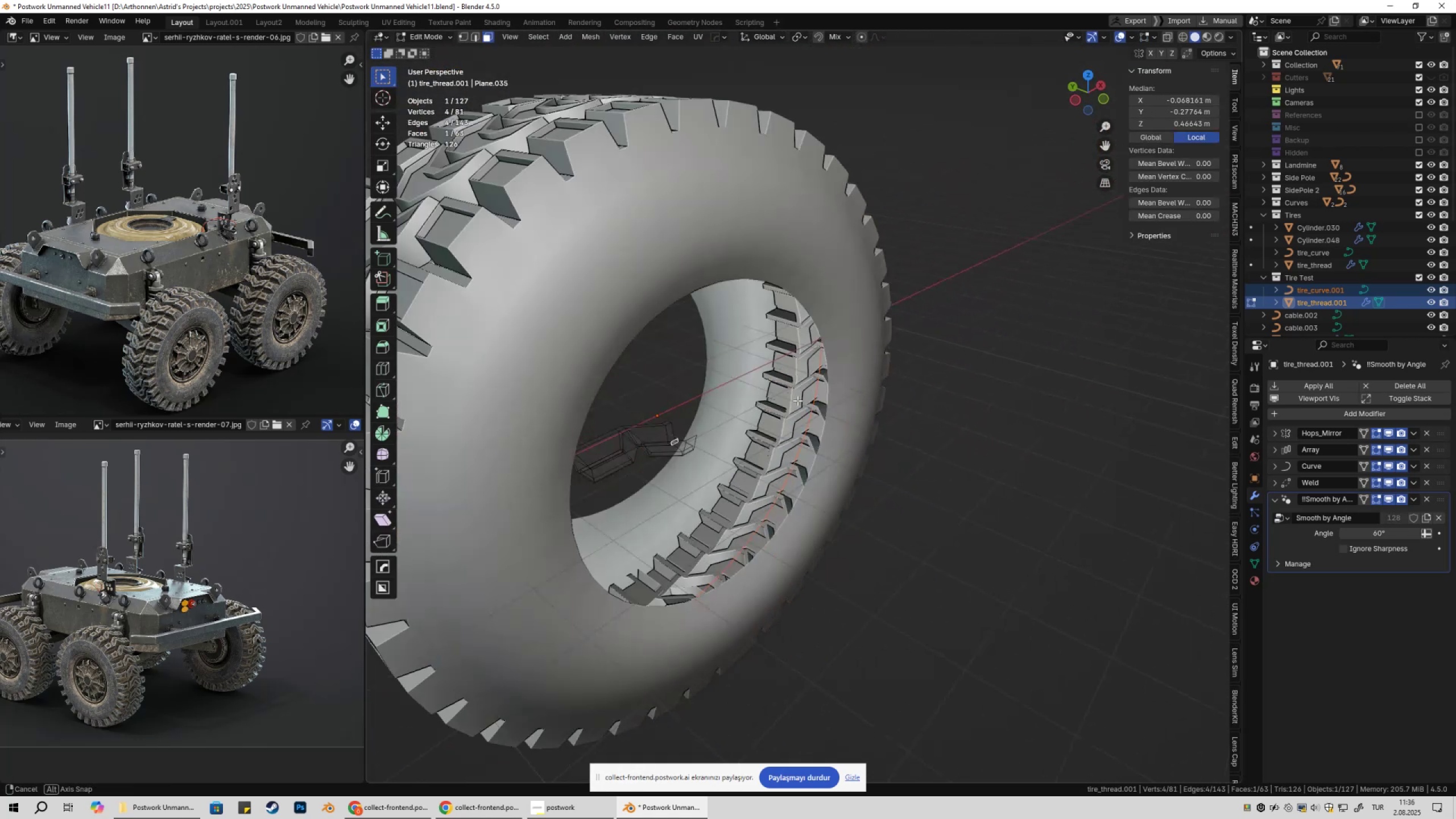 
key(Tab)
 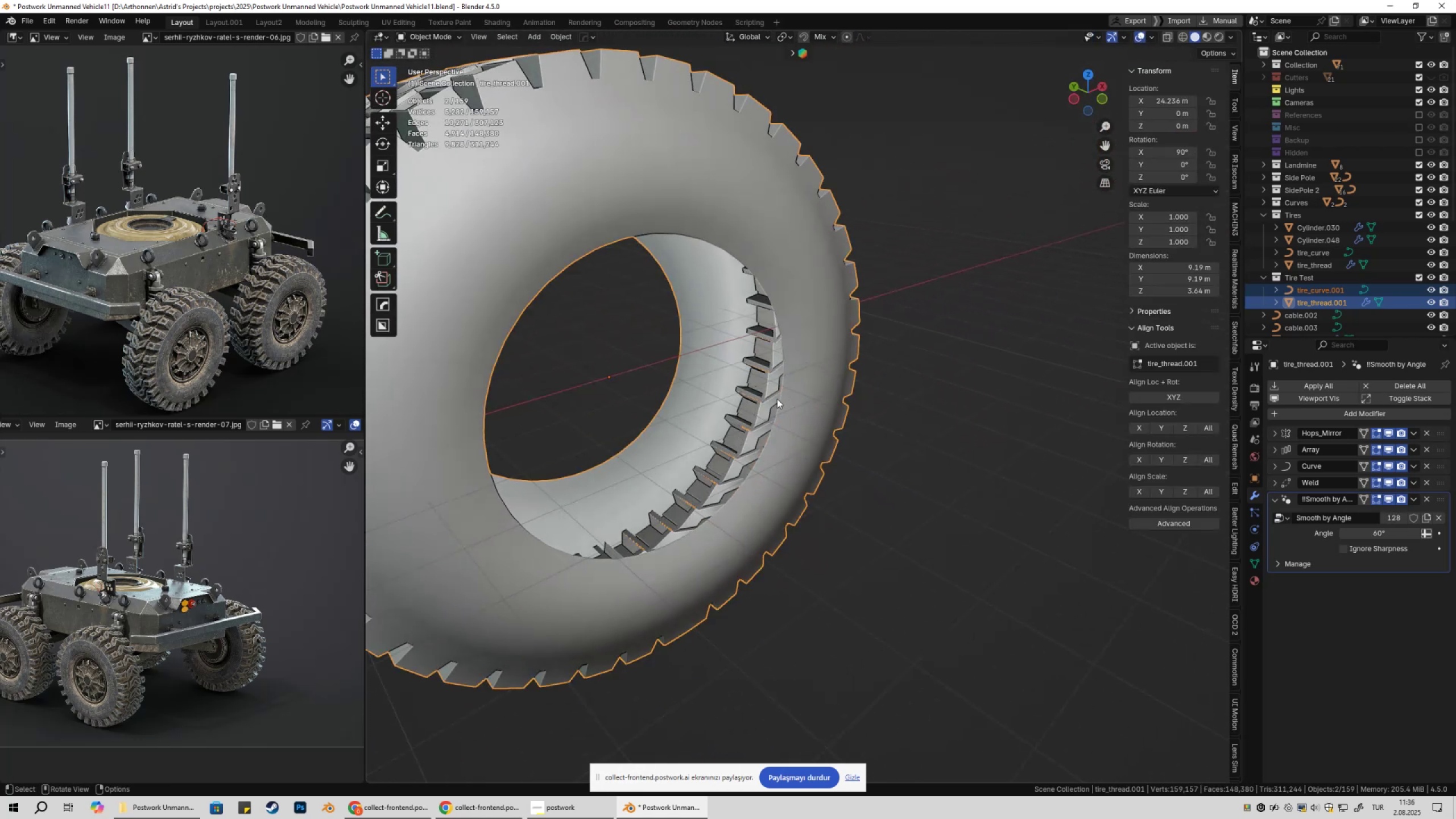 
key(Shift+ShiftLeft)
 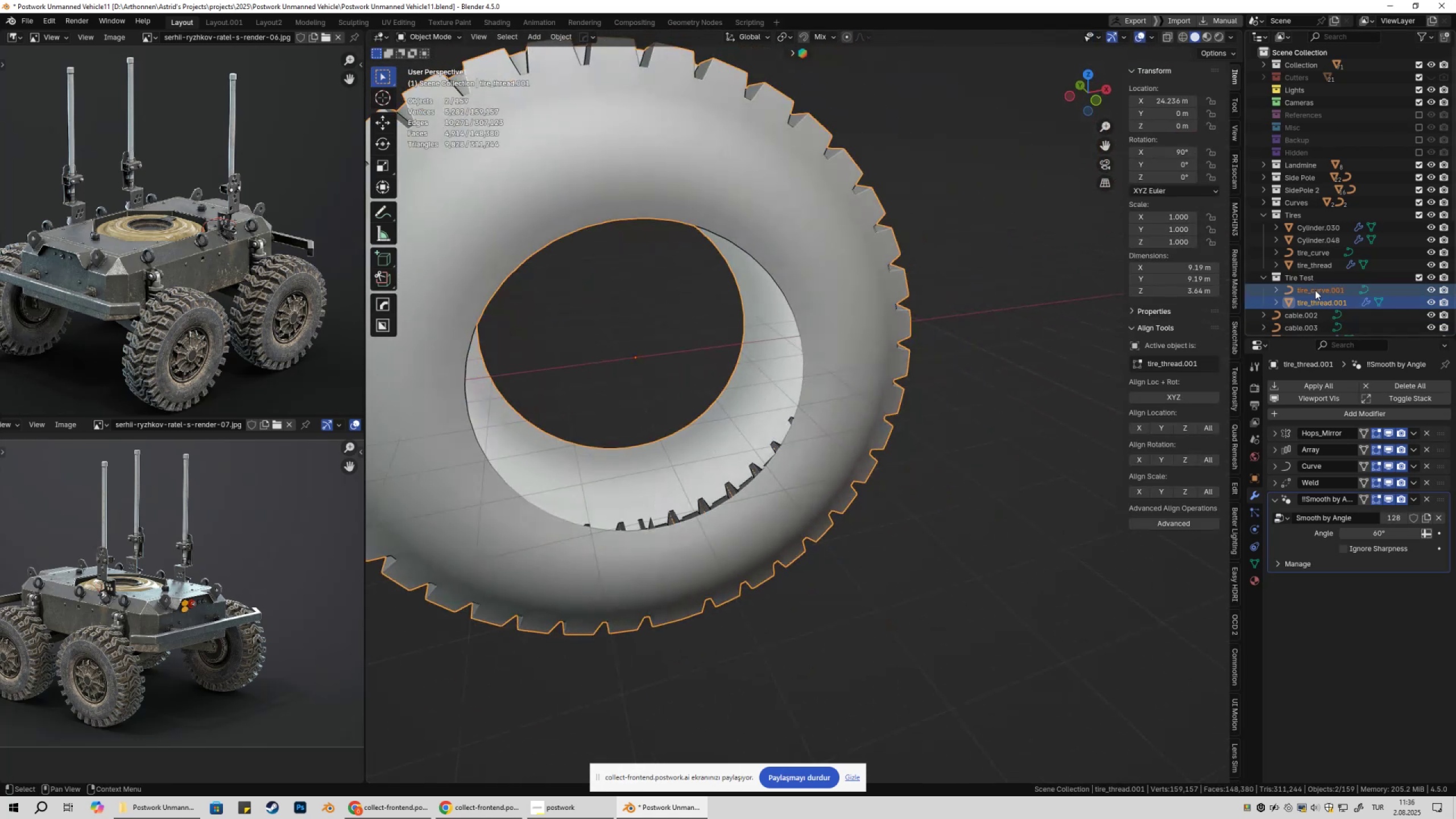 
double_click([1310, 300])
 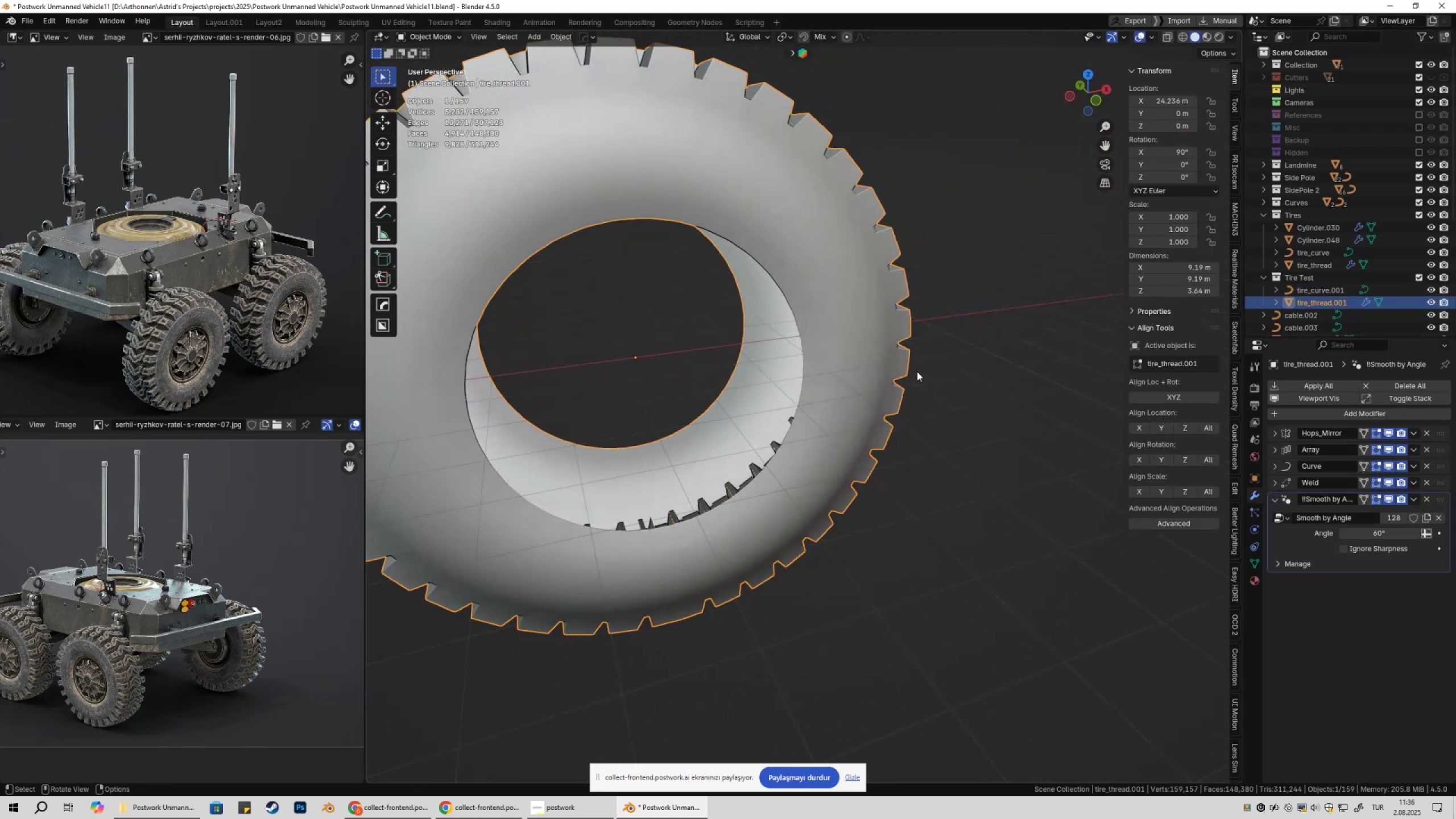 
hold_key(key=ShiftLeft, duration=0.48)
 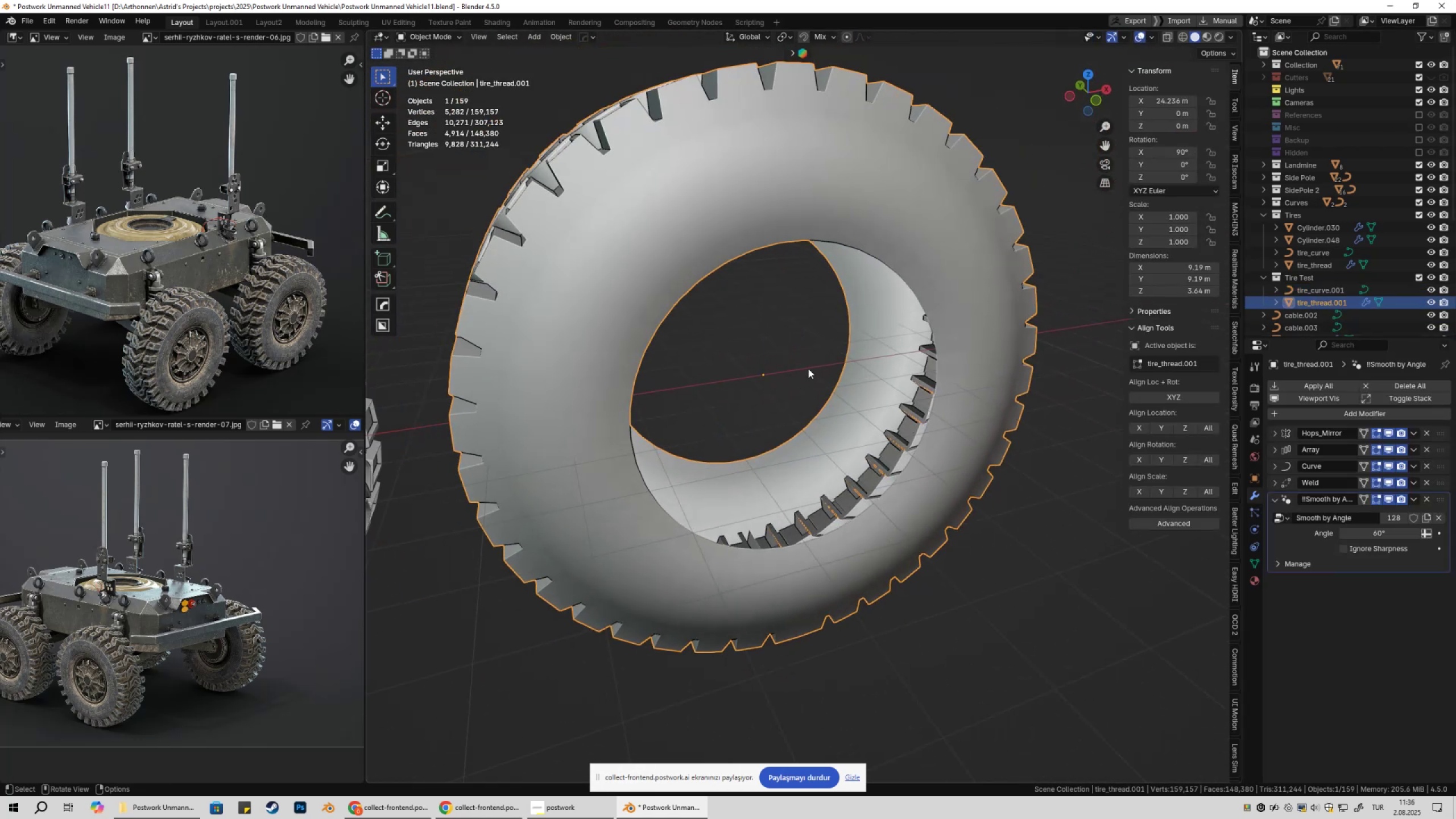 
key(Tab)
 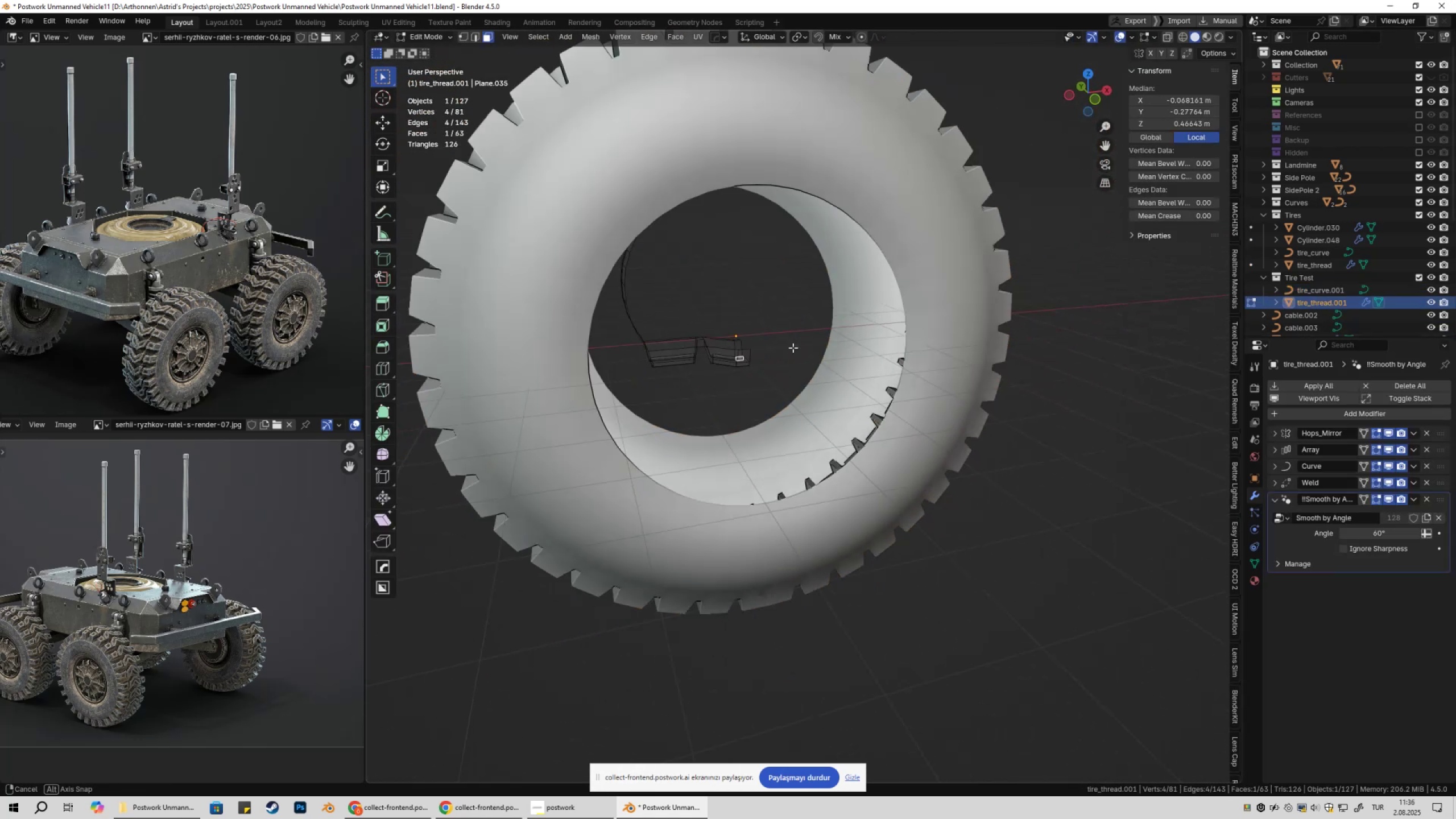 
hold_key(key=ShiftLeft, duration=0.32)
 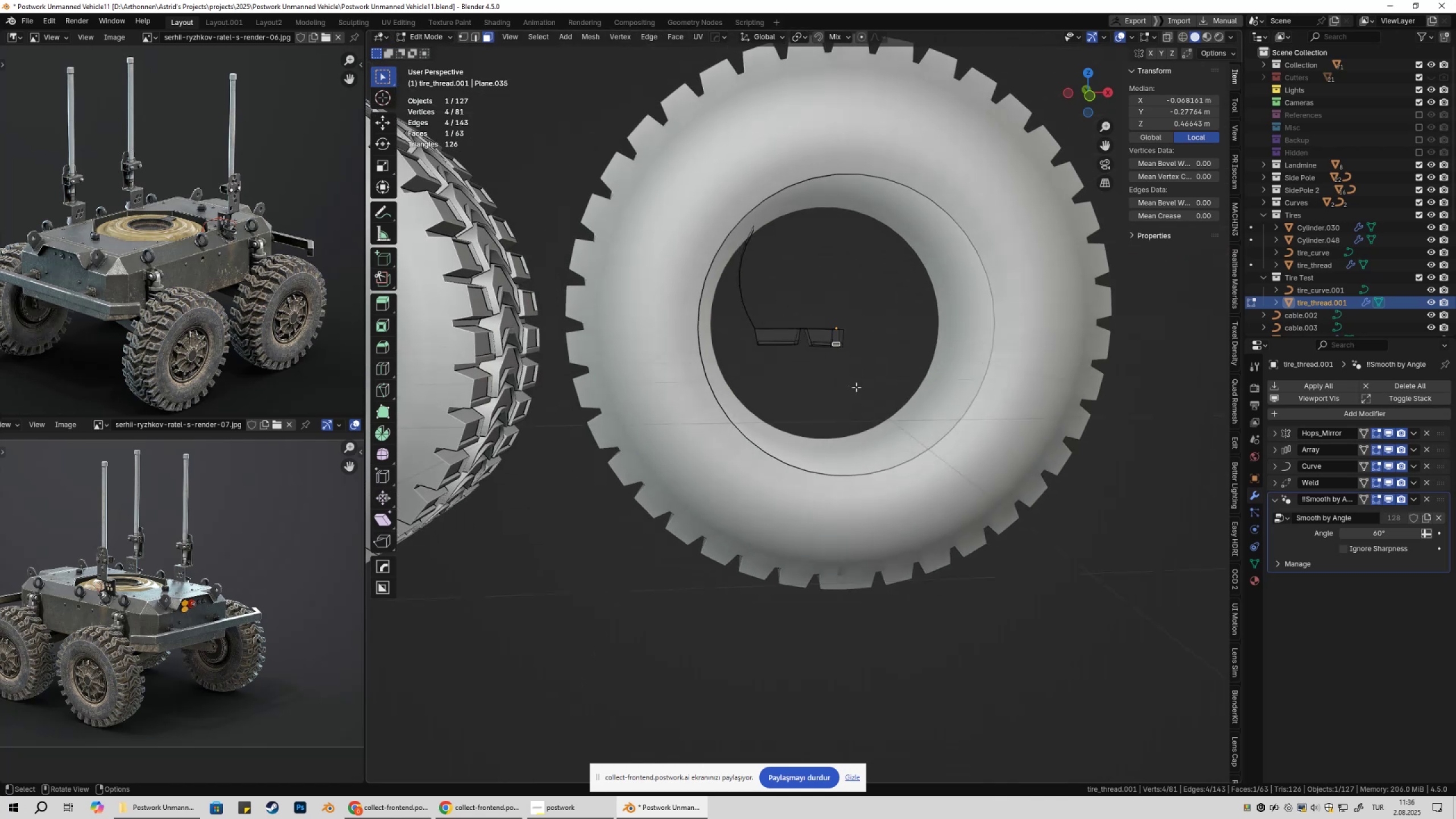 
scroll: coordinate [857, 387], scroll_direction: up, amount: 2.0
 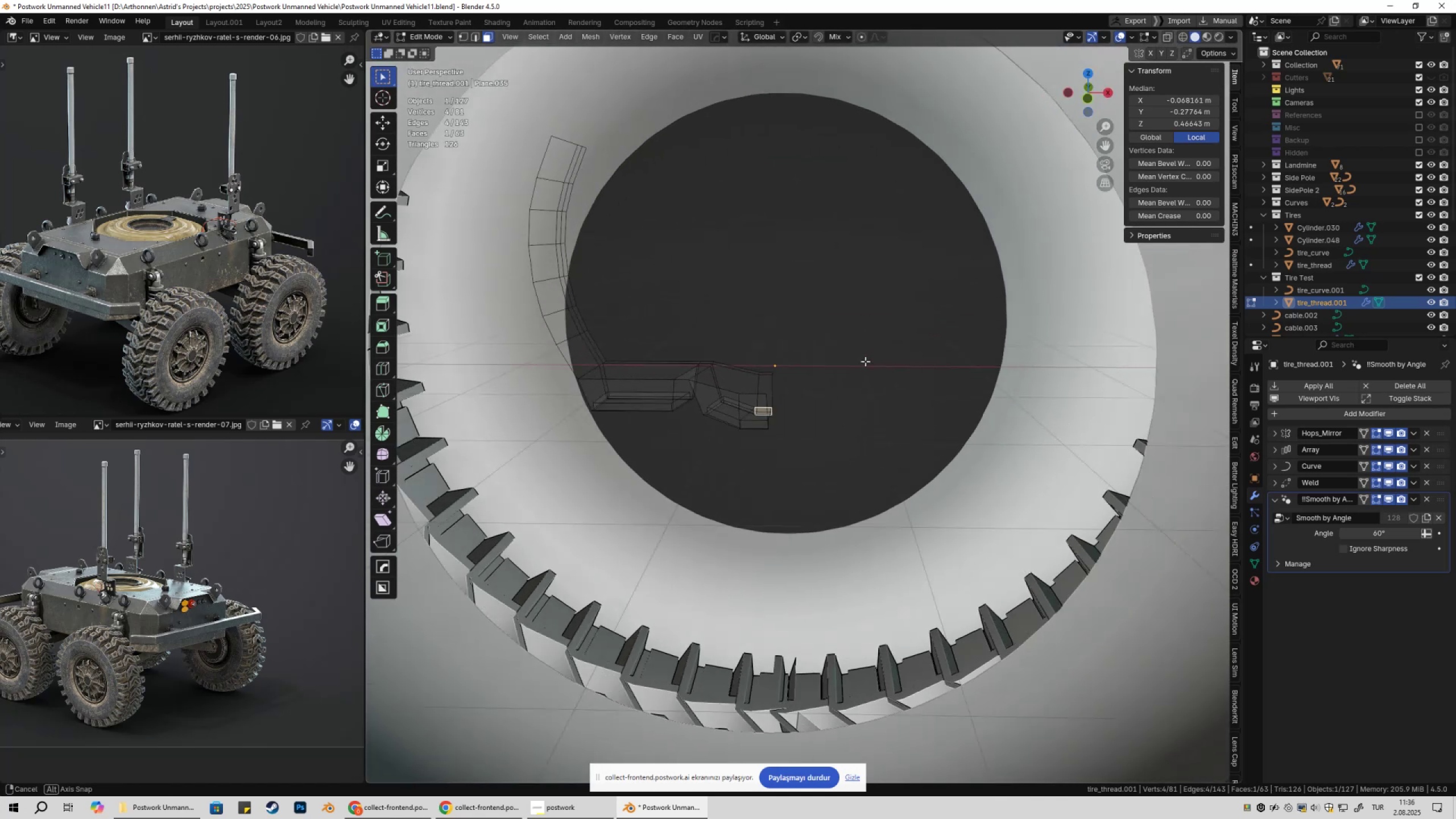 
hold_key(key=ShiftLeft, duration=0.54)
 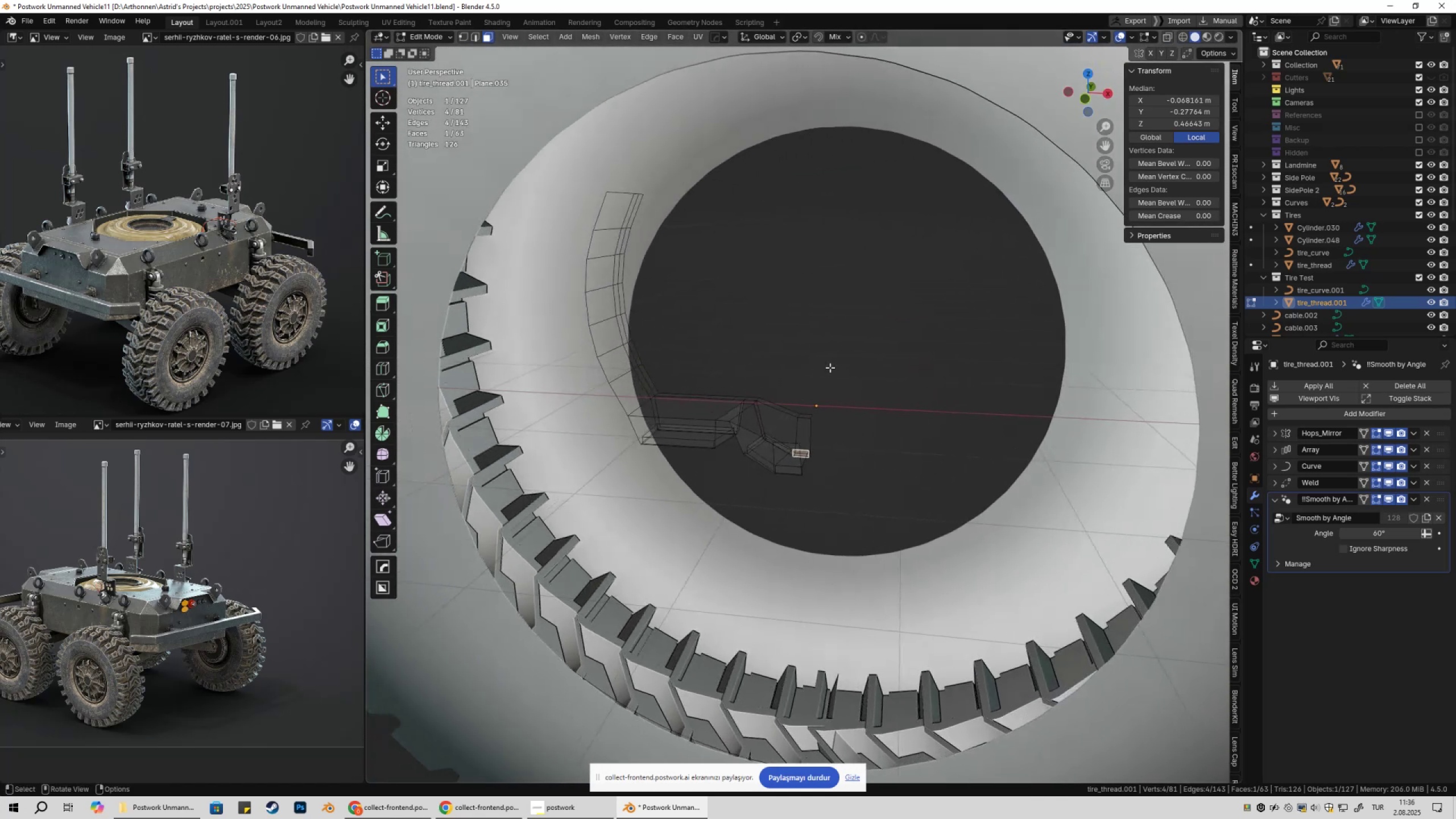 
scroll: coordinate [830, 370], scroll_direction: down, amount: 2.0
 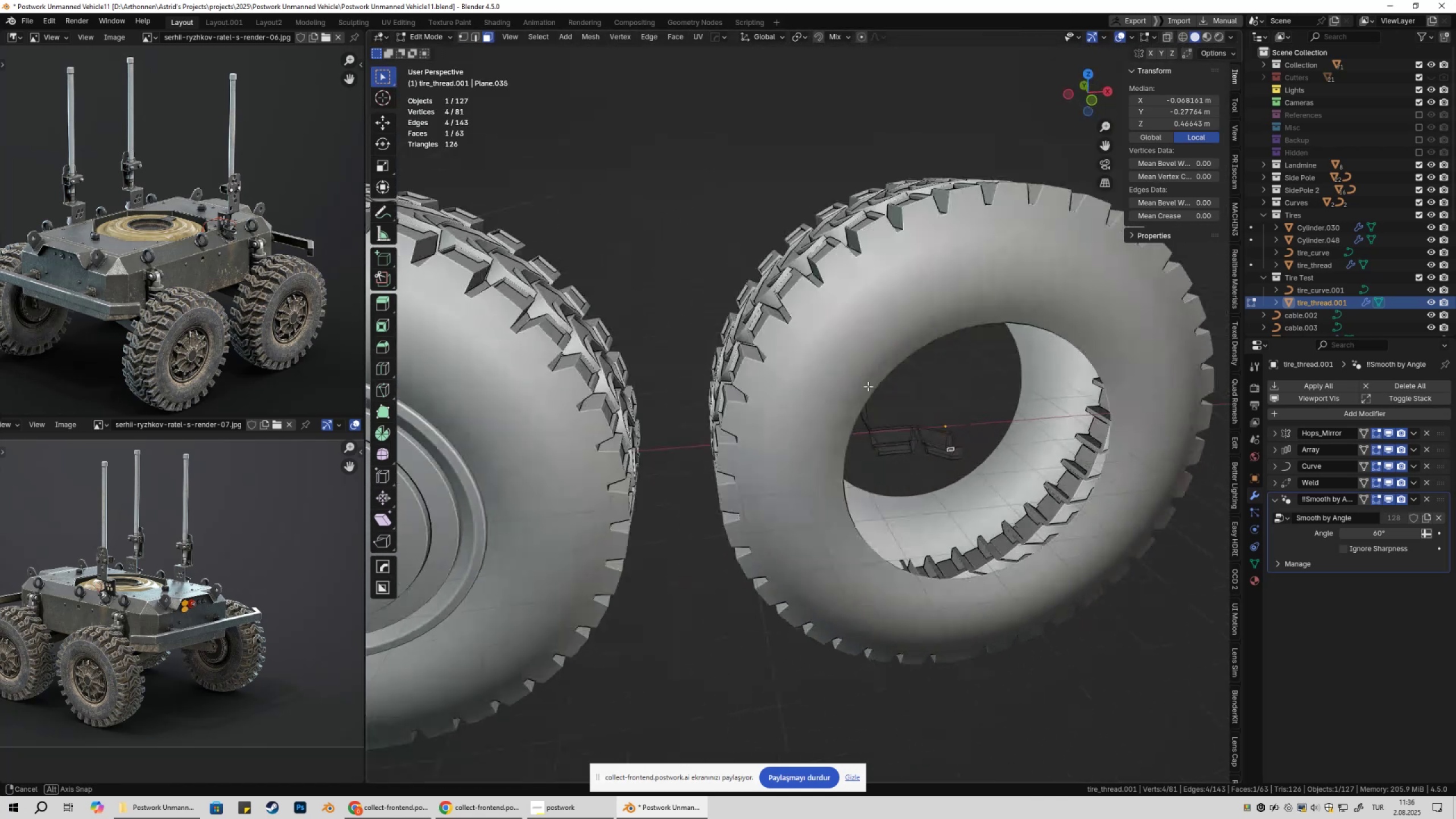 
scroll: coordinate [847, 375], scroll_direction: up, amount: 1.0
 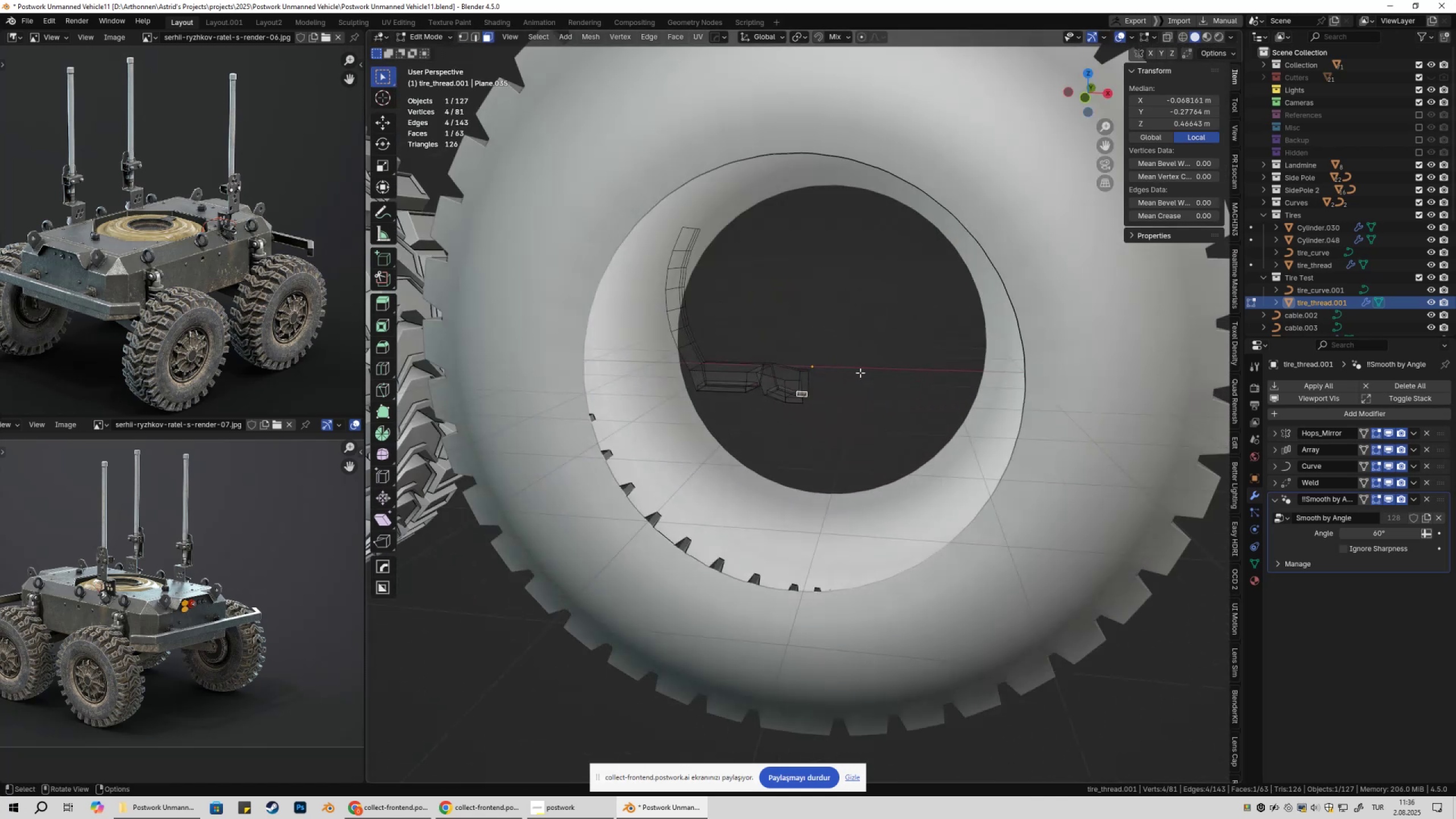 
hold_key(key=ShiftLeft, duration=0.41)
 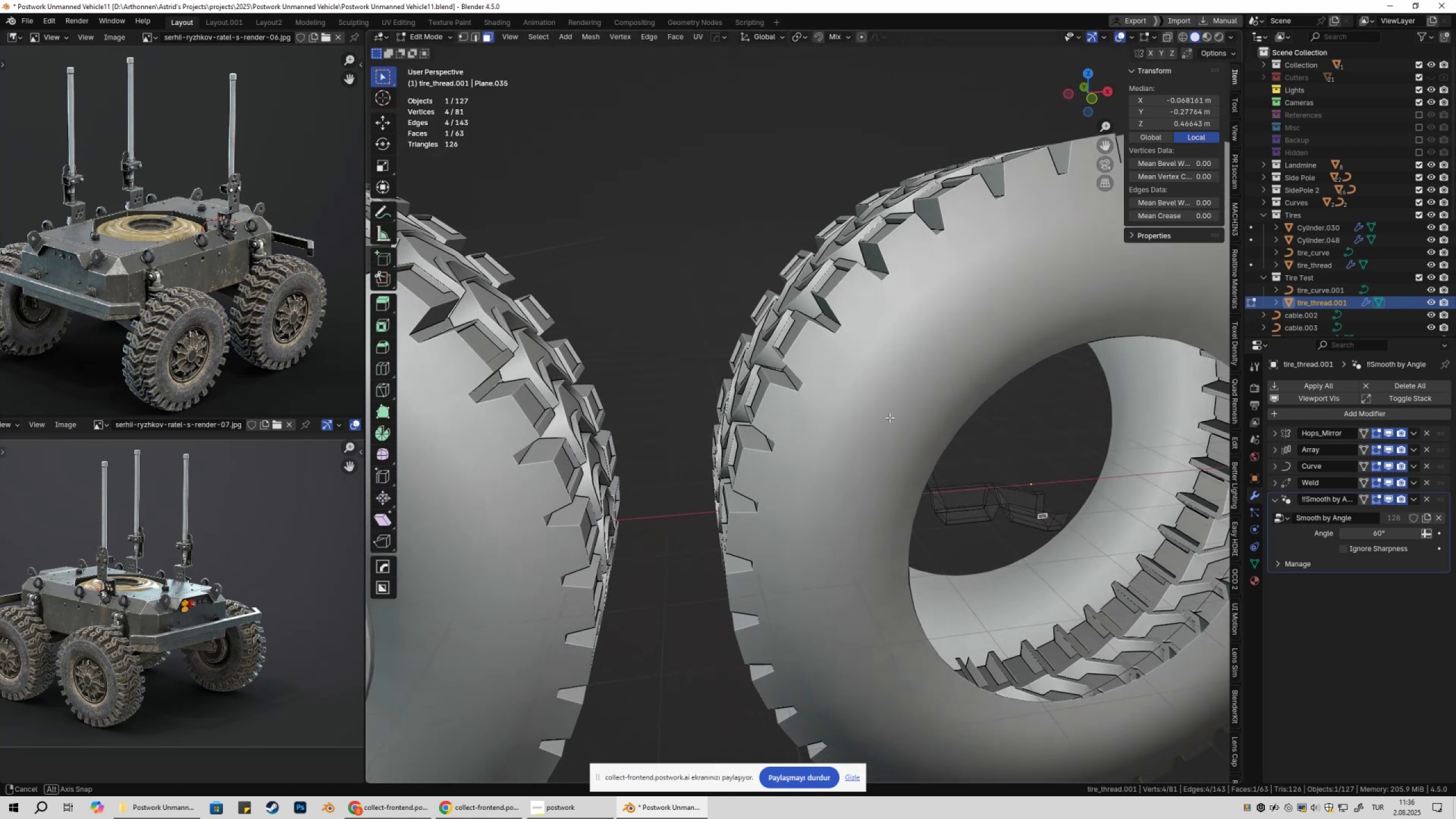 
scroll: coordinate [188, 224], scroll_direction: up, amount: 4.0
 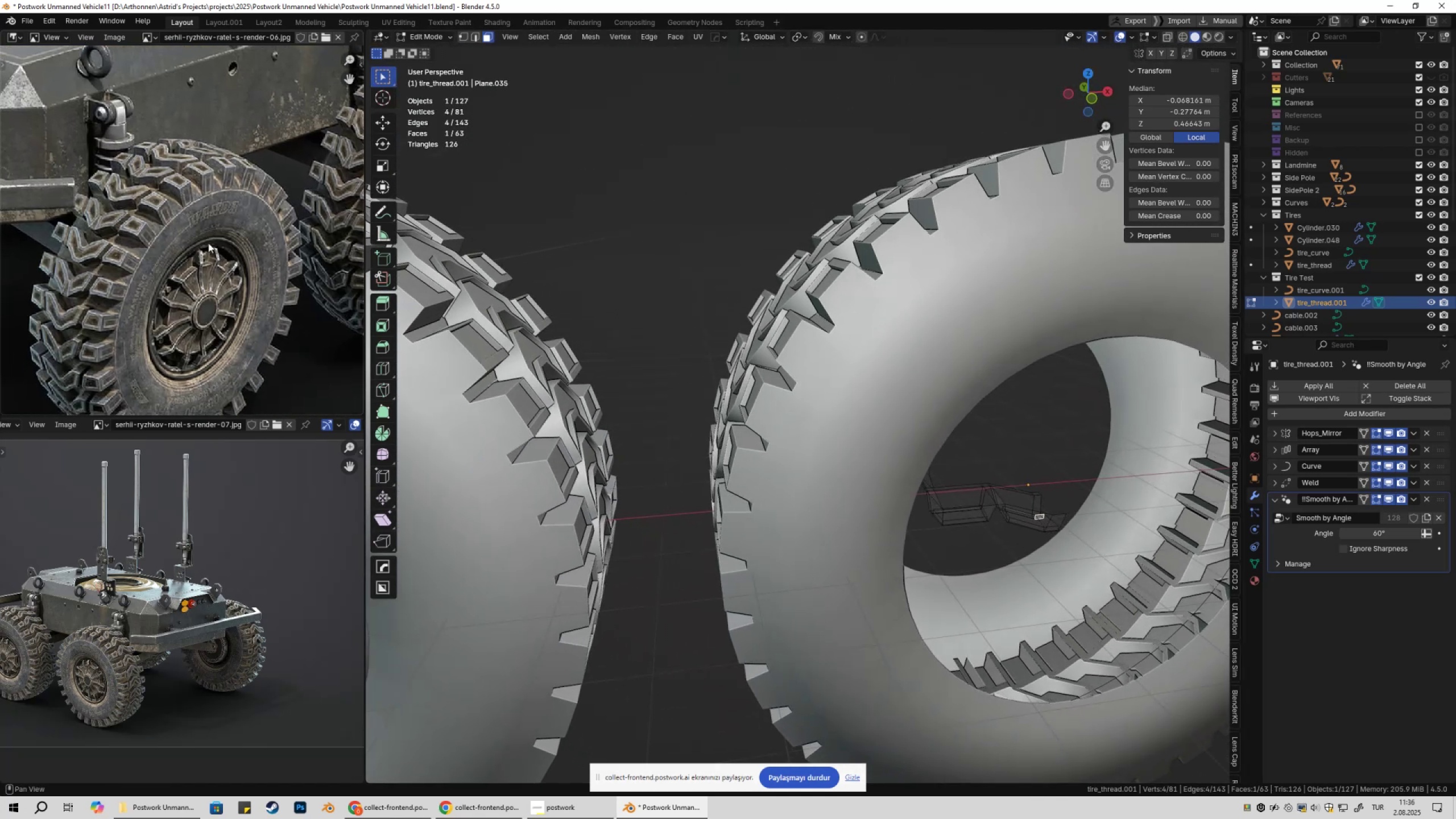 
hold_key(key=ShiftLeft, duration=0.34)
 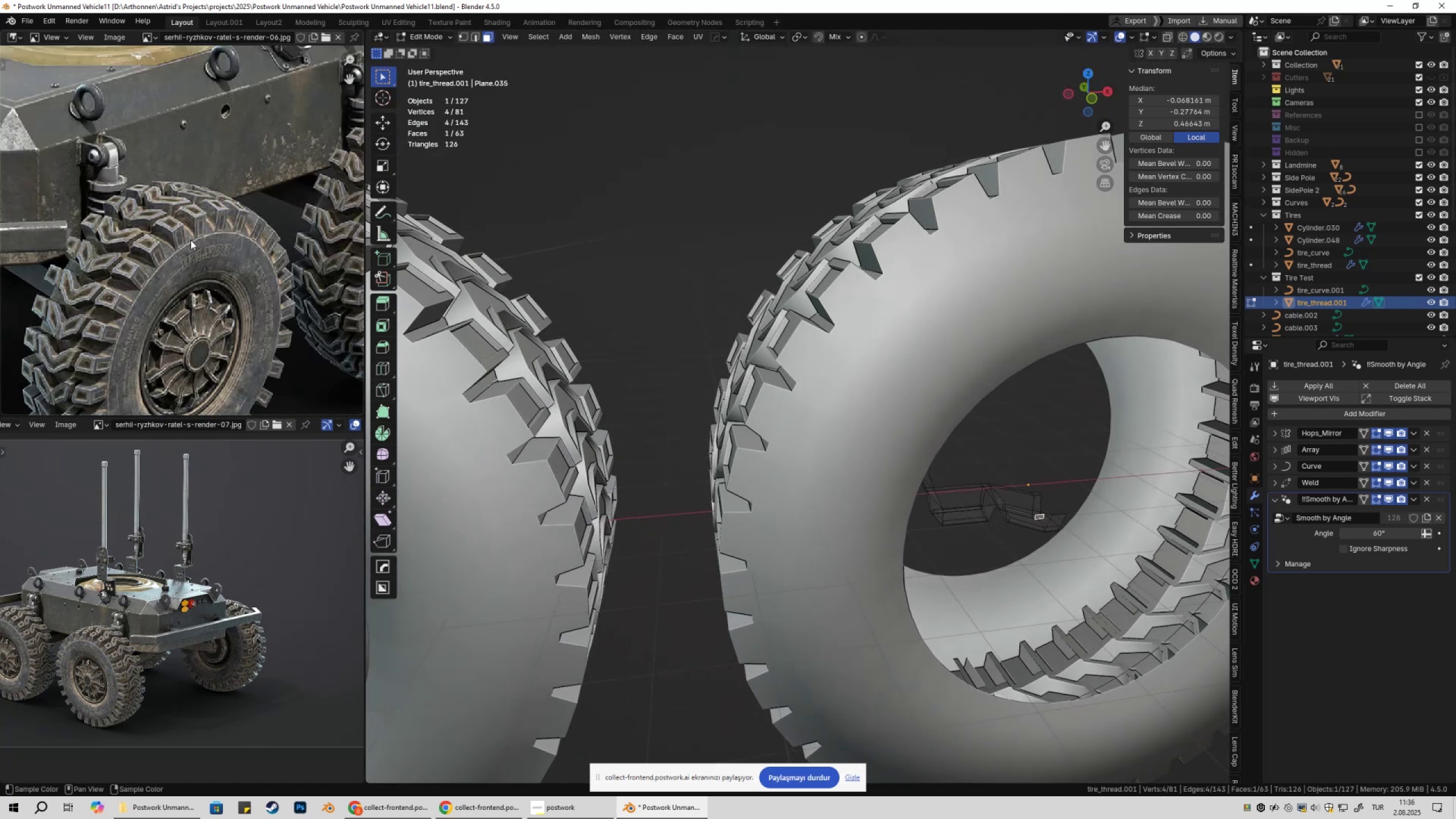 
hold_key(key=ShiftLeft, duration=0.33)
 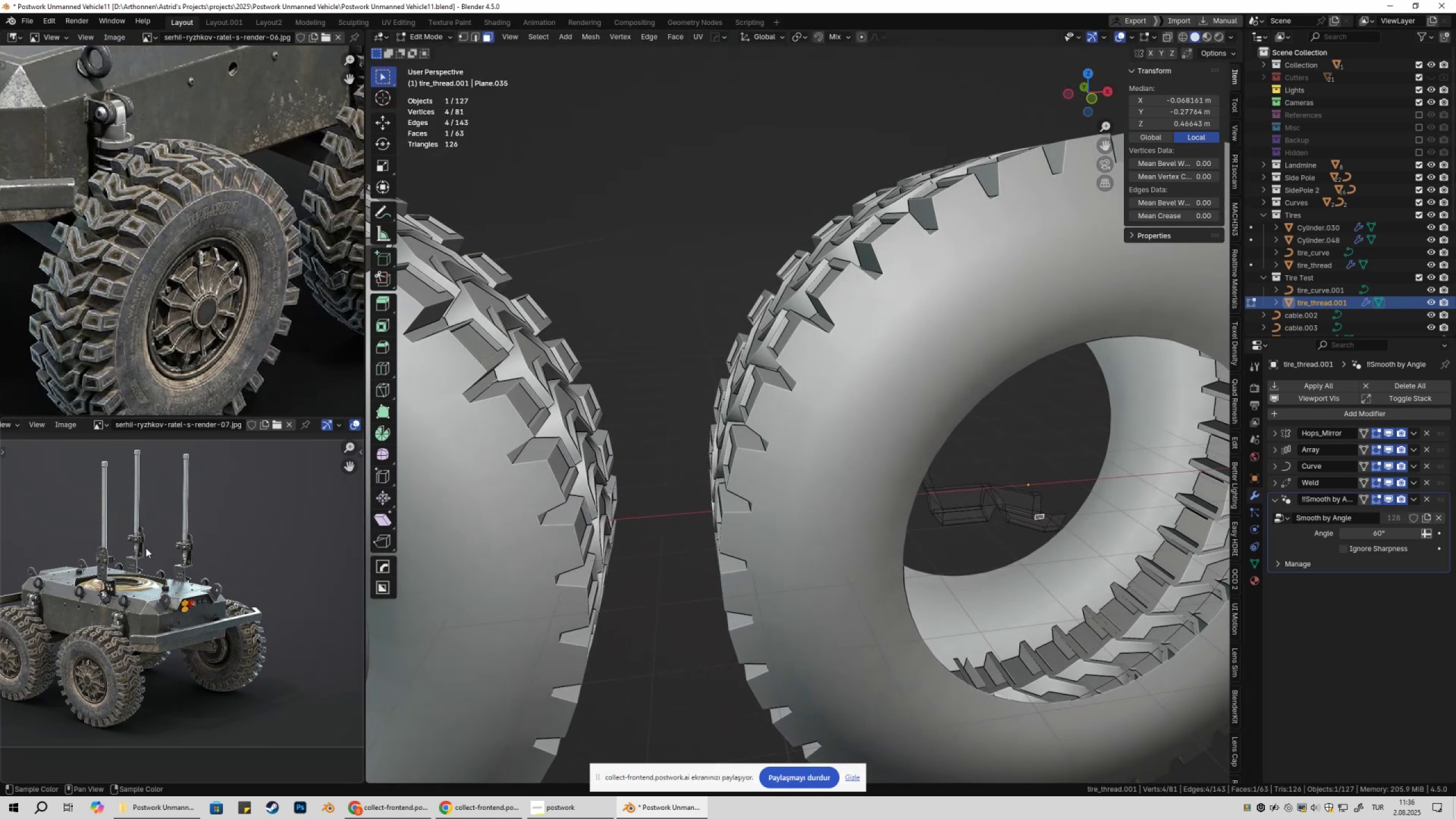 
key(Shift+ShiftLeft)
 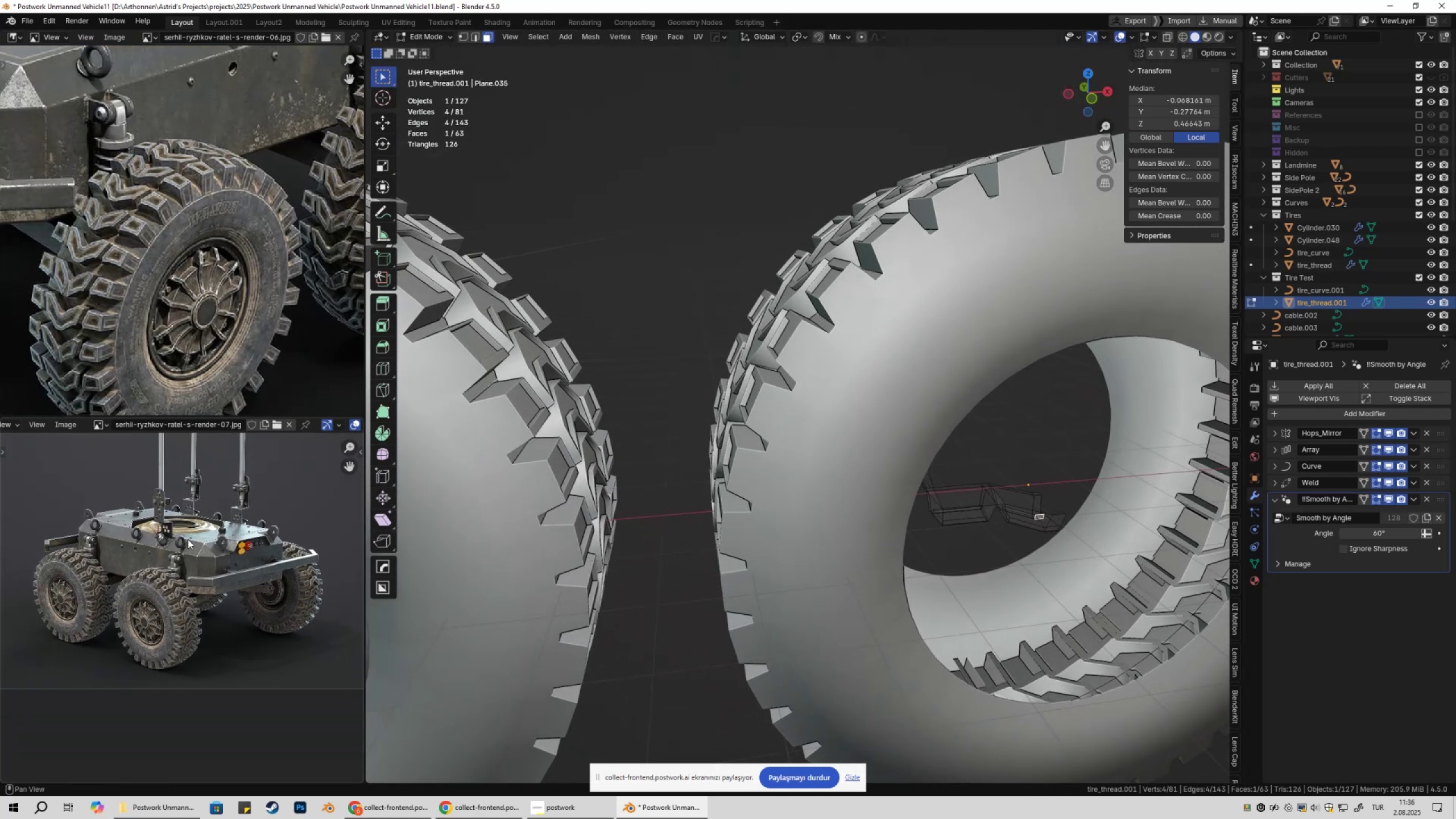 
scroll: coordinate [164, 589], scroll_direction: up, amount: 5.0
 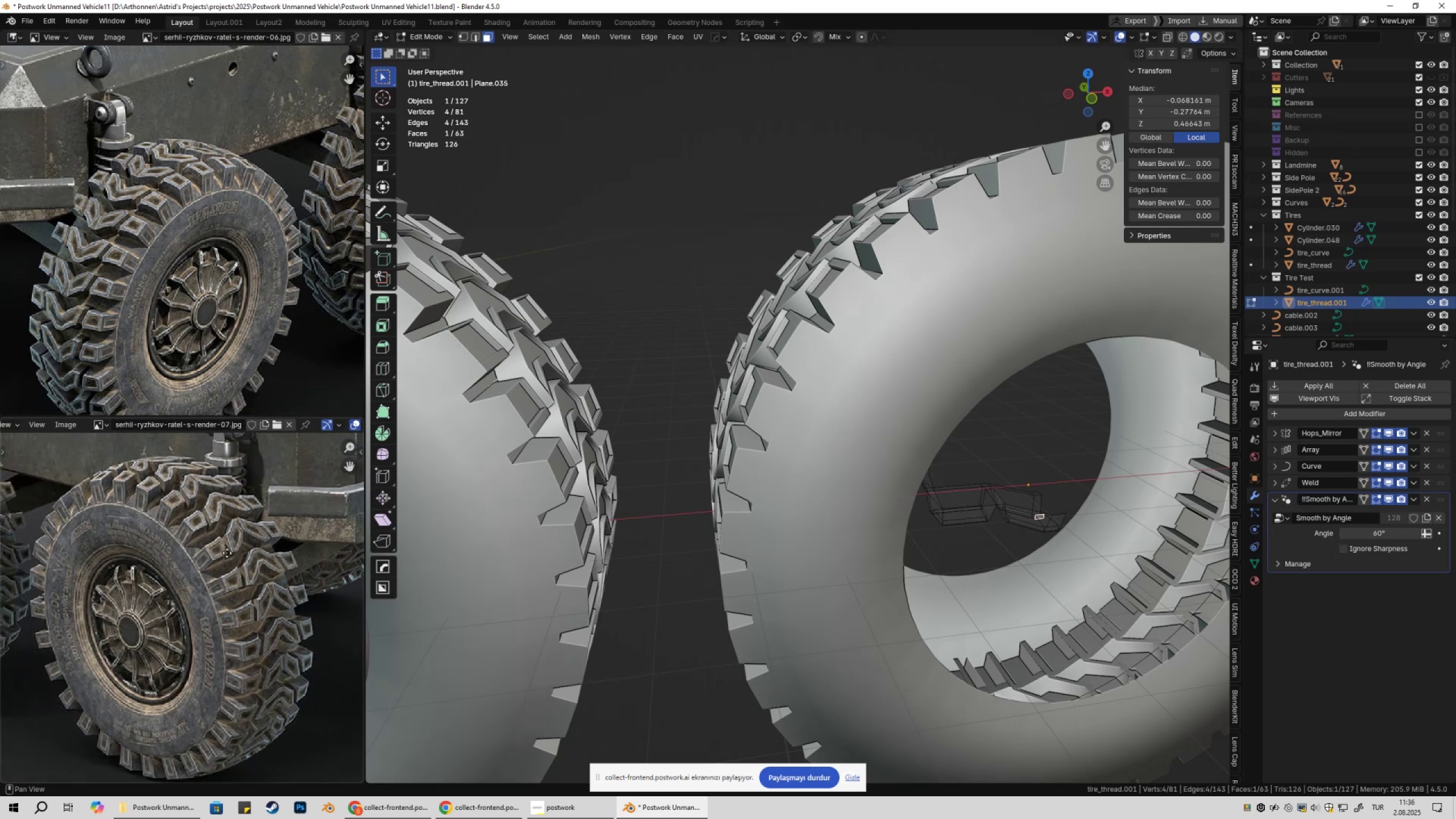 
key(Shift+ShiftLeft)
 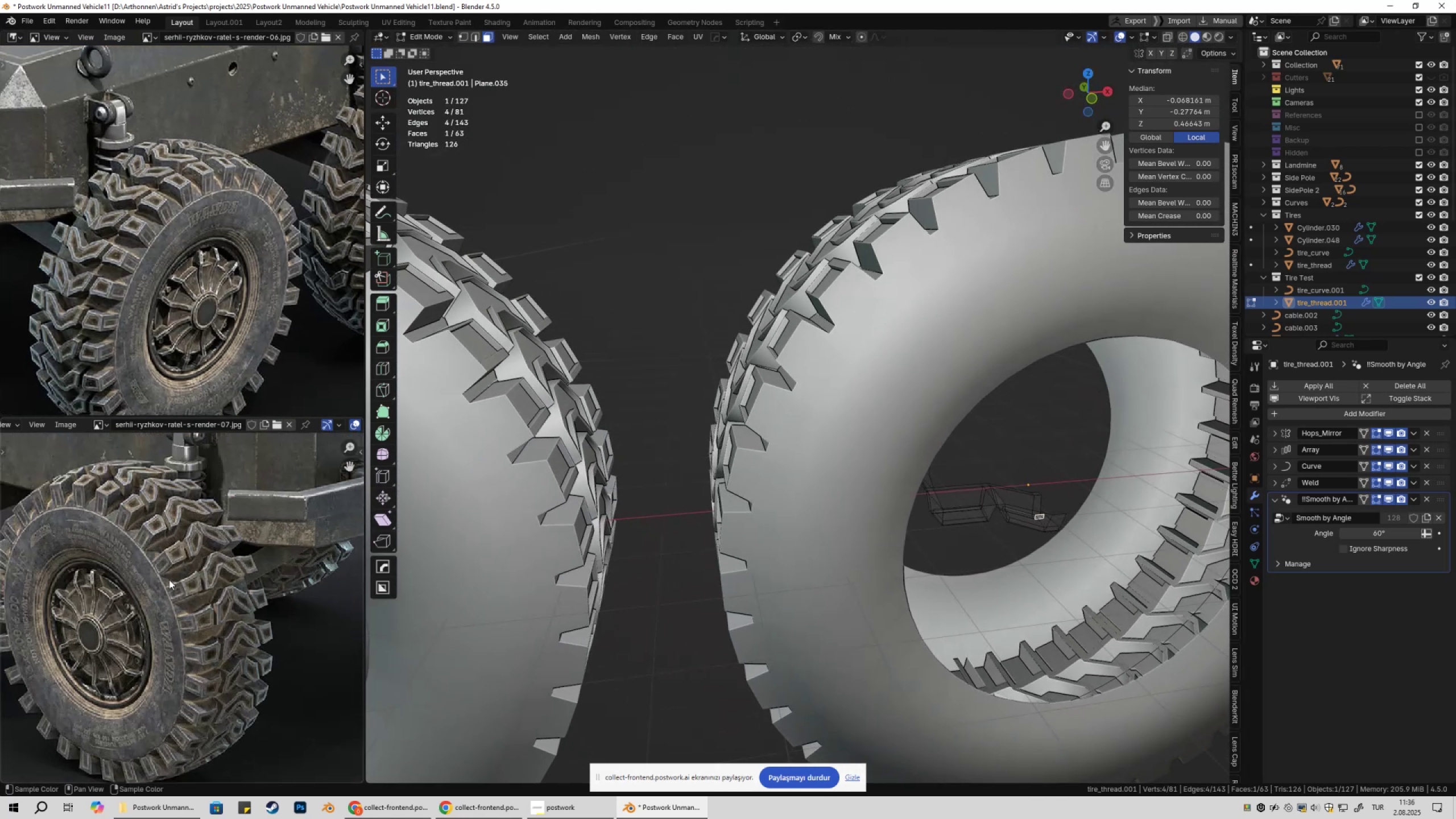 
hold_key(key=ShiftLeft, duration=0.35)
 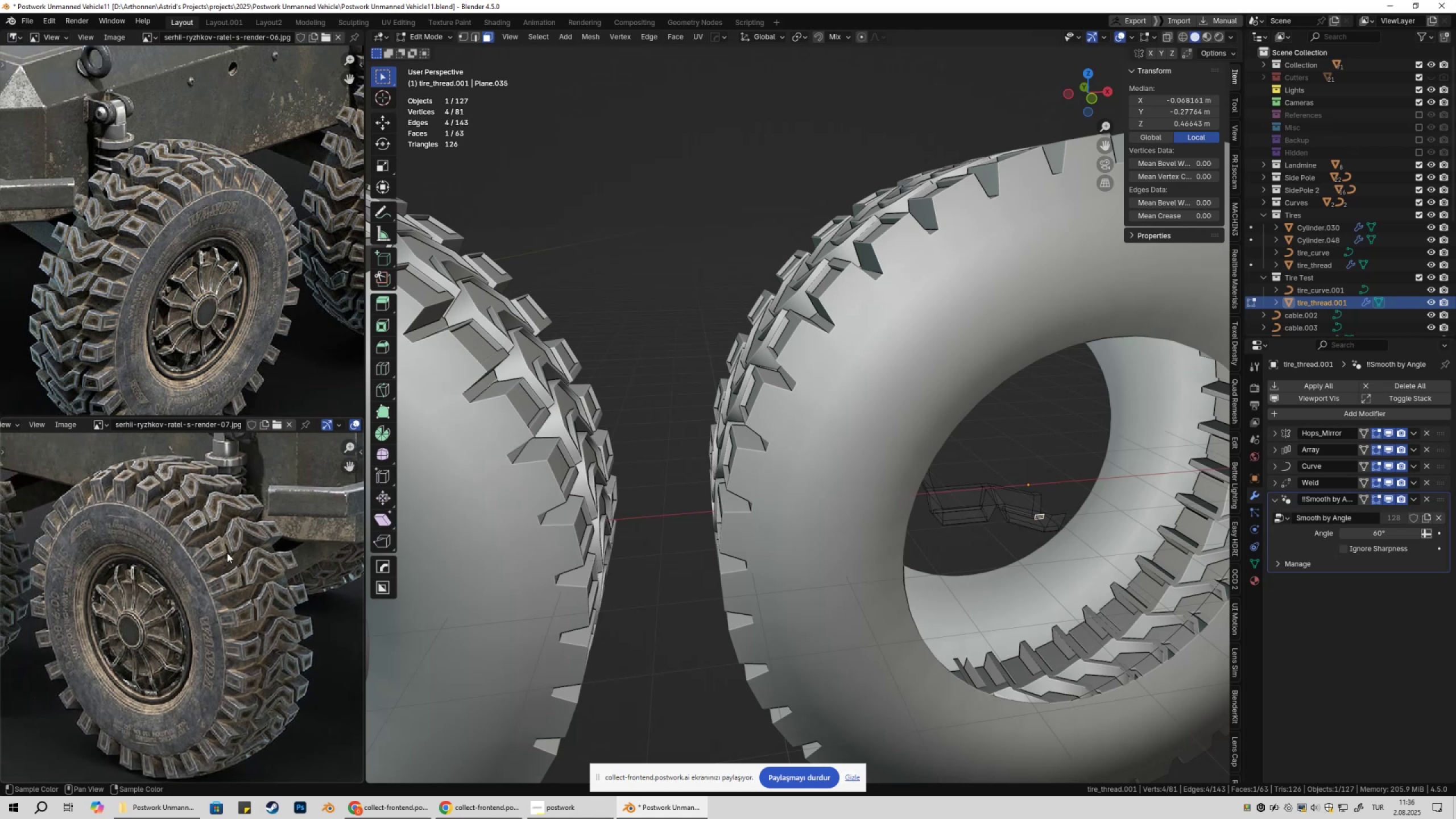 
scroll: coordinate [227, 553], scroll_direction: up, amount: 1.0
 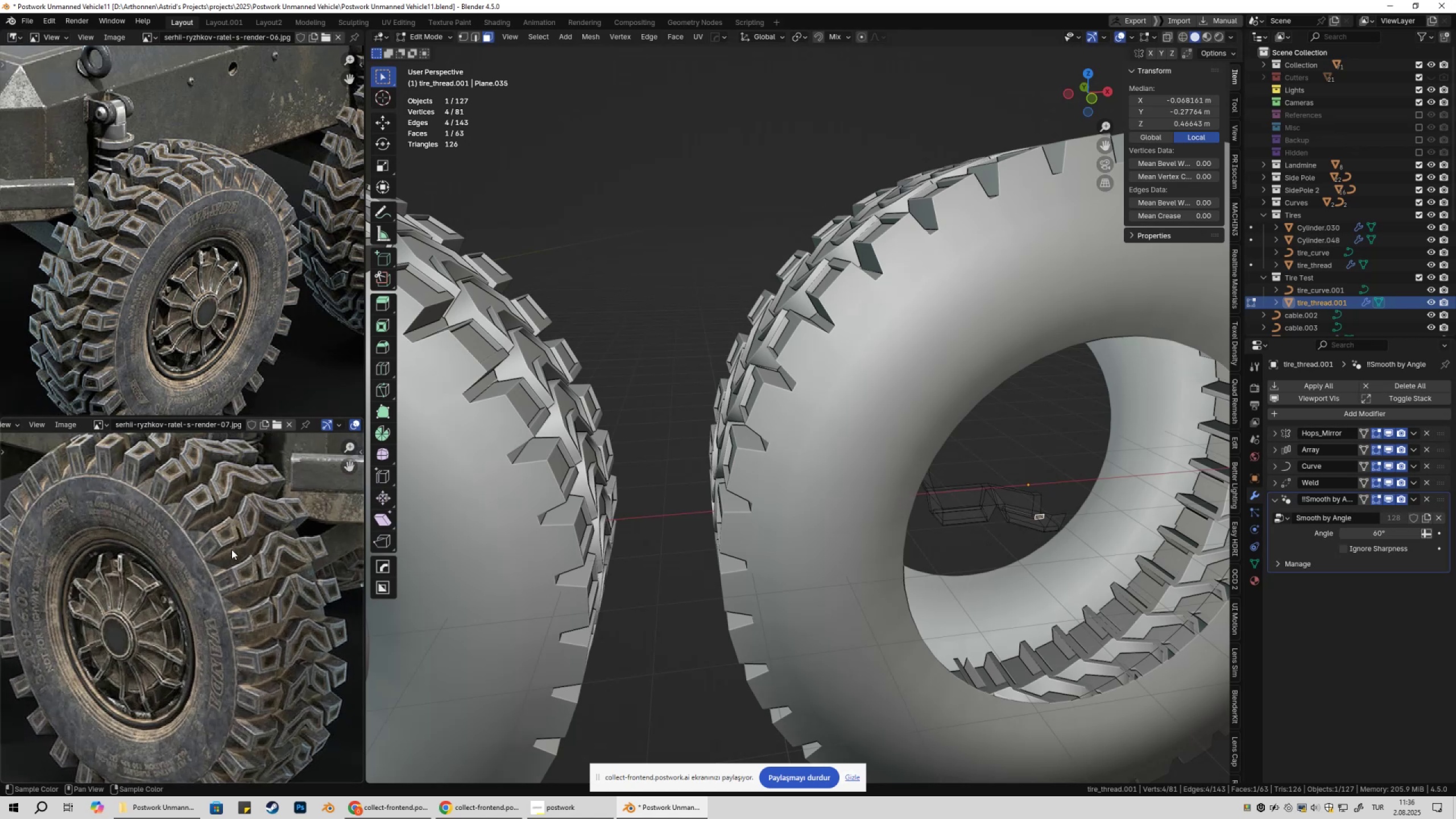 
key(Shift+ShiftLeft)
 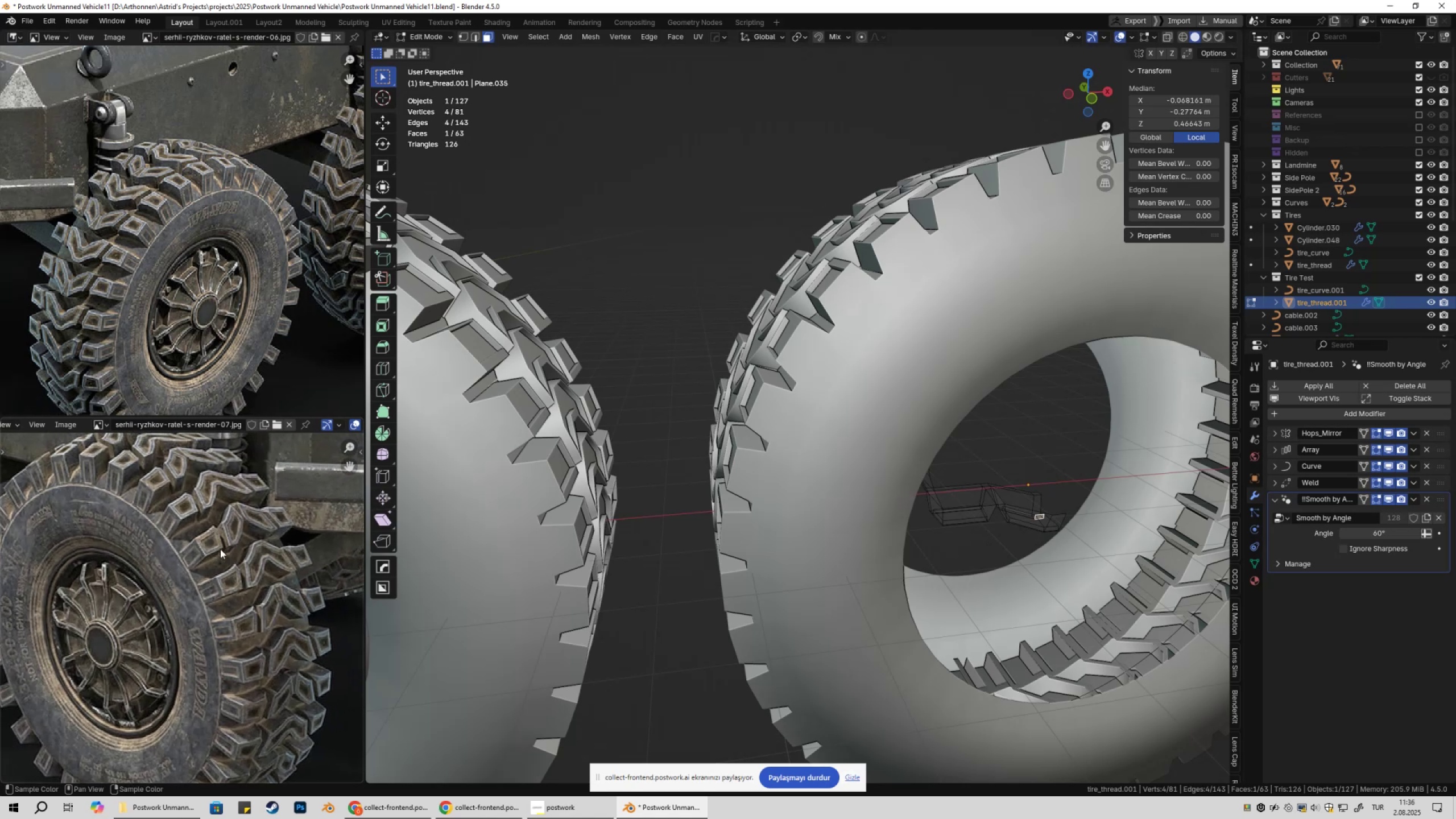 
hold_key(key=ShiftLeft, duration=0.36)
 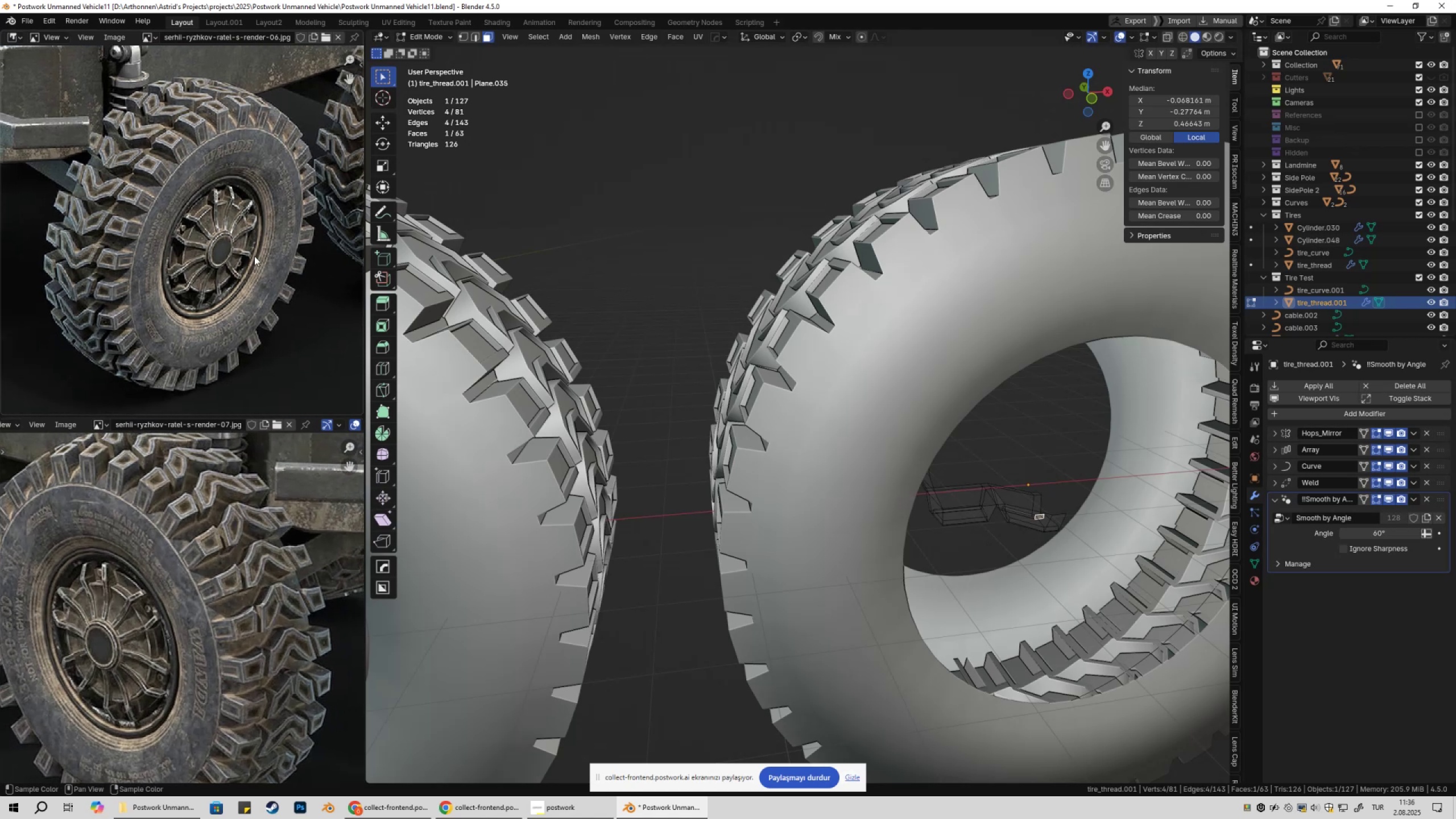 
scroll: coordinate [254, 256], scroll_direction: up, amount: 1.0
 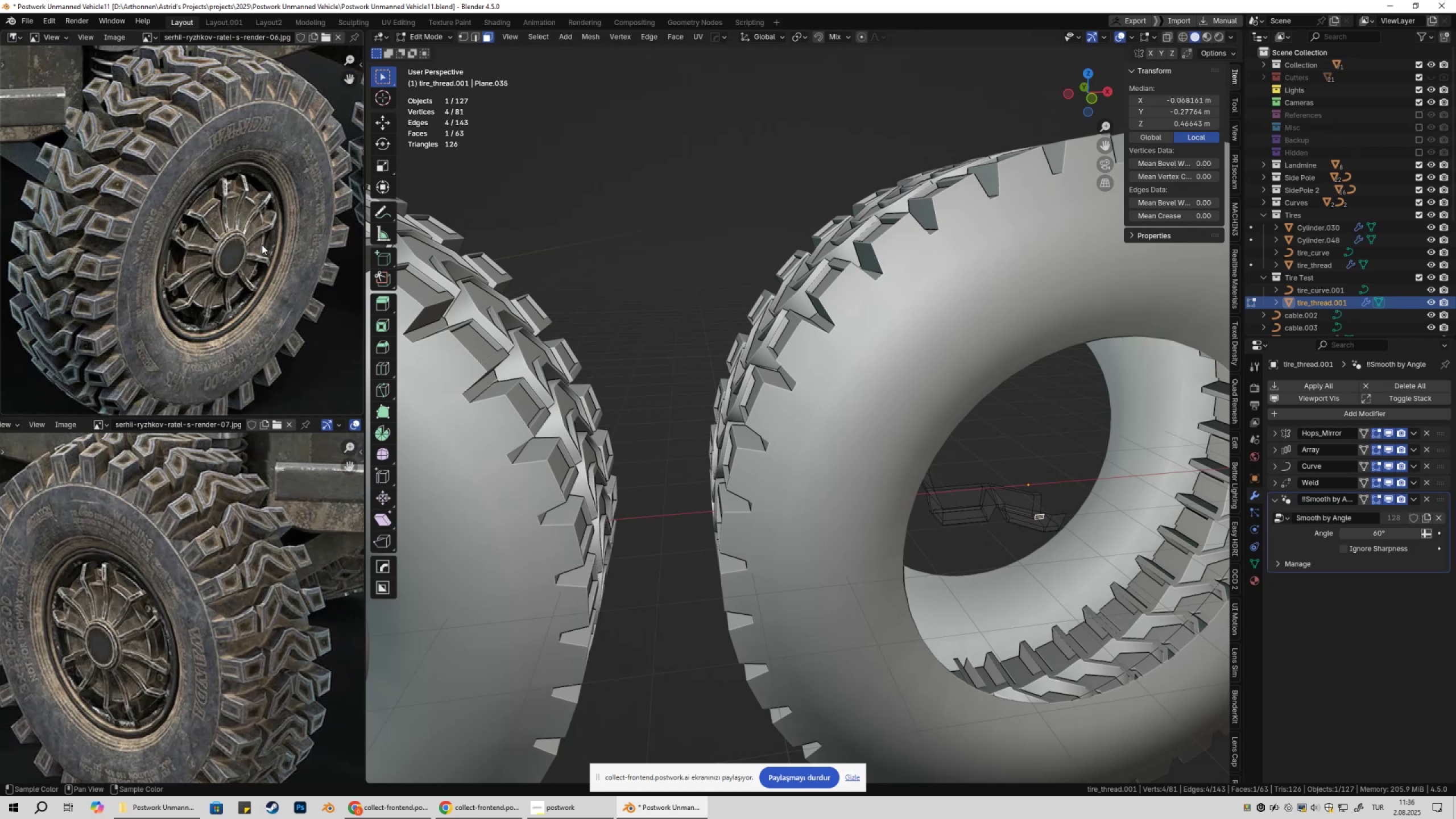 
hold_key(key=ShiftLeft, duration=0.68)
 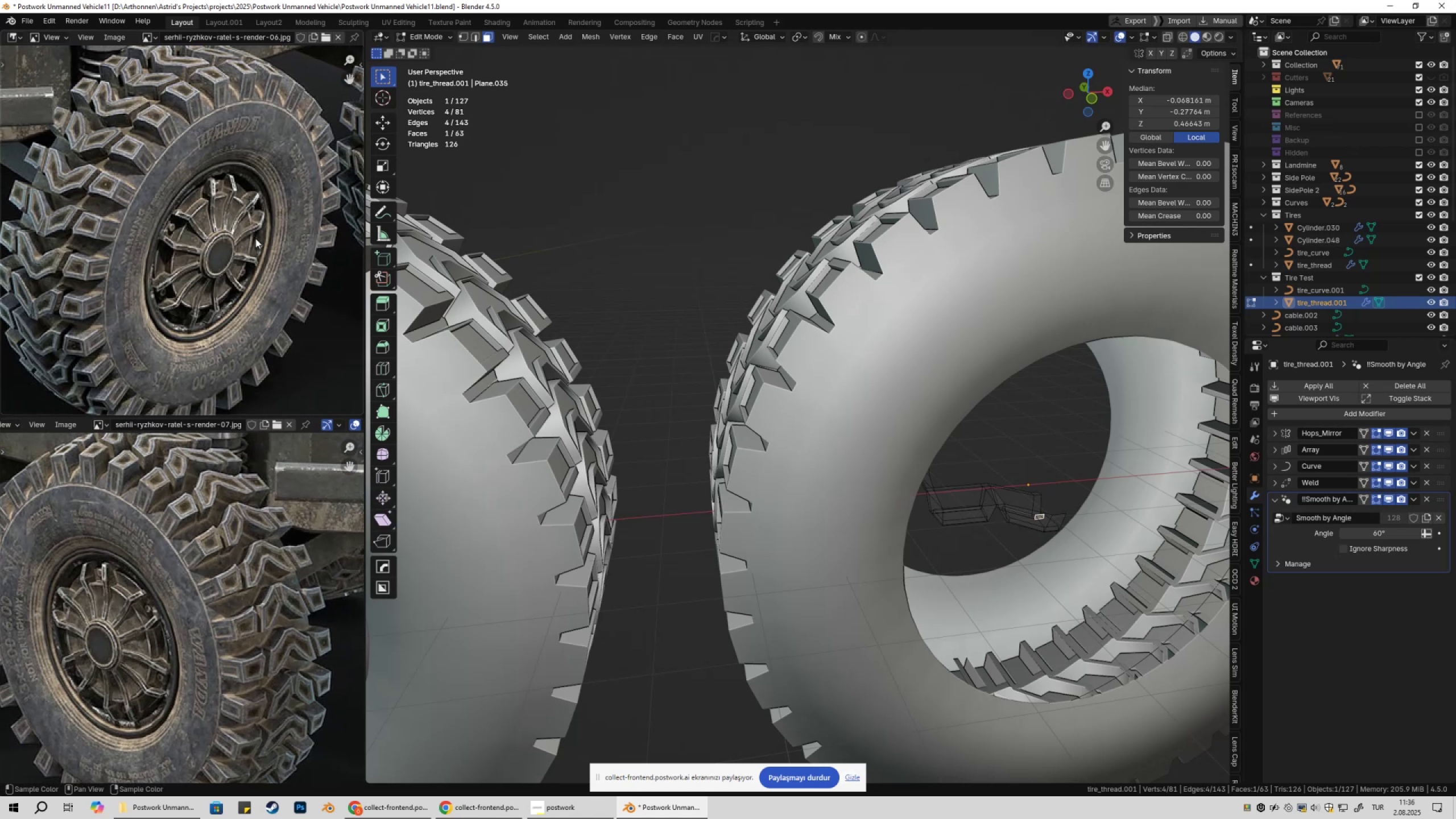 
hold_key(key=ControlLeft, duration=1.5)
 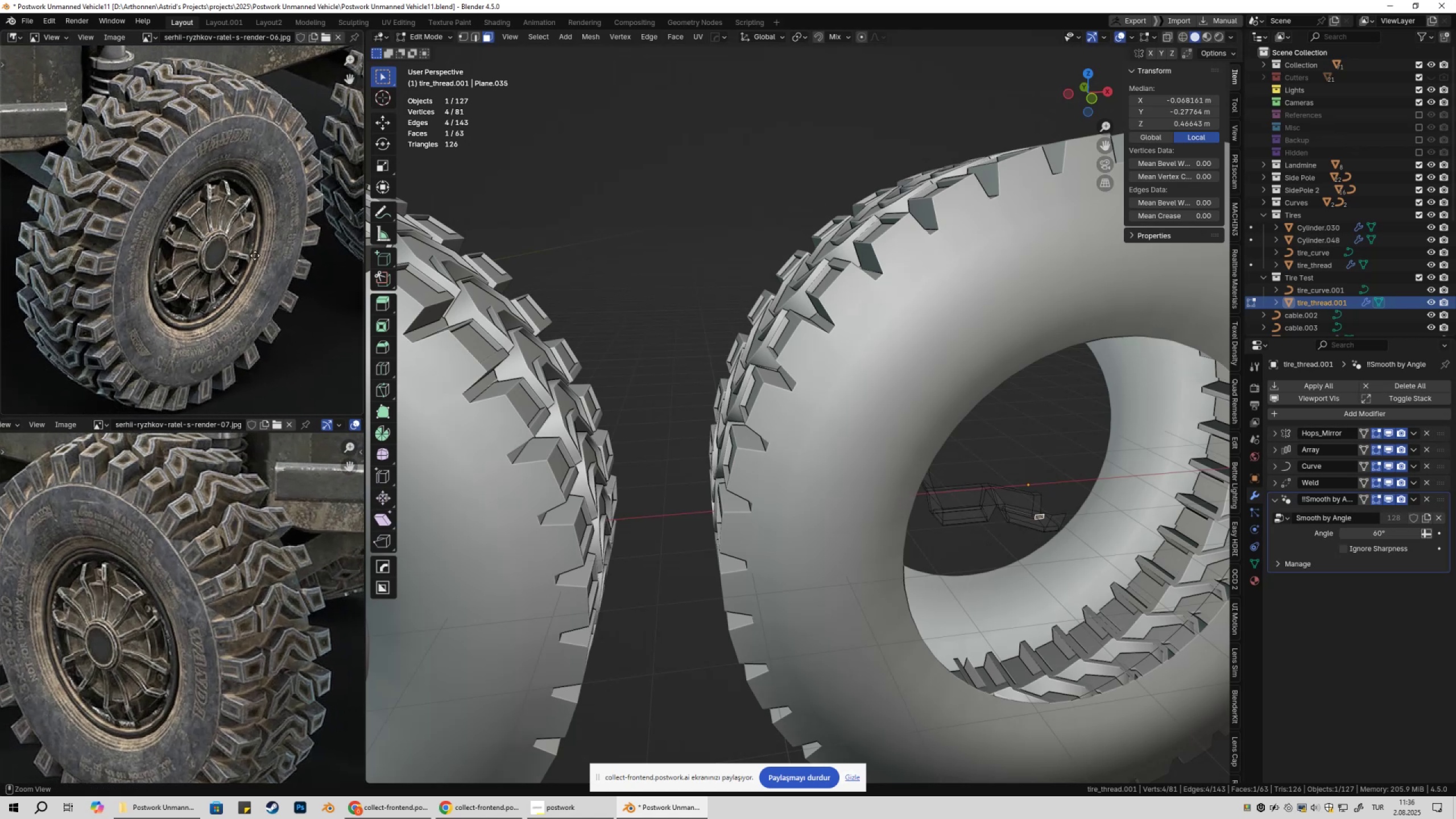 
key(Control+ControlLeft)
 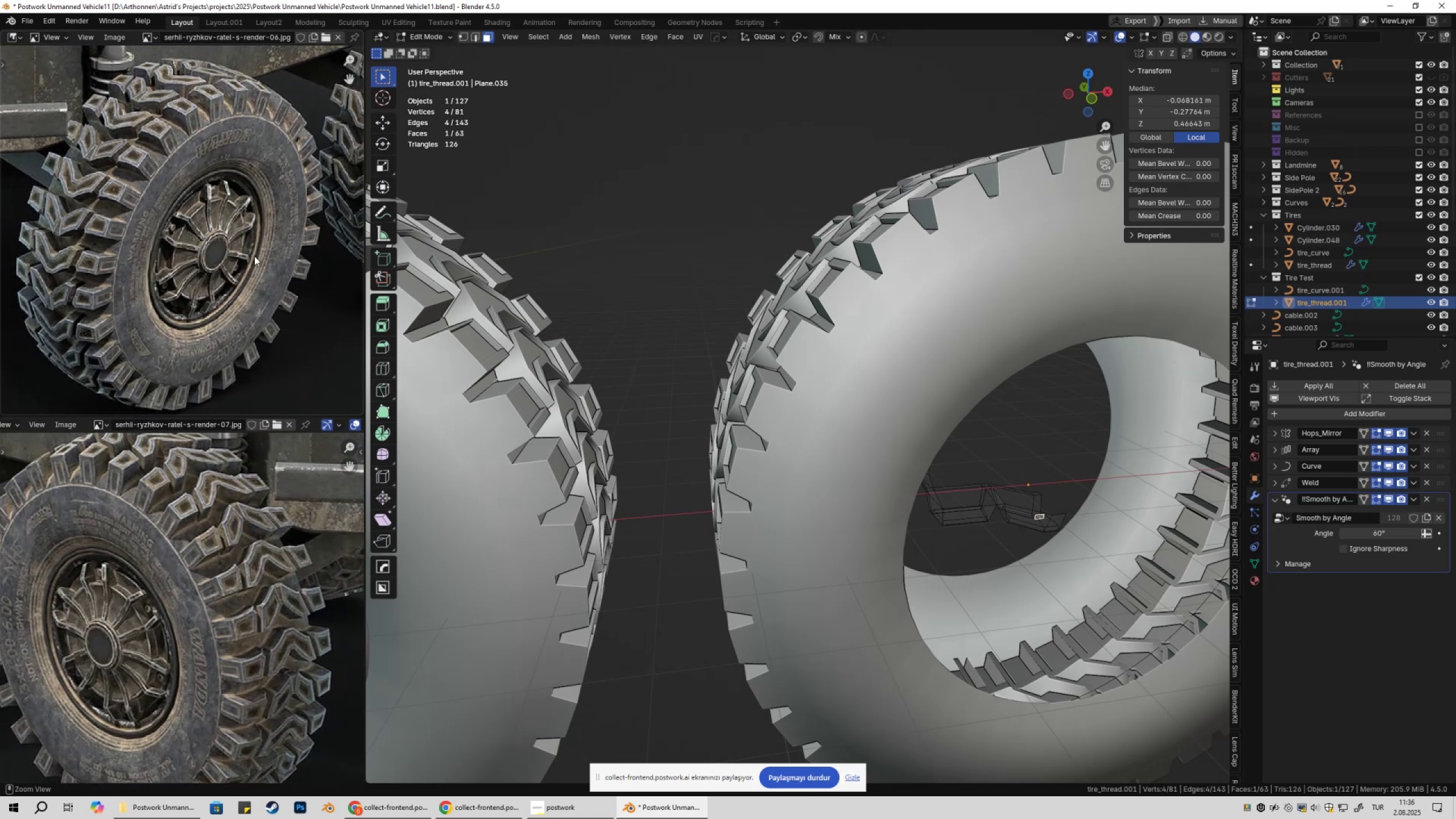 
key(Control+ControlLeft)
 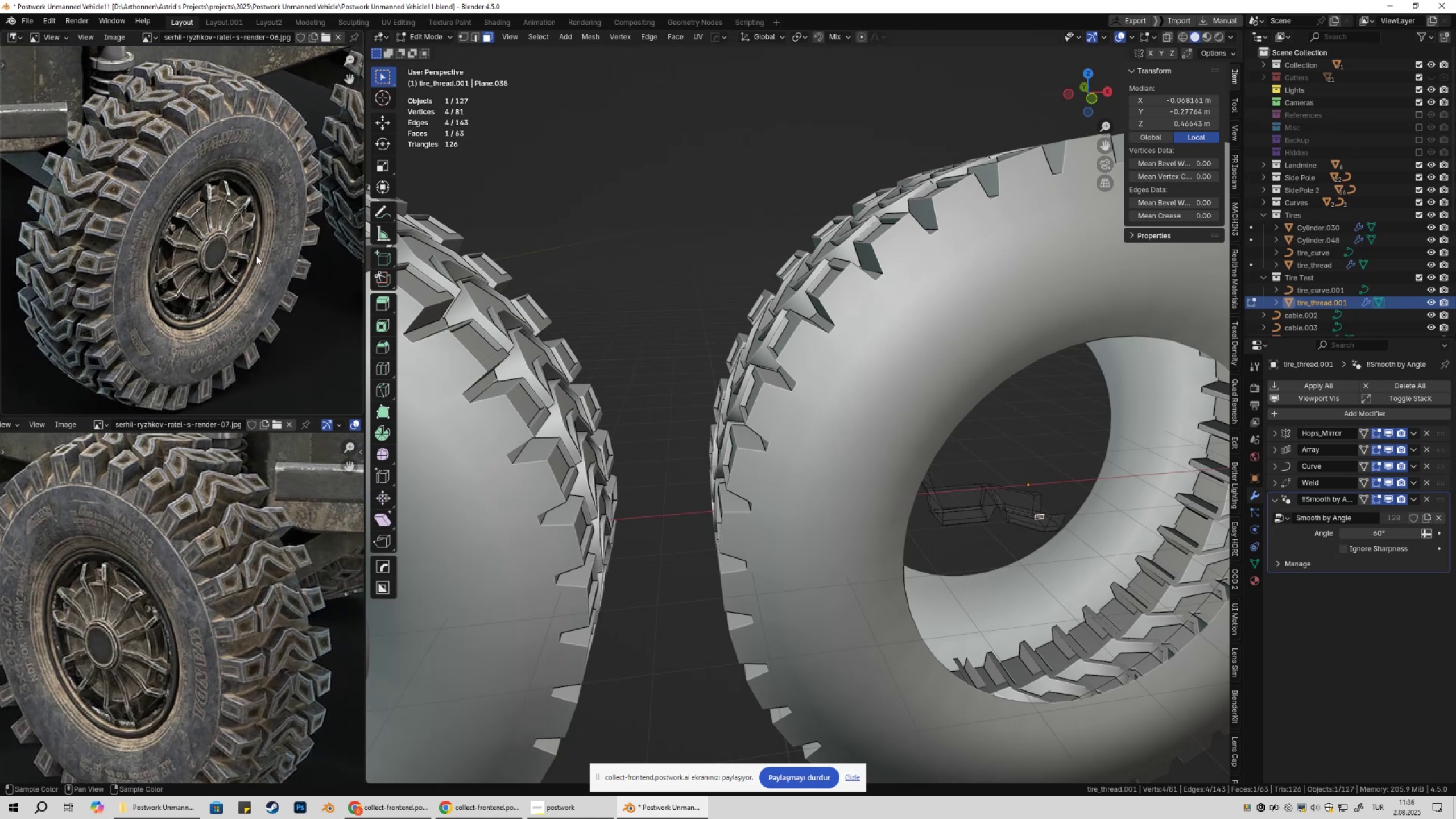 
hold_key(key=ShiftLeft, duration=0.38)
 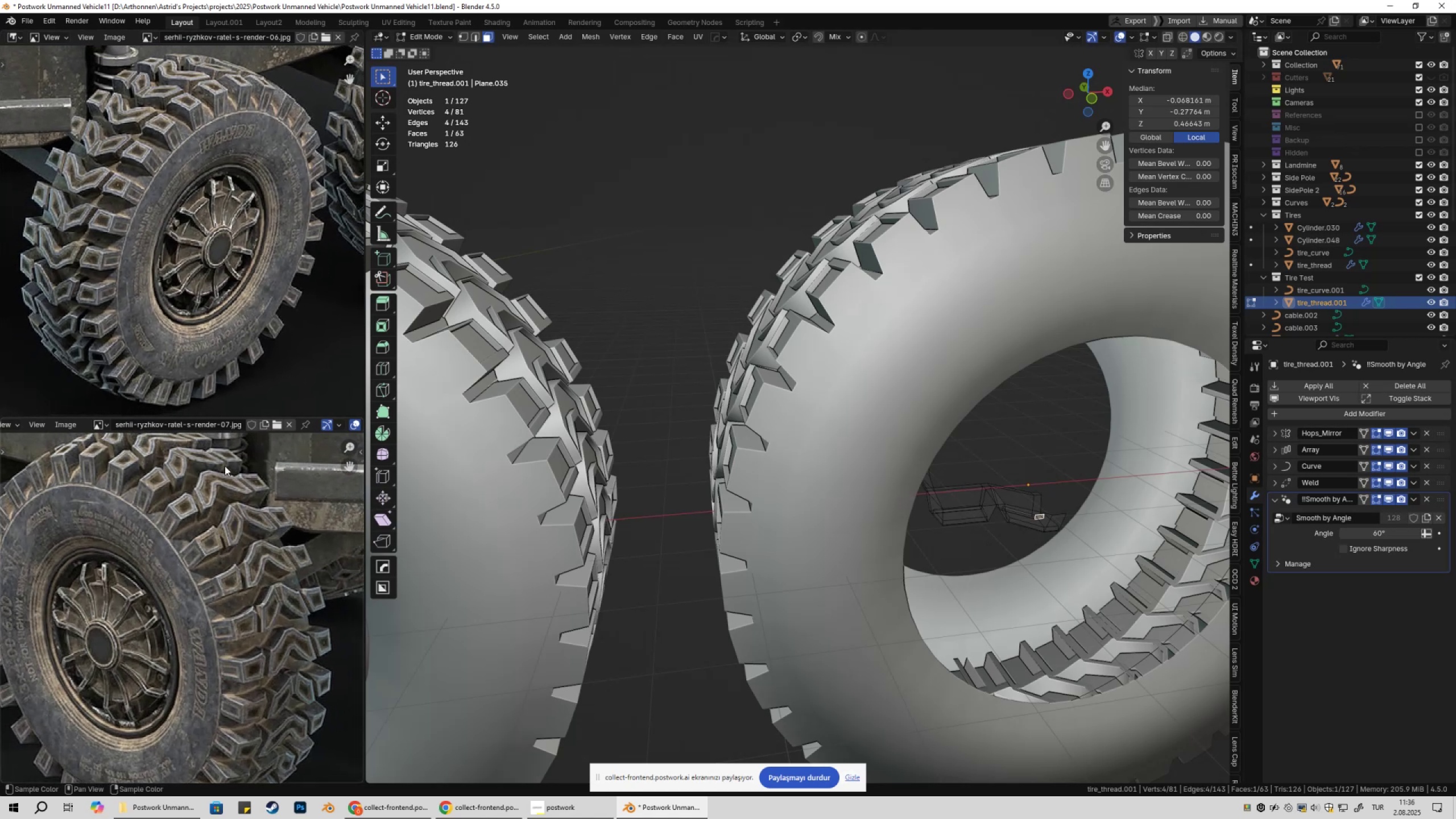 
key(Shift+ShiftLeft)
 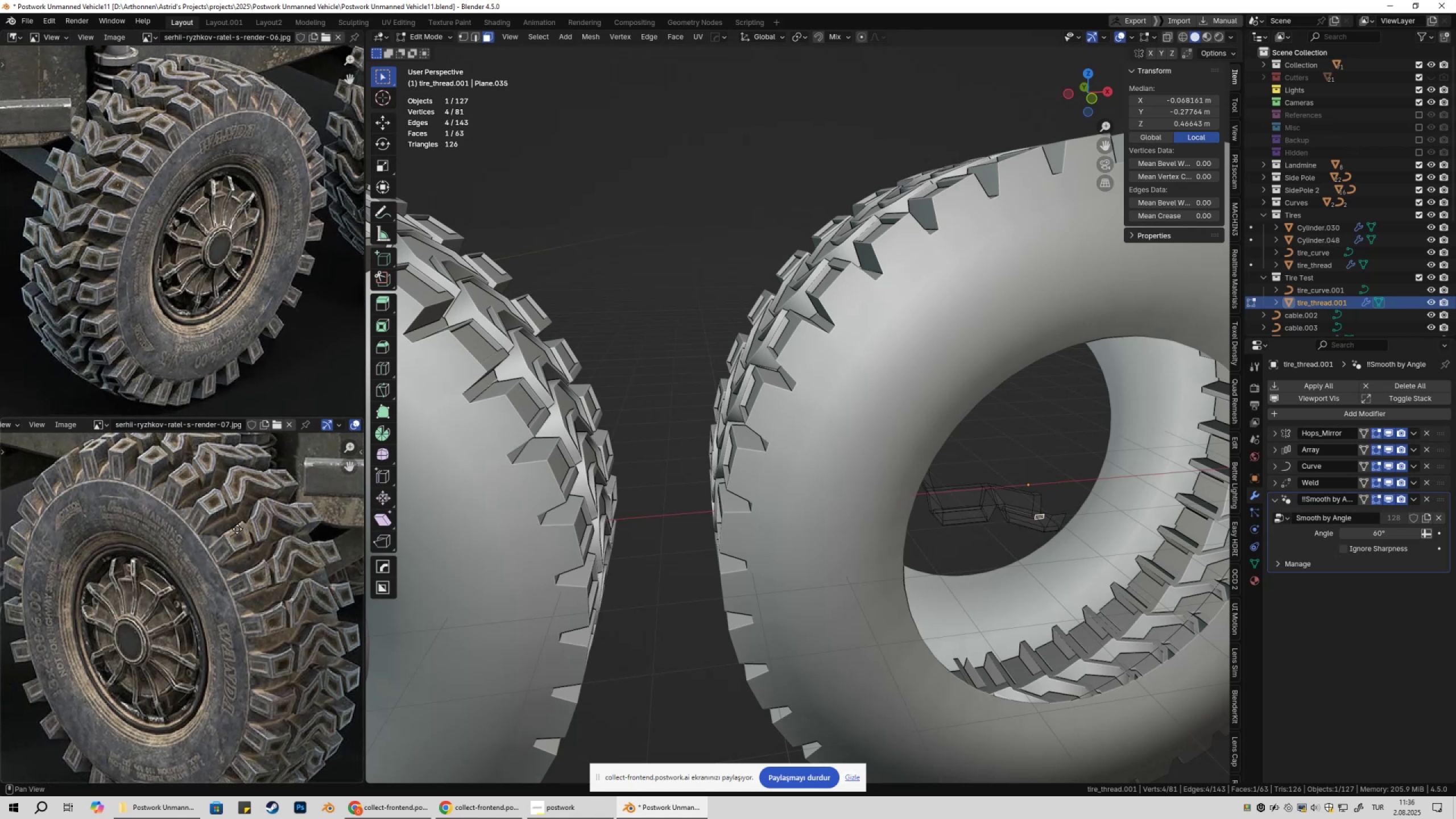 
hold_key(key=ControlLeft, duration=0.65)
 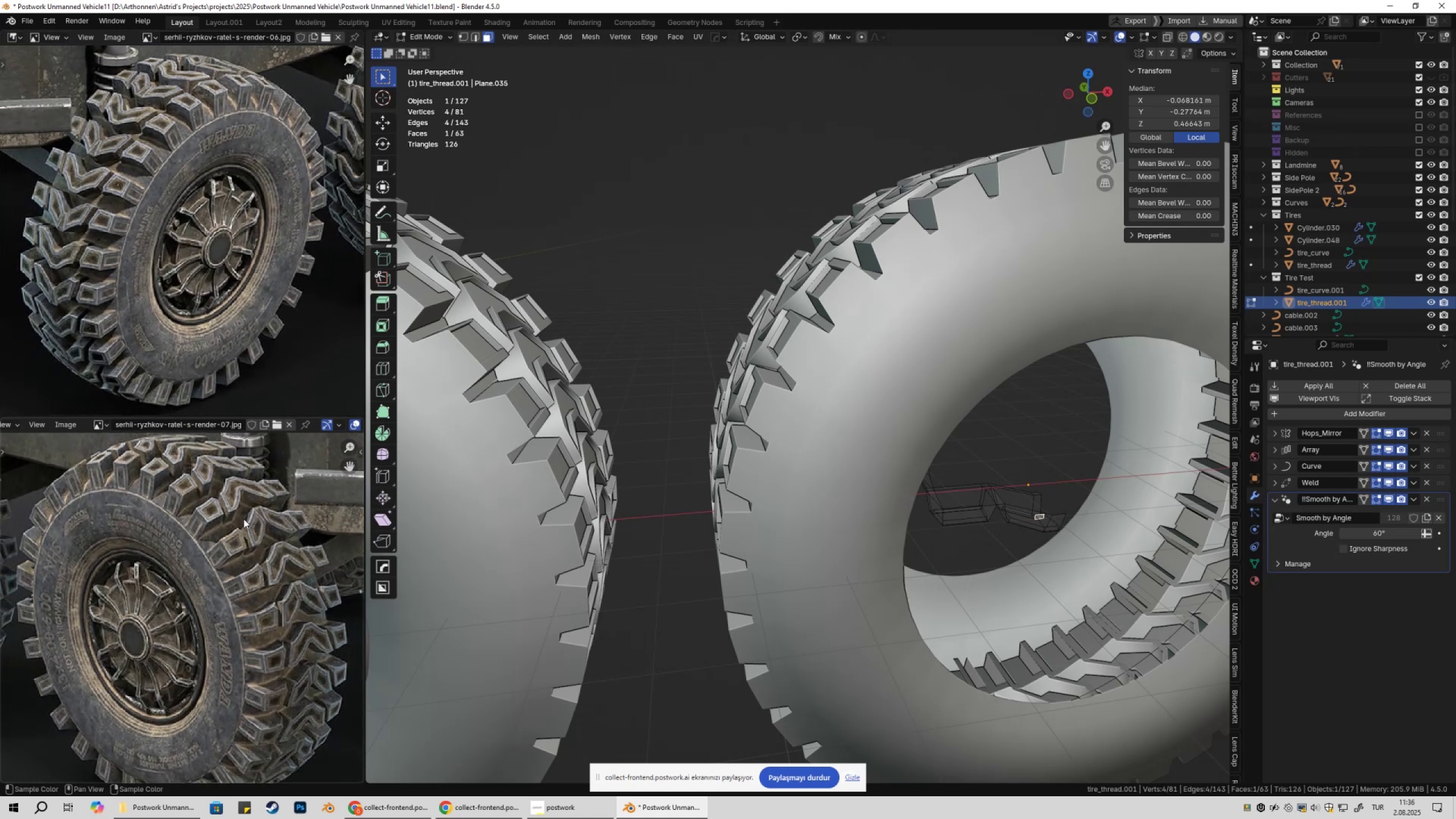 
key(Shift+ShiftLeft)
 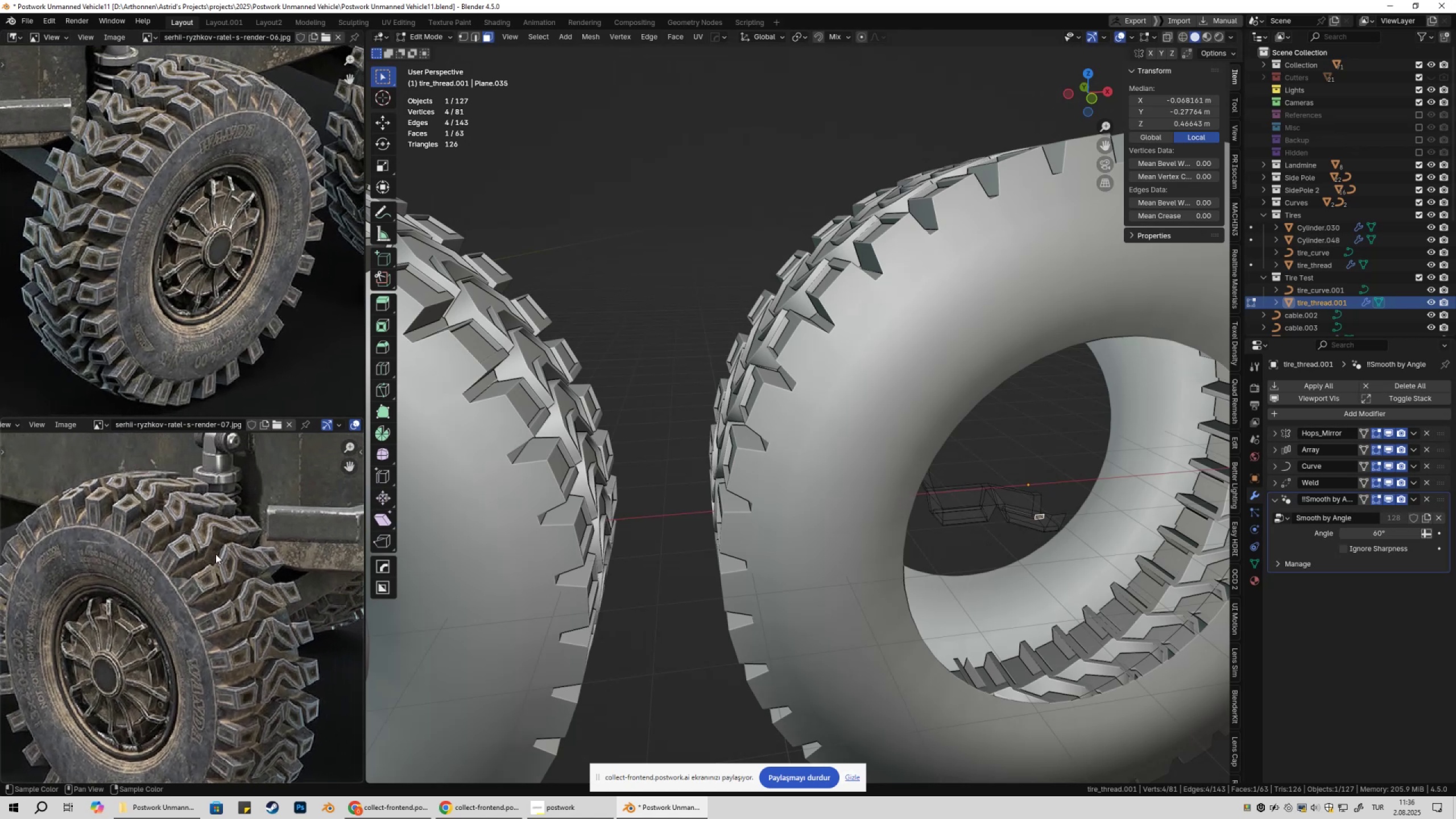 
hold_key(key=ControlLeft, duration=0.64)
 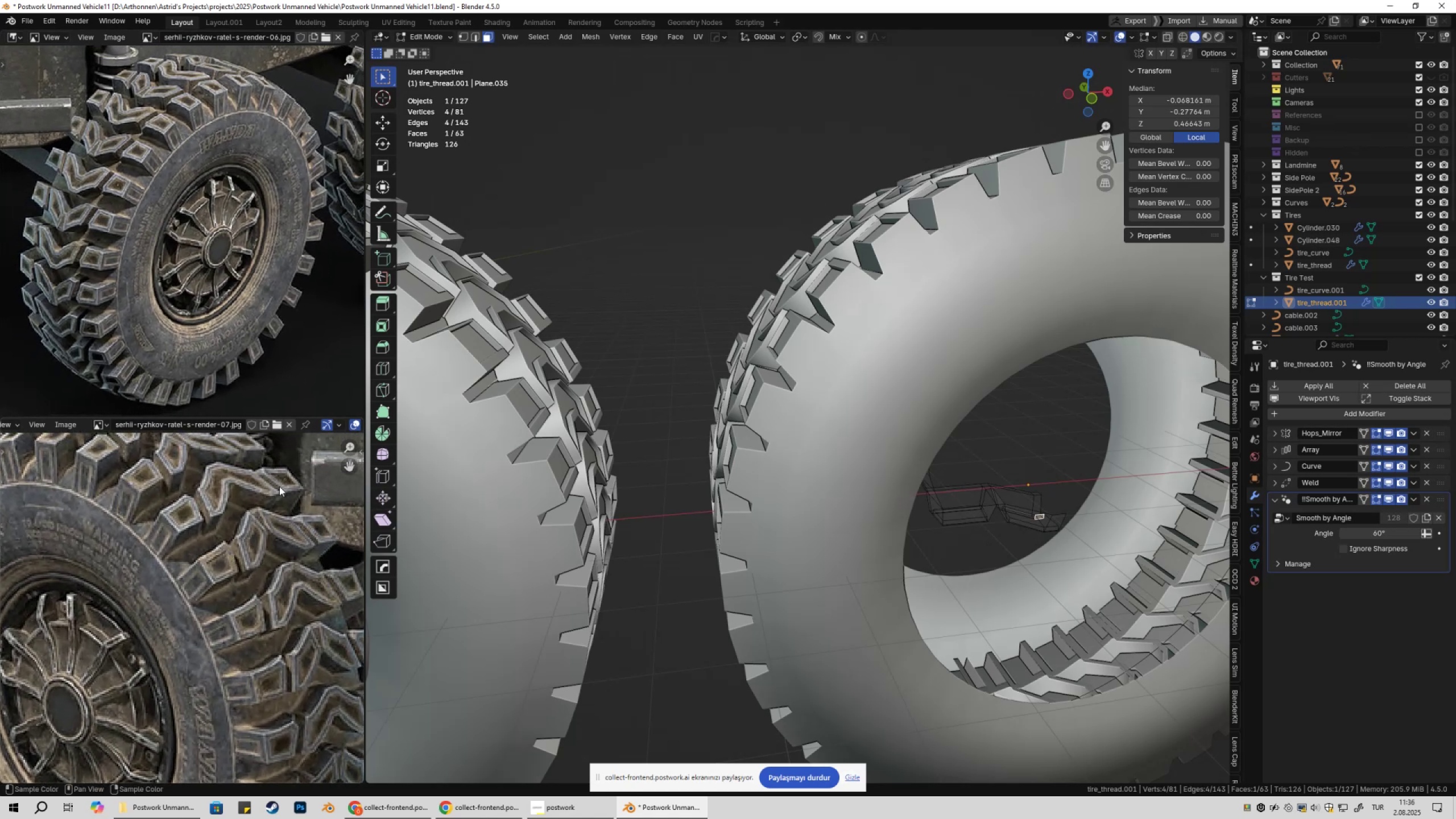 
hold_key(key=ShiftLeft, duration=0.32)
 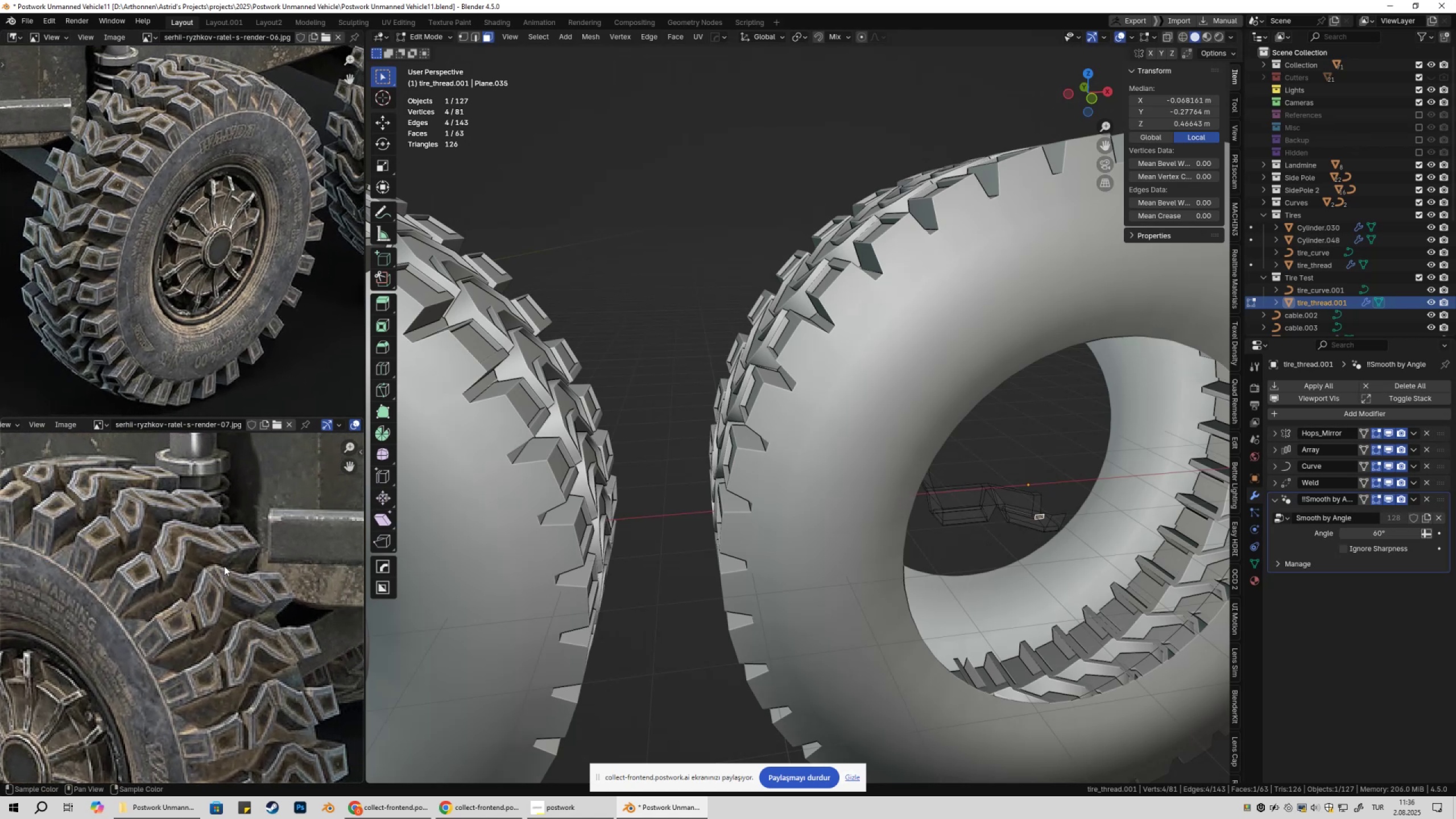 
hold_key(key=ControlLeft, duration=0.74)
 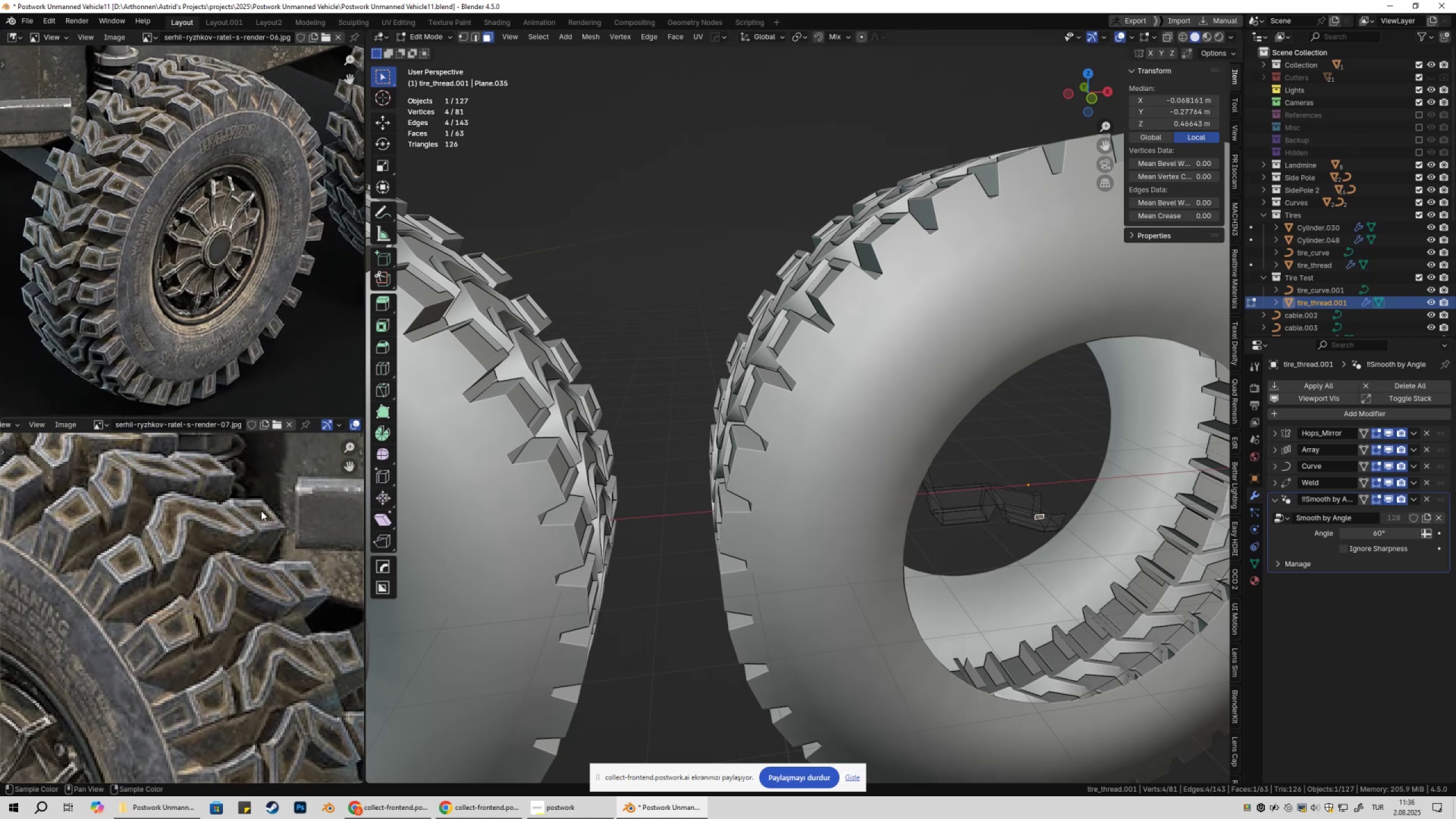 
hold_key(key=ShiftLeft, duration=0.36)
 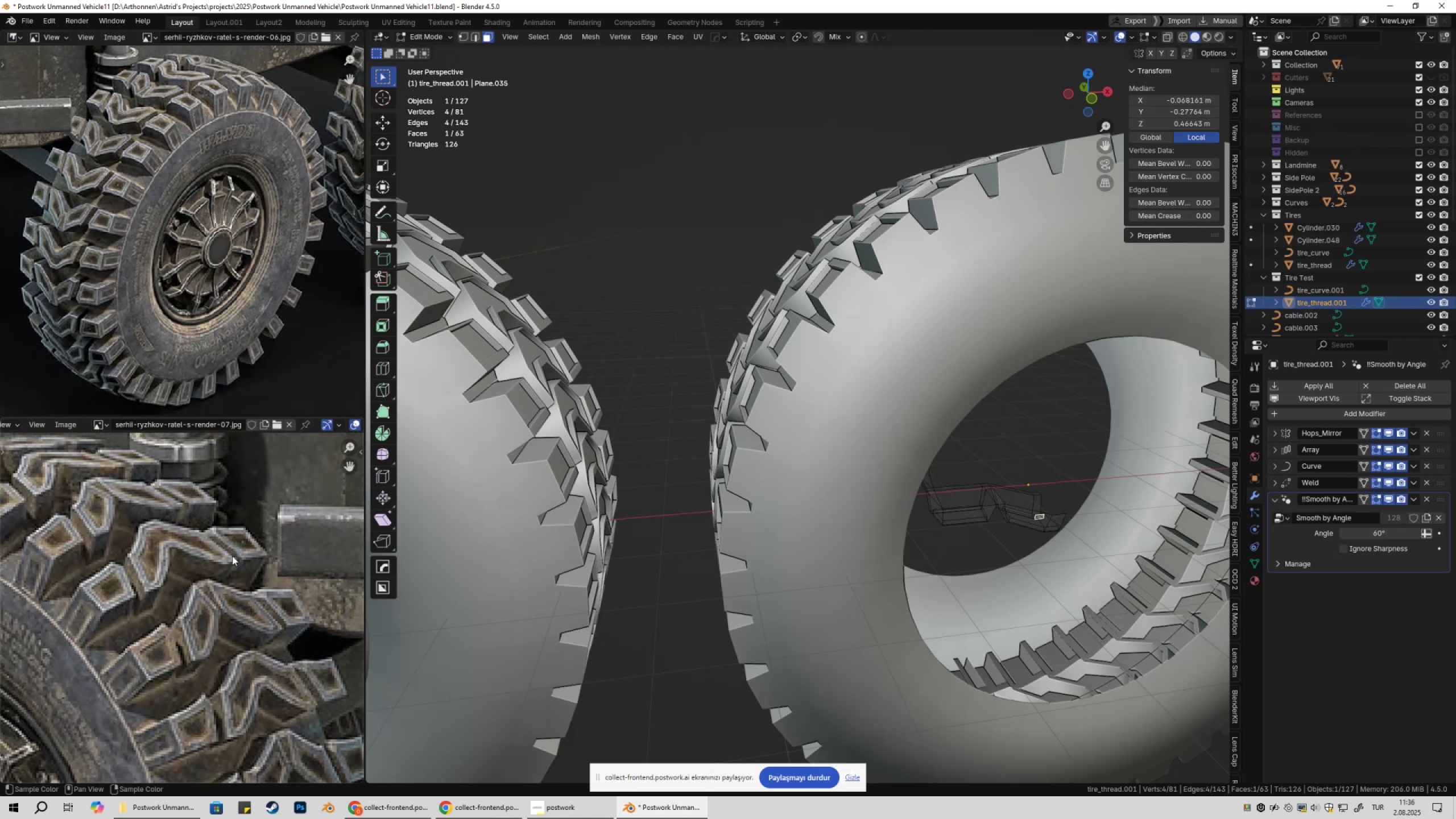 
key(Control+ControlLeft)
 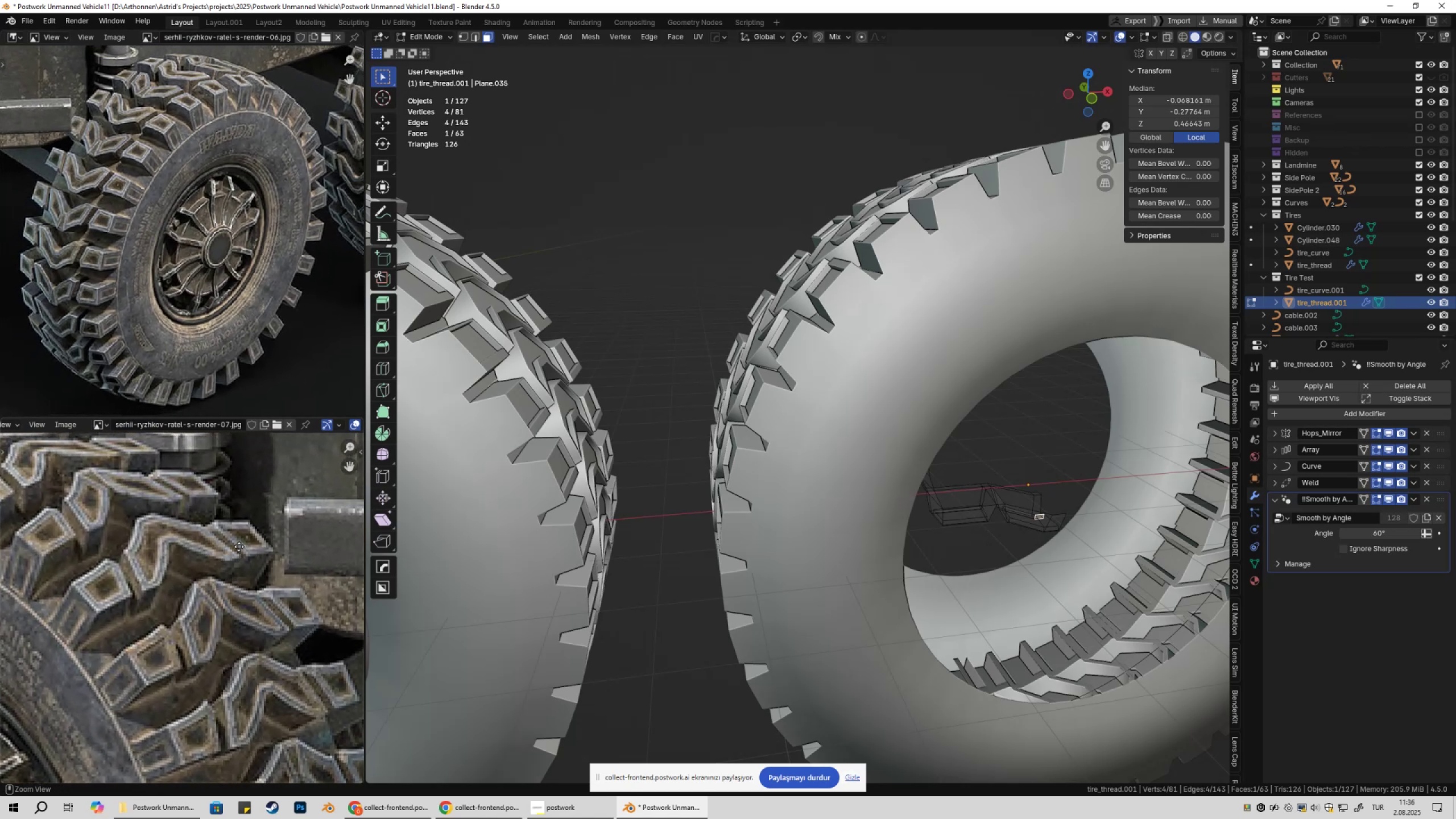 
hold_key(key=ShiftLeft, duration=0.38)
 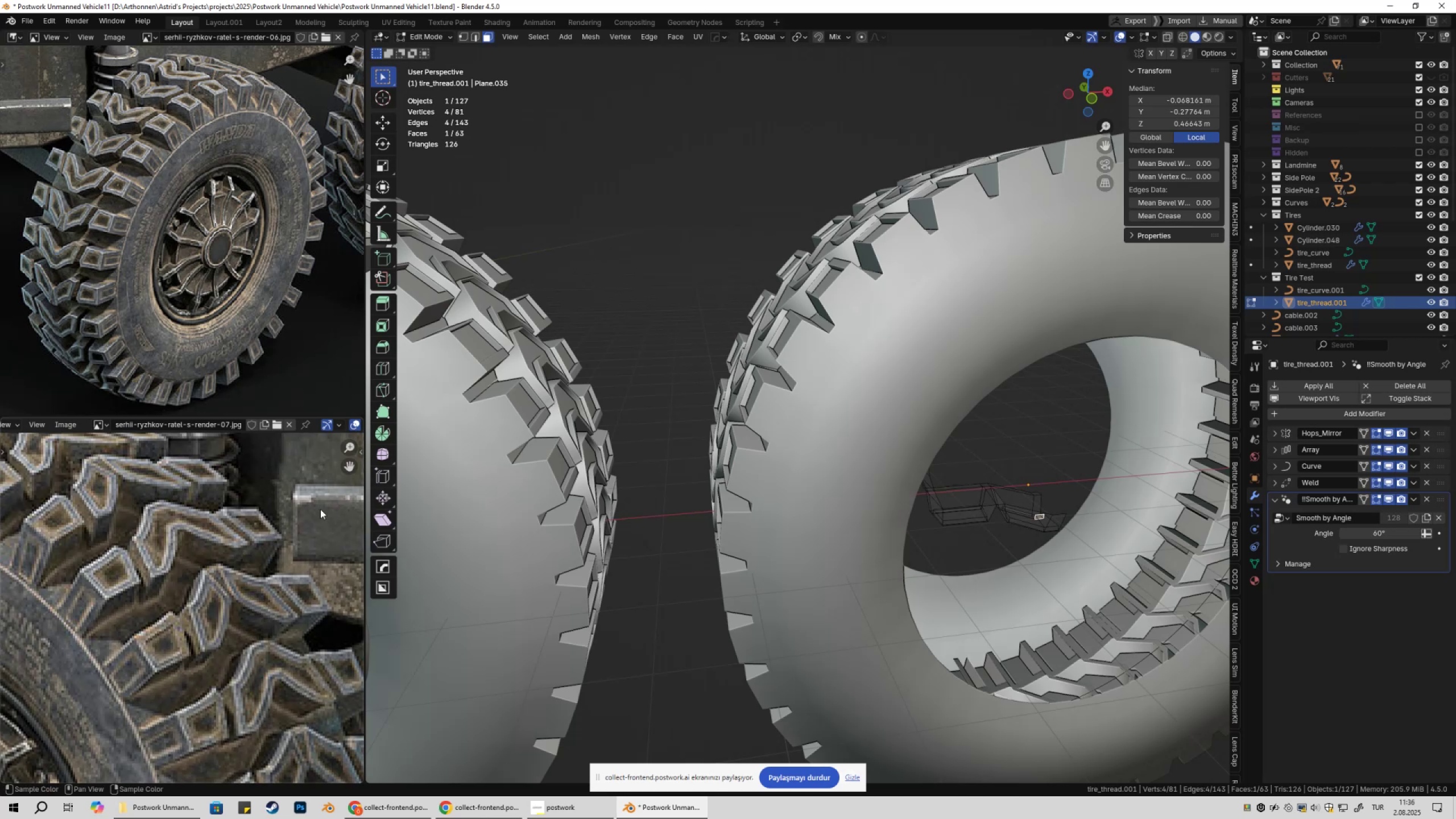 
hold_key(key=ShiftLeft, duration=0.43)
 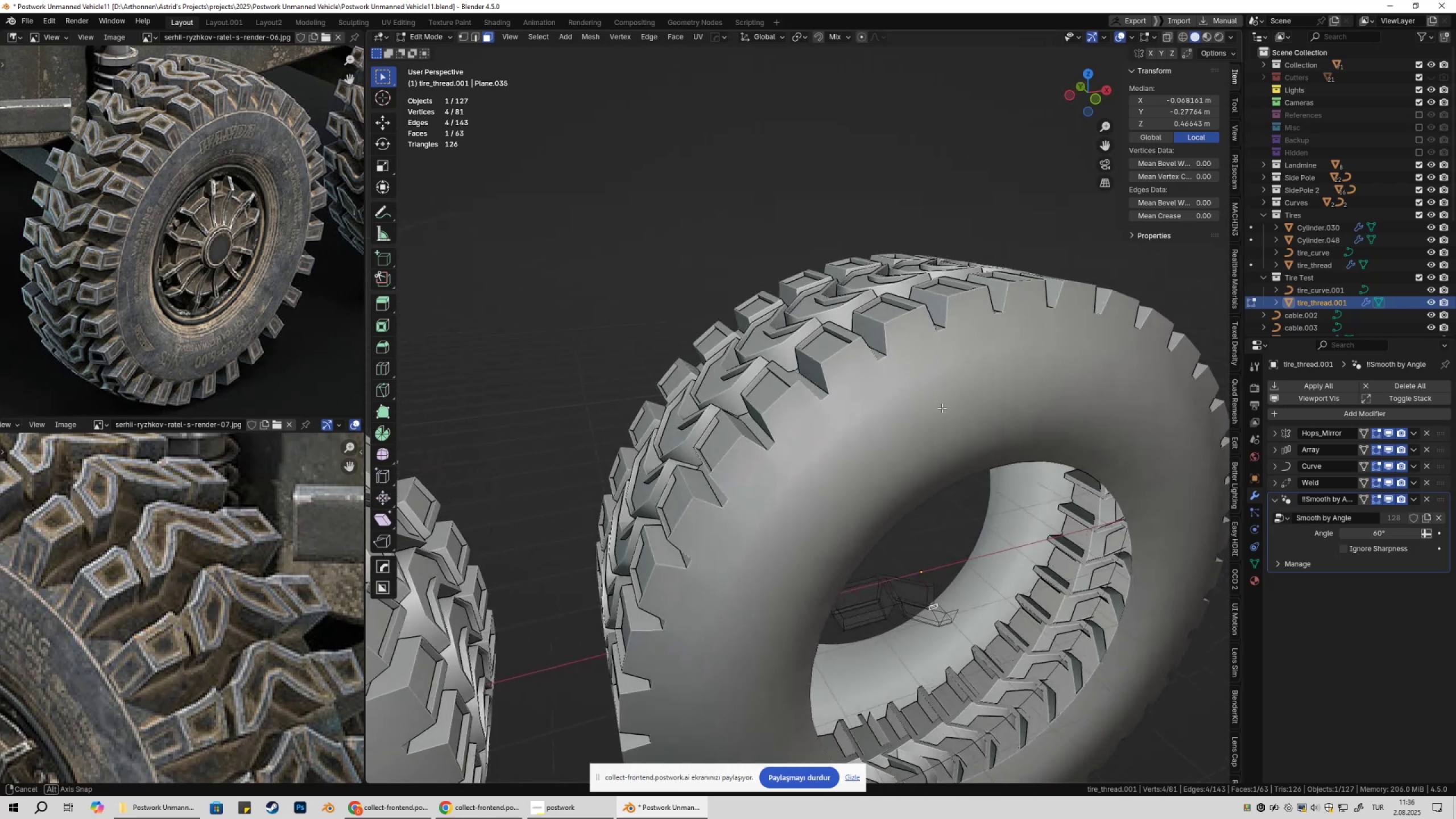 
hold_key(key=ShiftLeft, duration=0.33)
 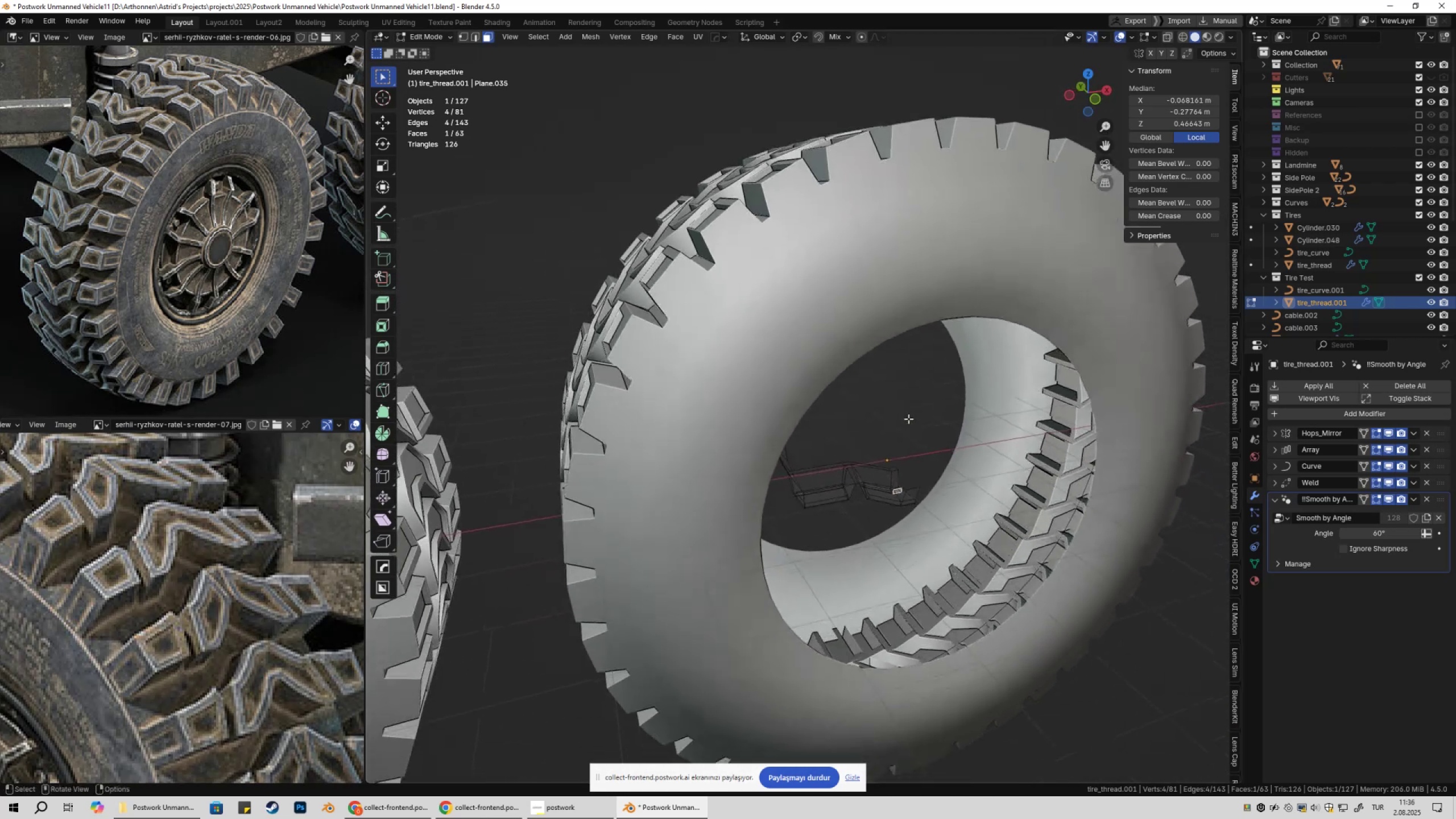 
scroll: coordinate [911, 431], scroll_direction: up, amount: 1.0
 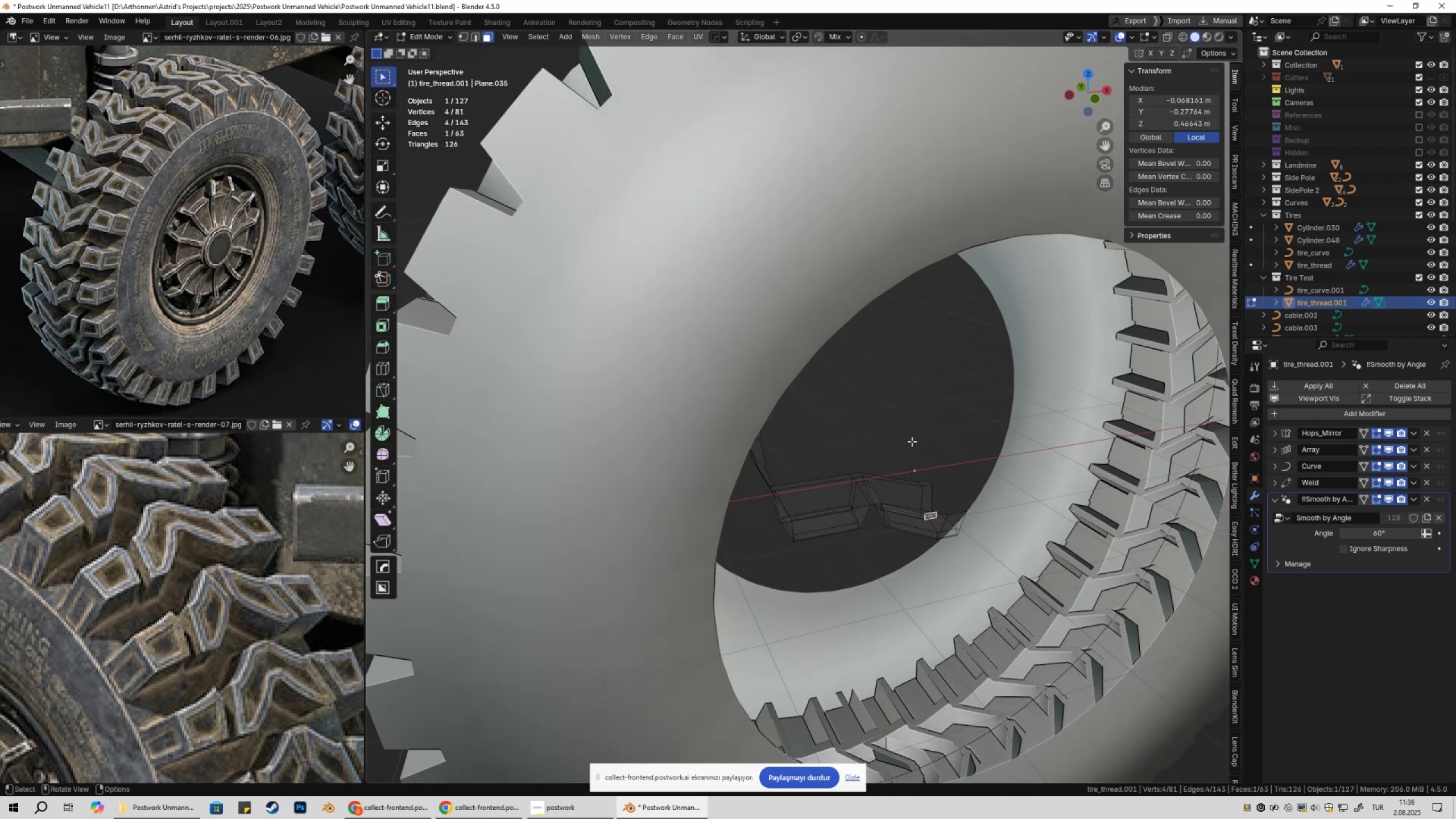 
key(Numpad1)
 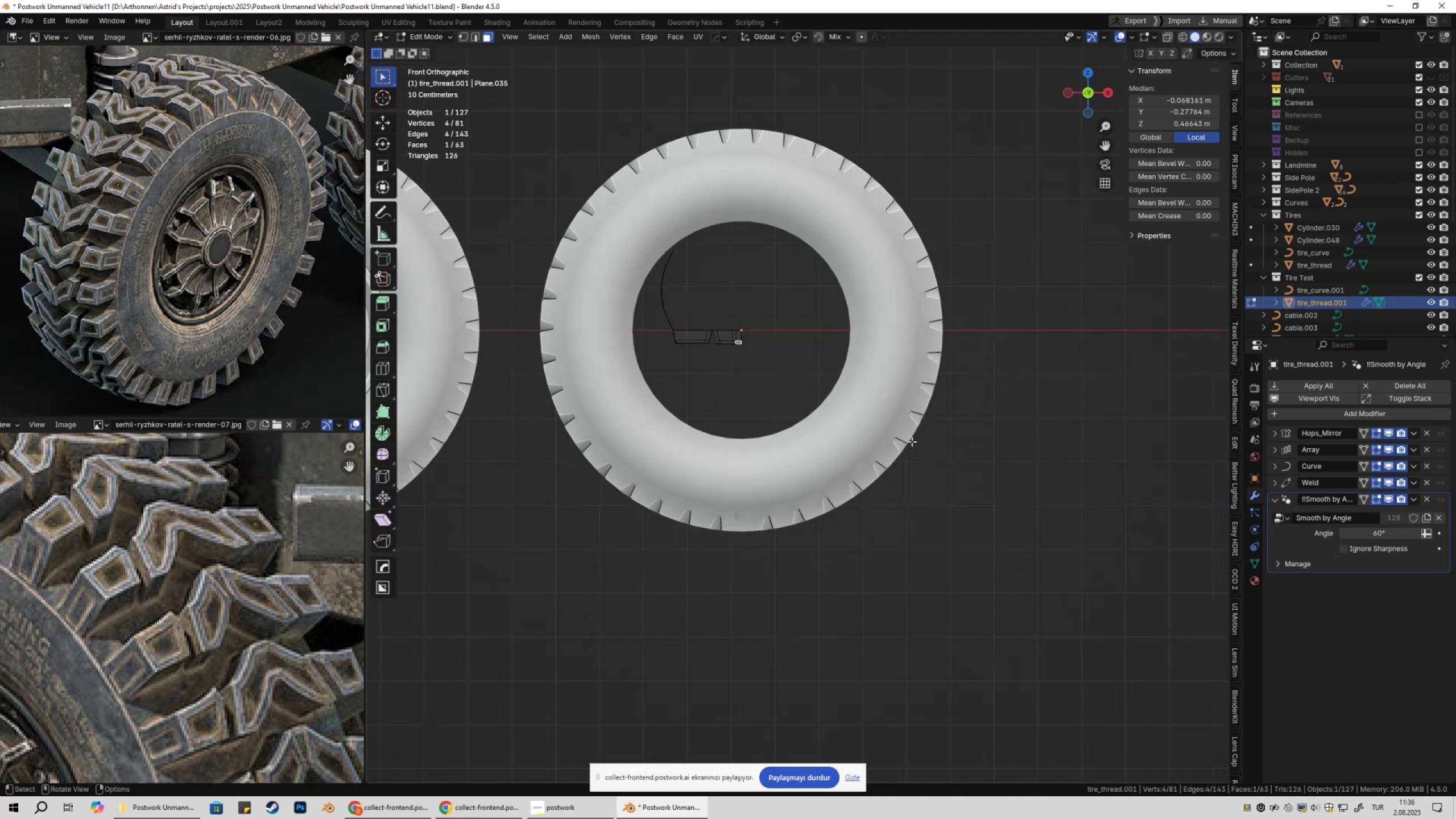 
hold_key(key=ShiftLeft, duration=0.45)
 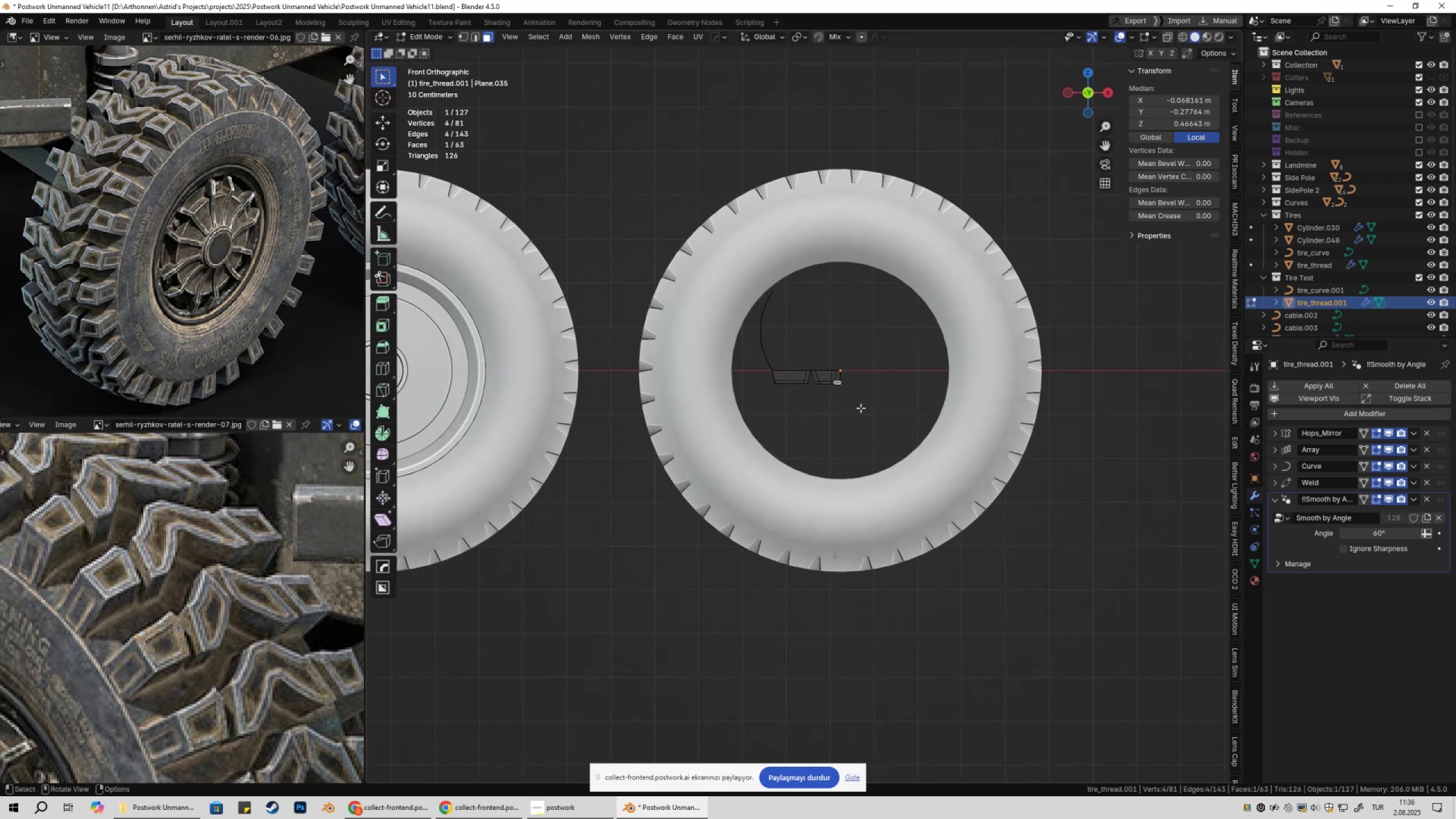 
scroll: coordinate [881, 415], scroll_direction: up, amount: 1.0
 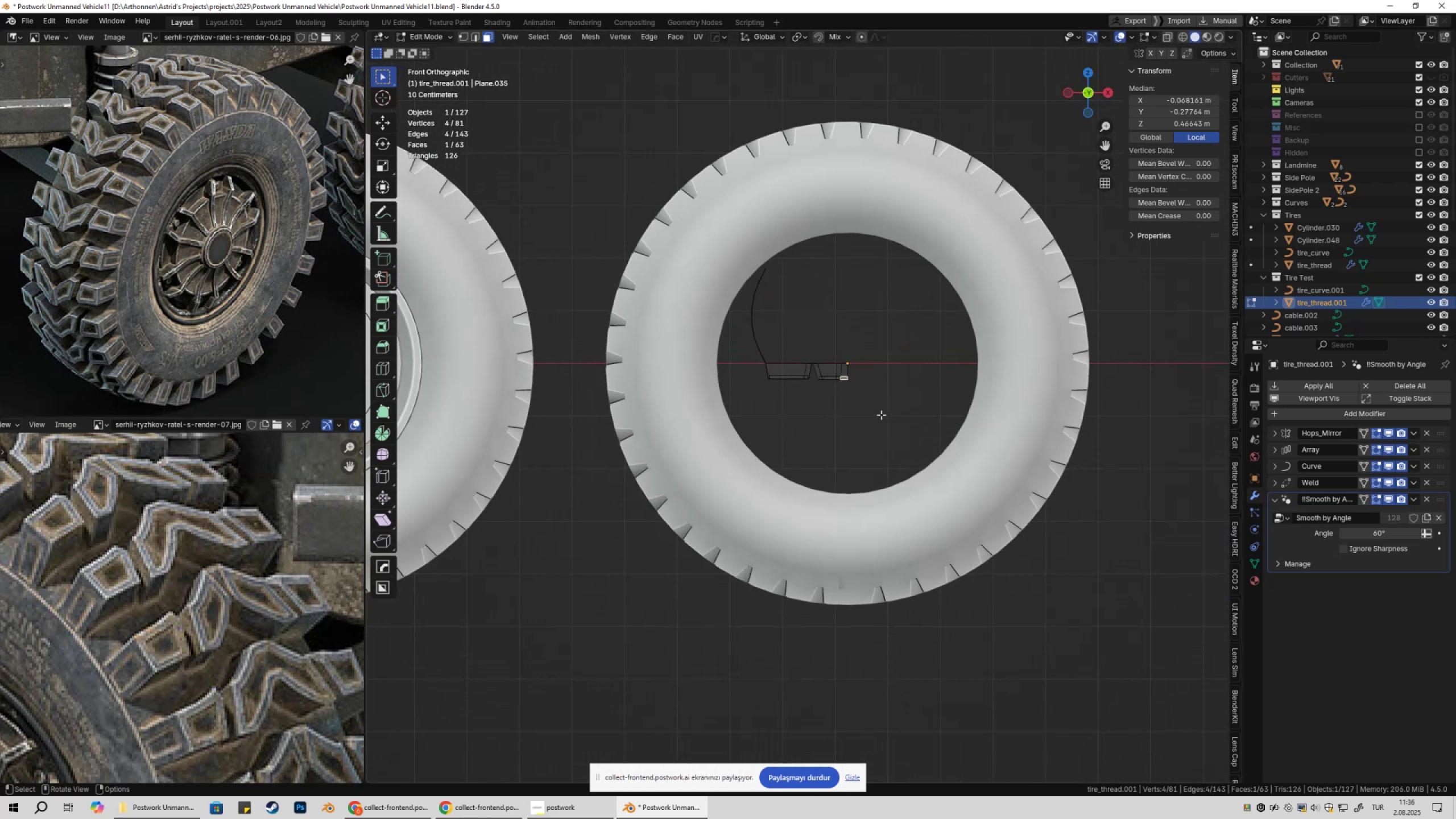 
key(Tab)
 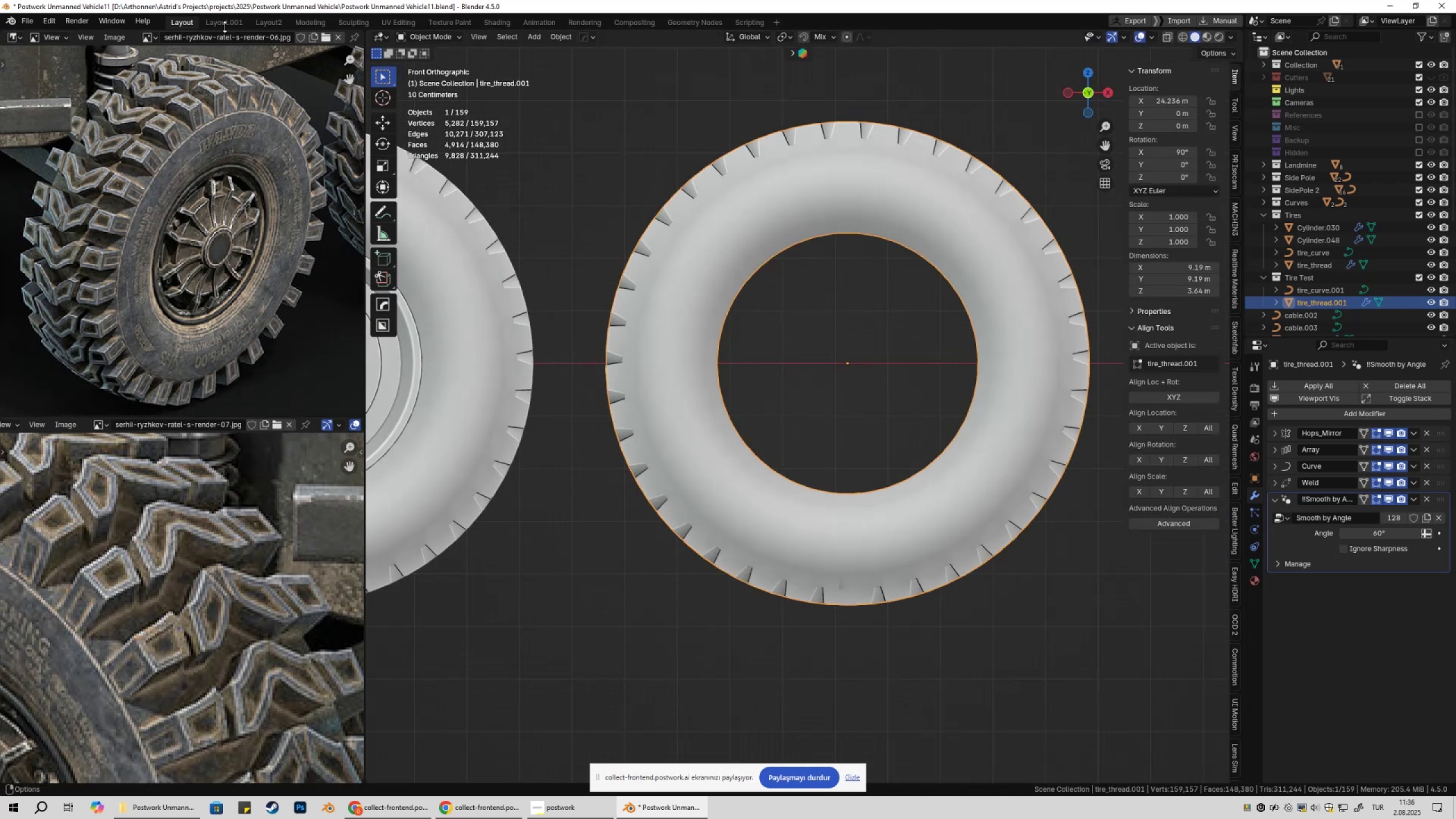 
left_click([230, 21])
 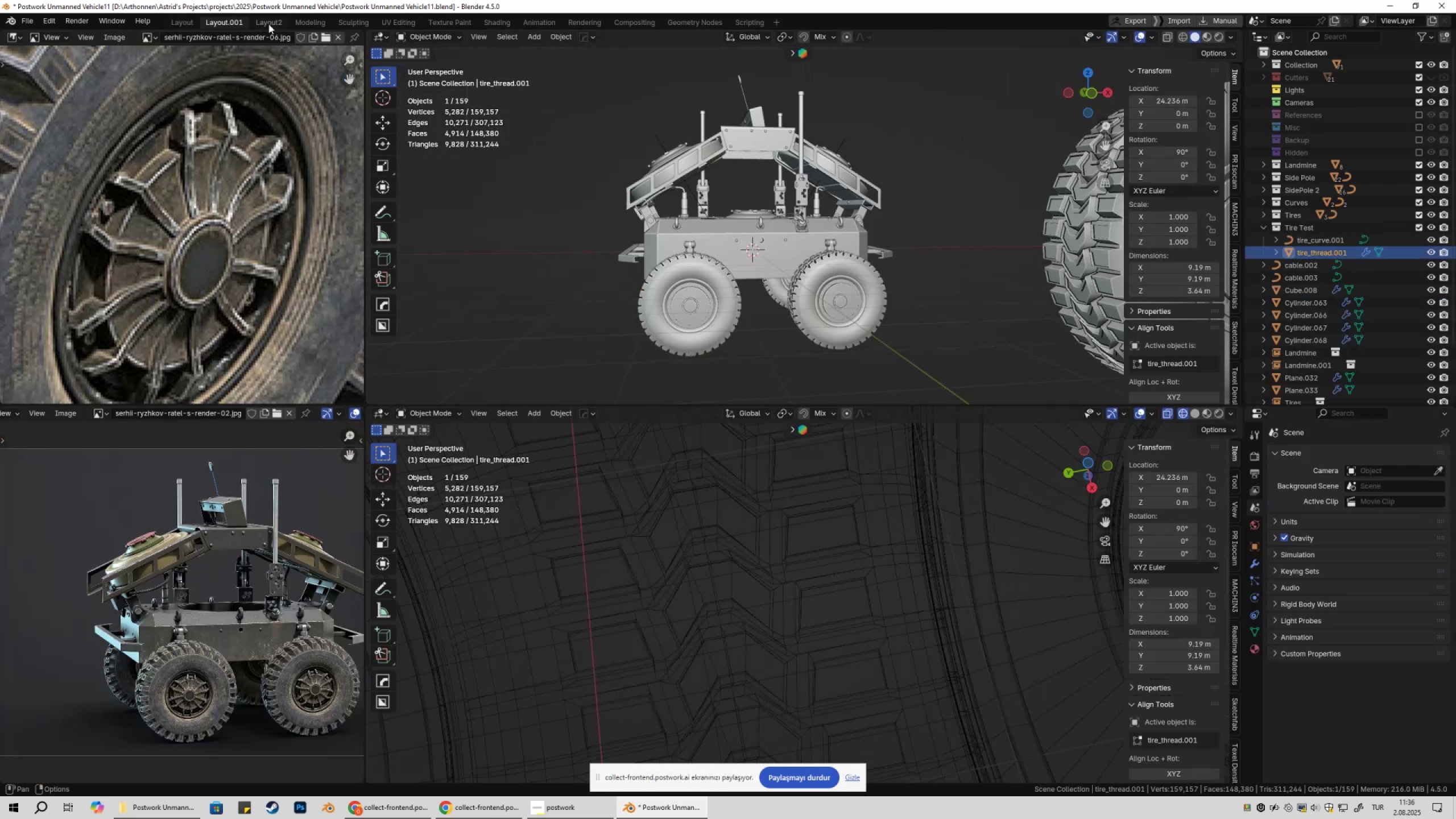 
left_click([231, 21])
 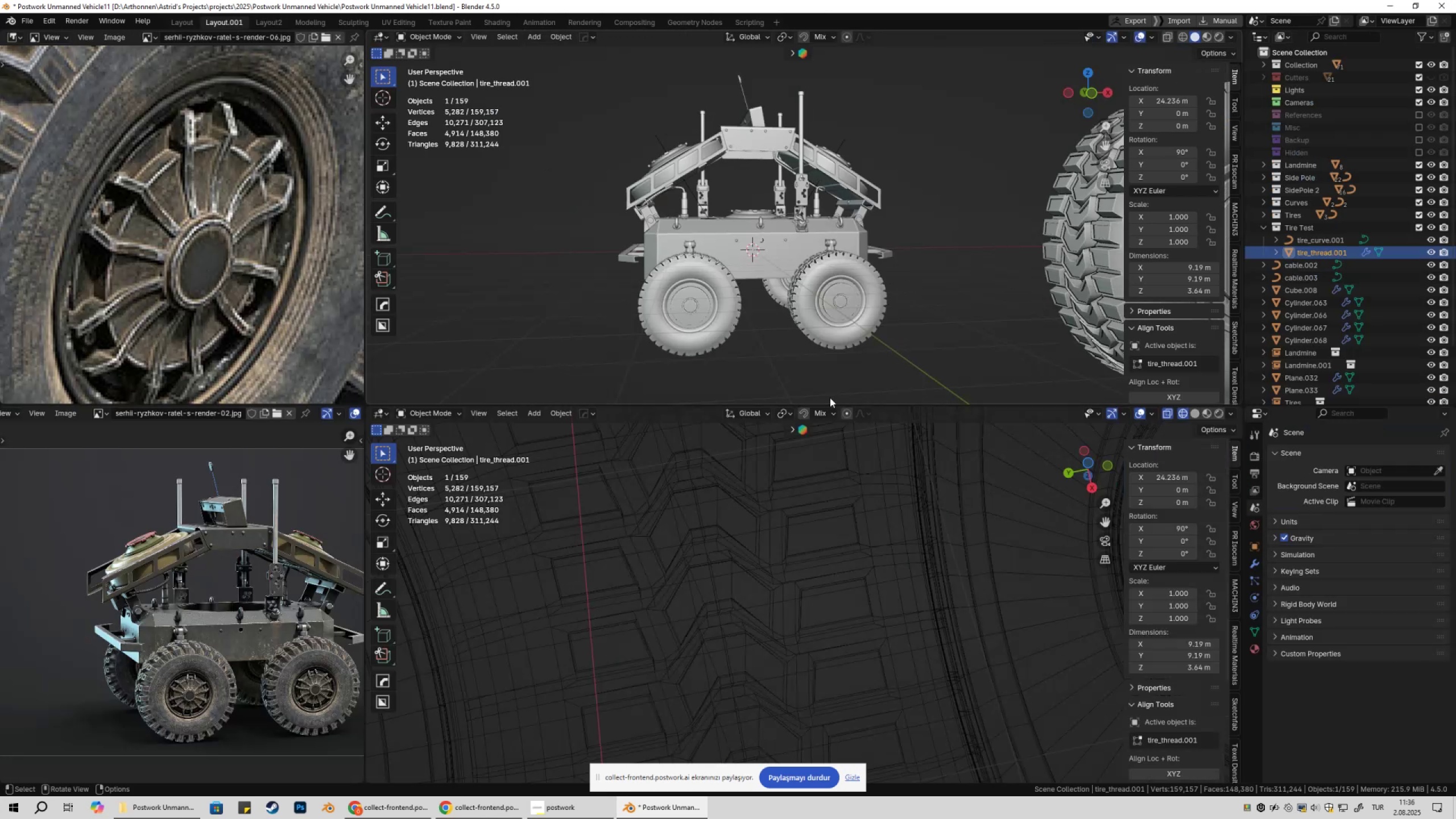 
scroll: coordinate [798, 510], scroll_direction: down, amount: 16.0
 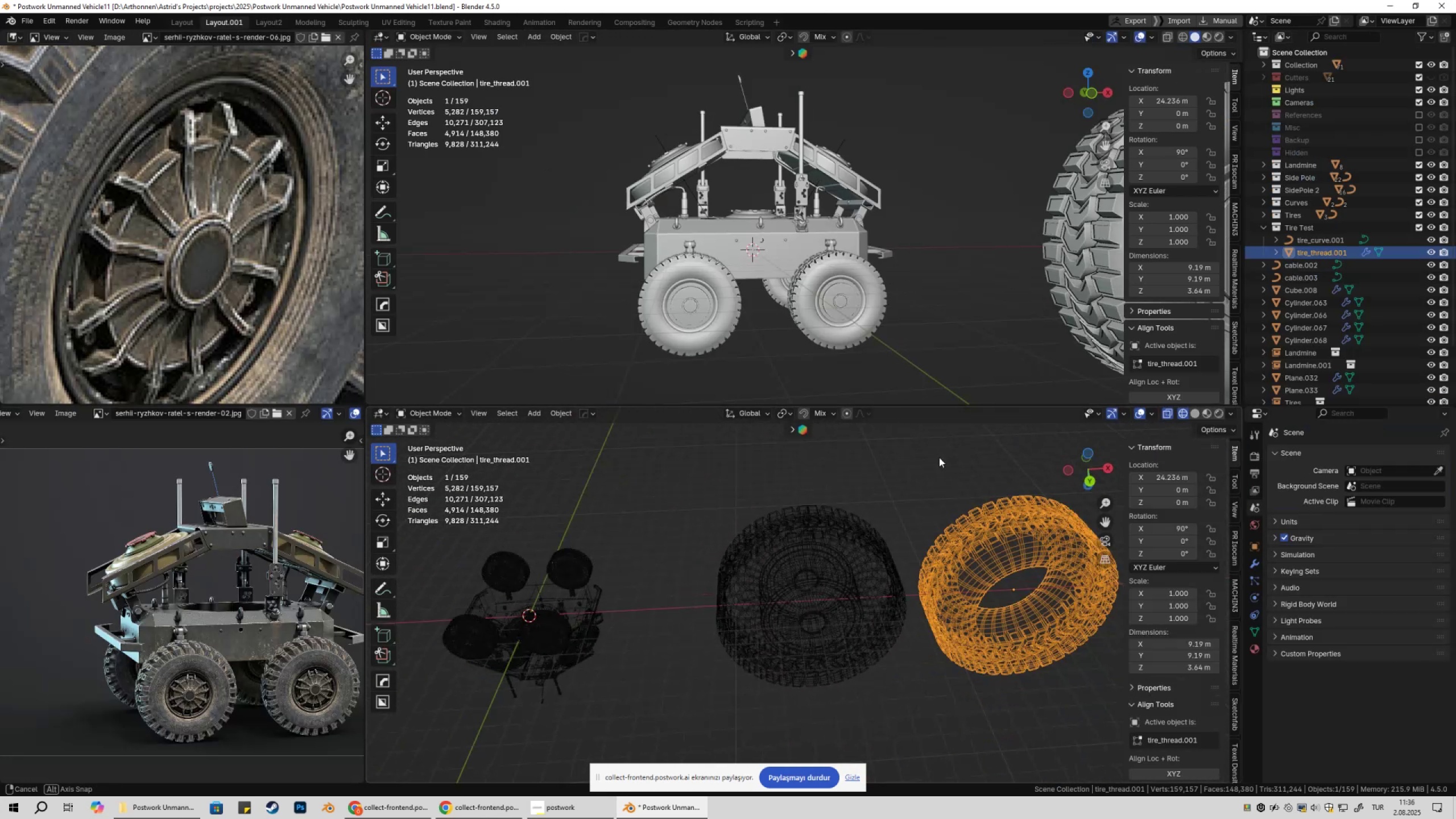 
key(Shift+ShiftLeft)
 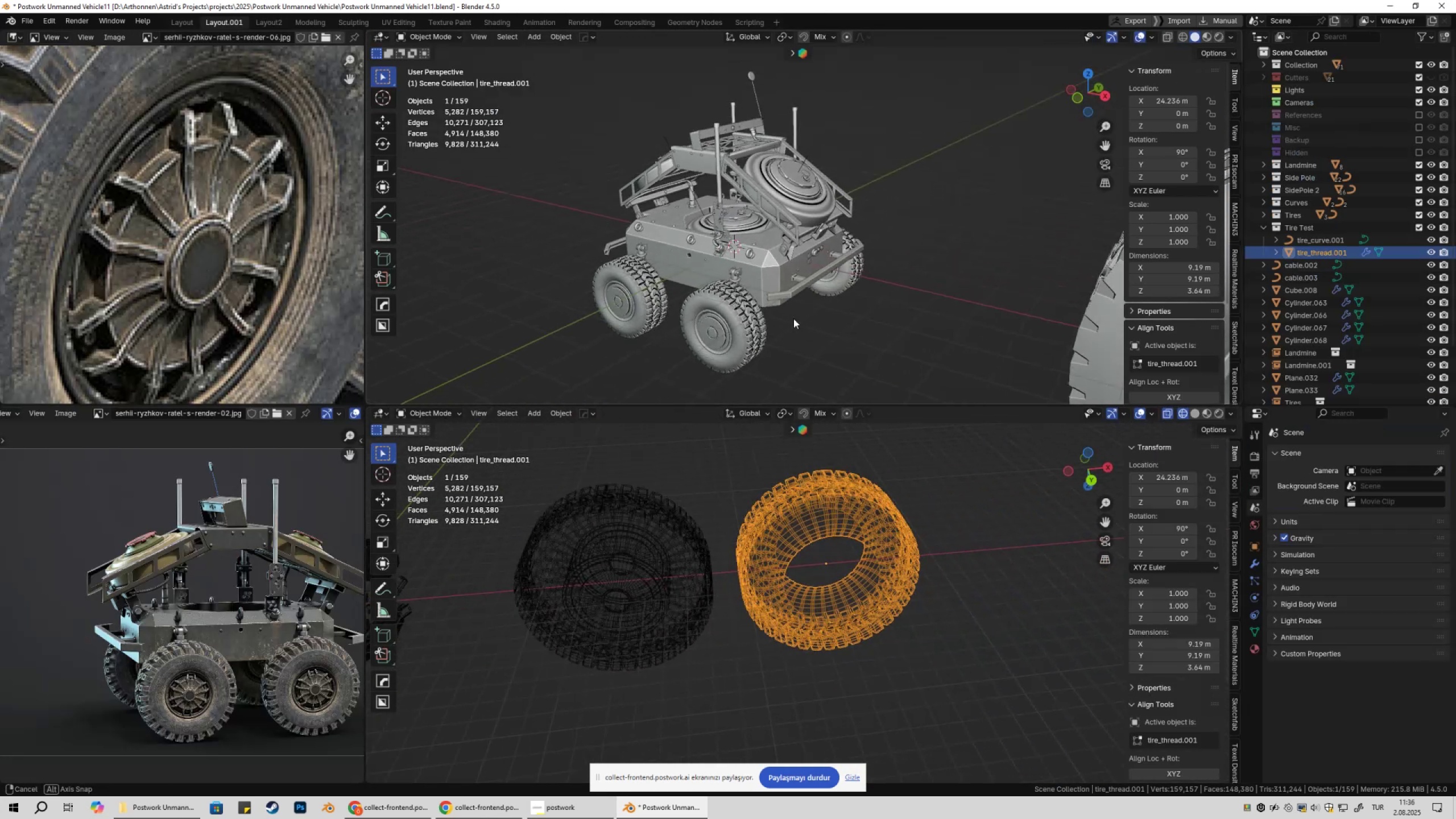 
hold_key(key=ShiftLeft, duration=0.48)
 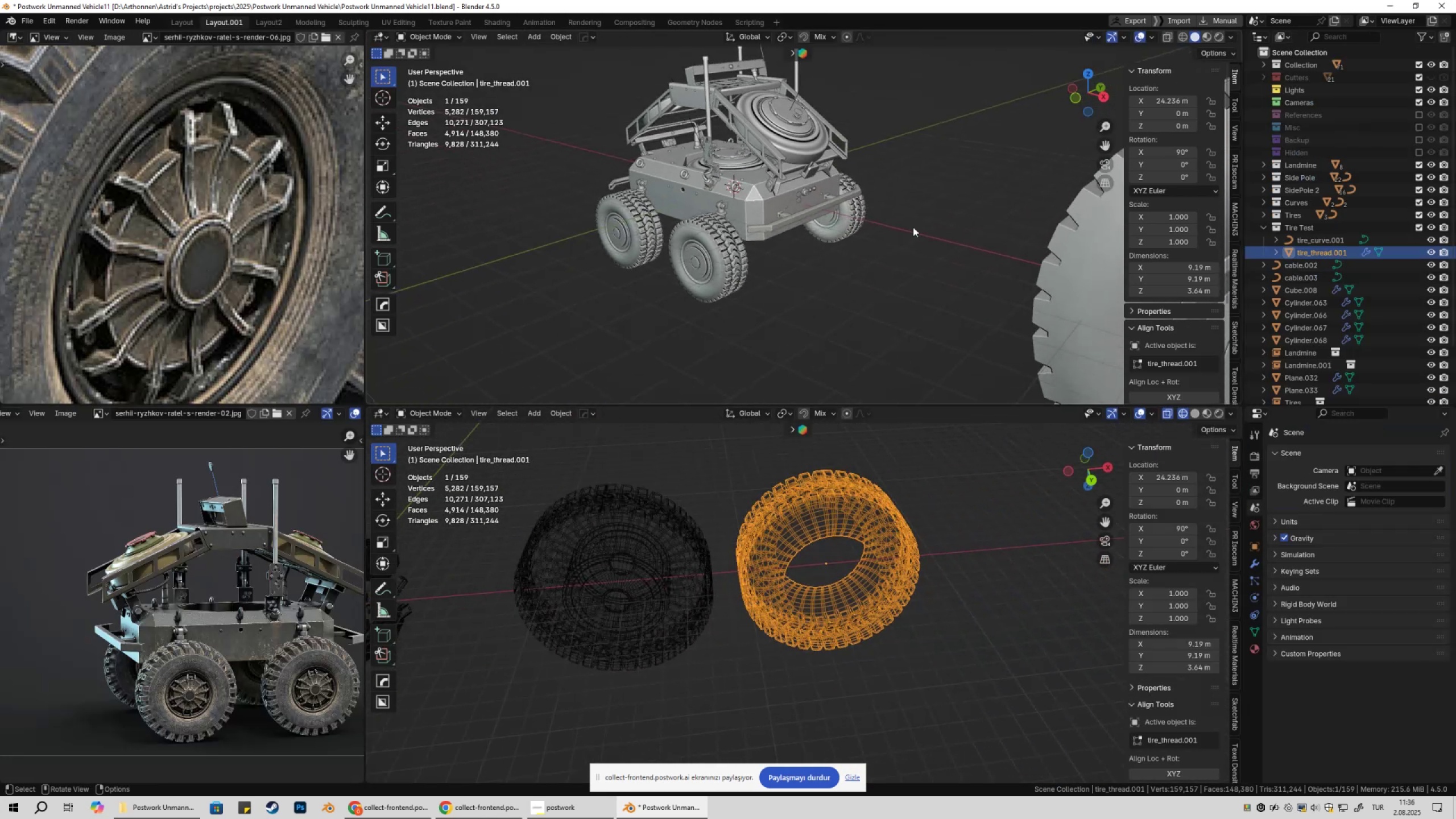 
hold_key(key=ShiftLeft, duration=1.52)
 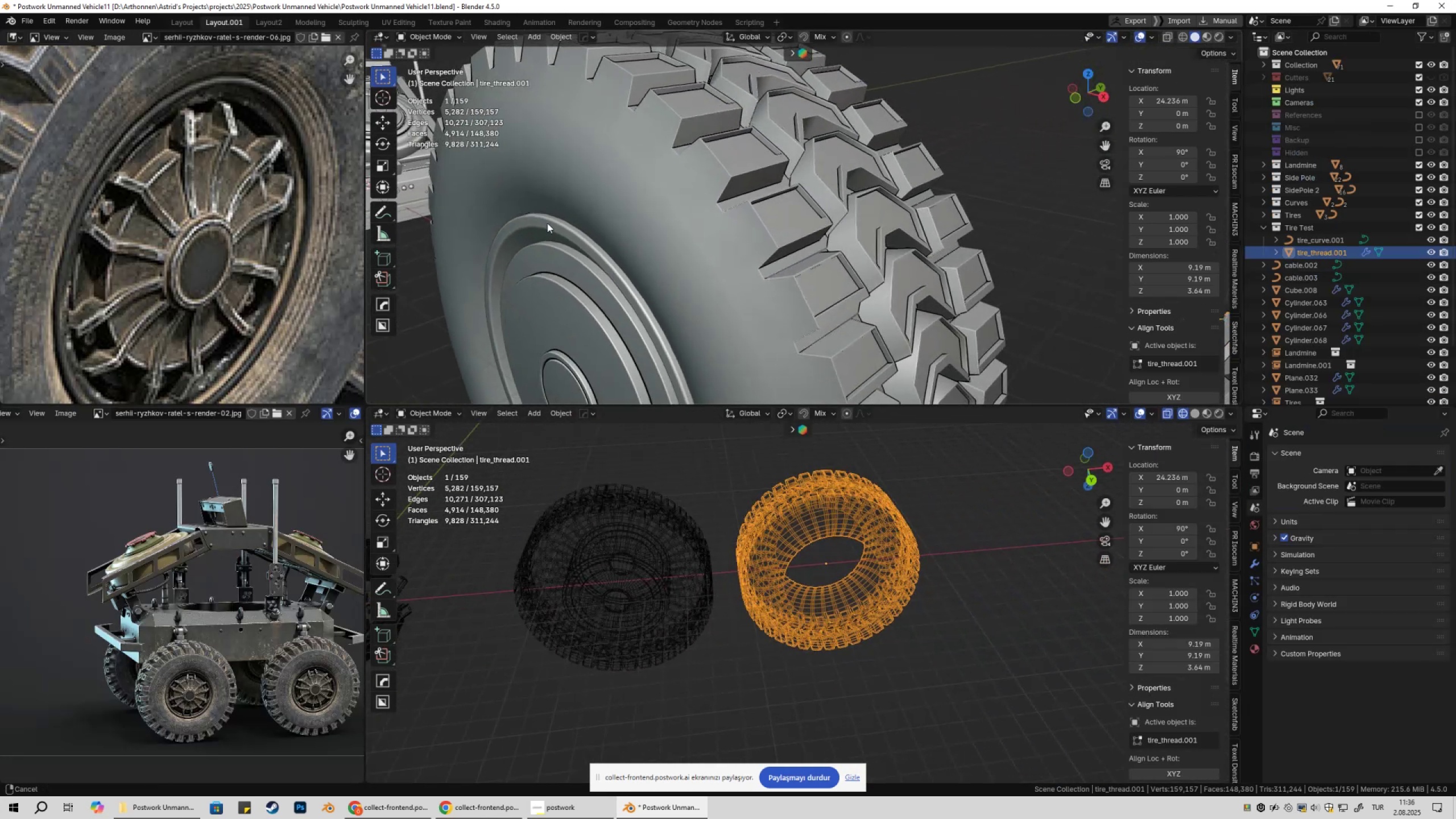 
hold_key(key=ShiftLeft, duration=1.24)
 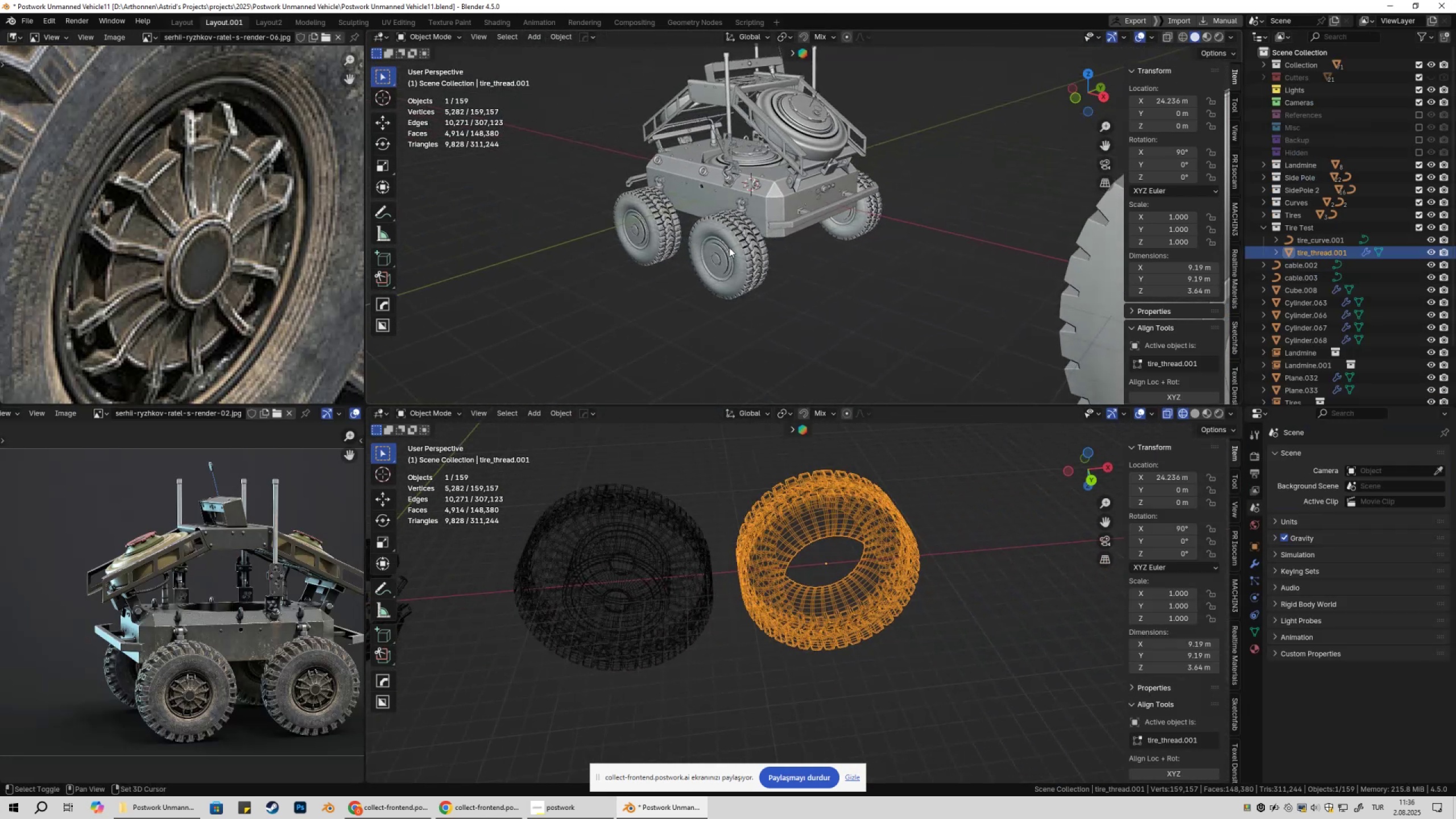 
scroll: coordinate [714, 259], scroll_direction: up, amount: 5.0
 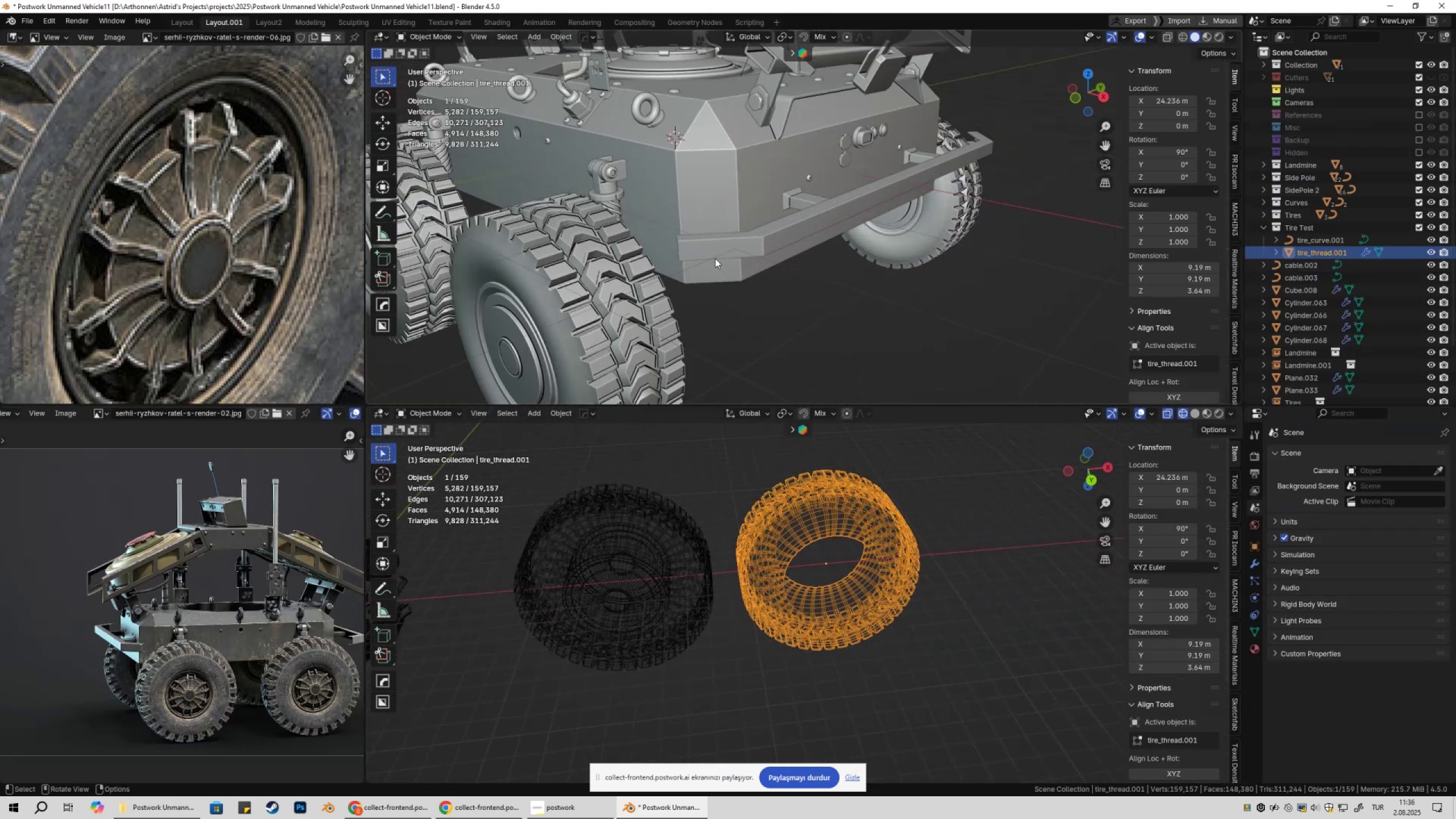 
hold_key(key=ShiftLeft, duration=0.32)
 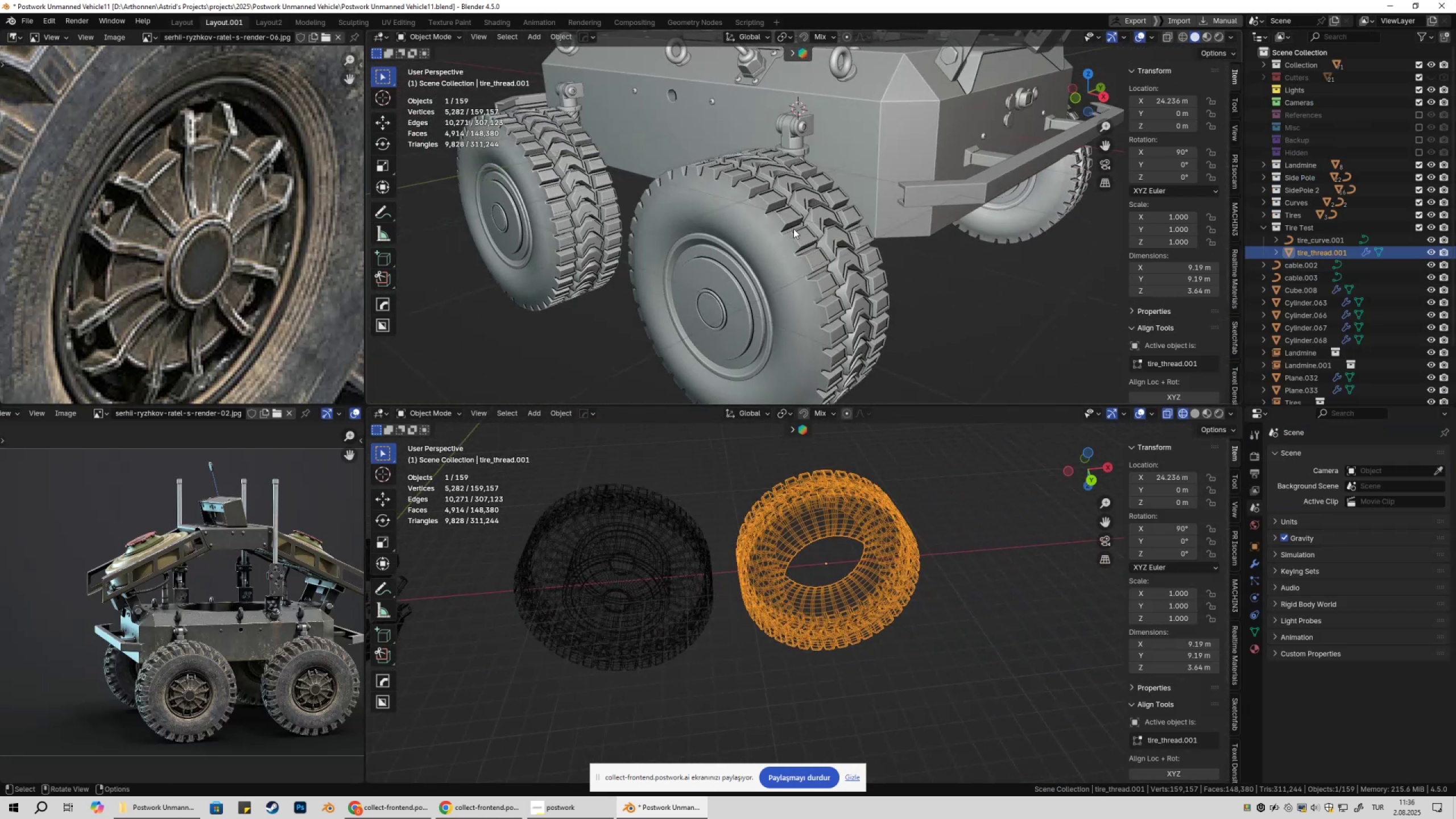 
scroll: coordinate [789, 228], scroll_direction: up, amount: 2.0
 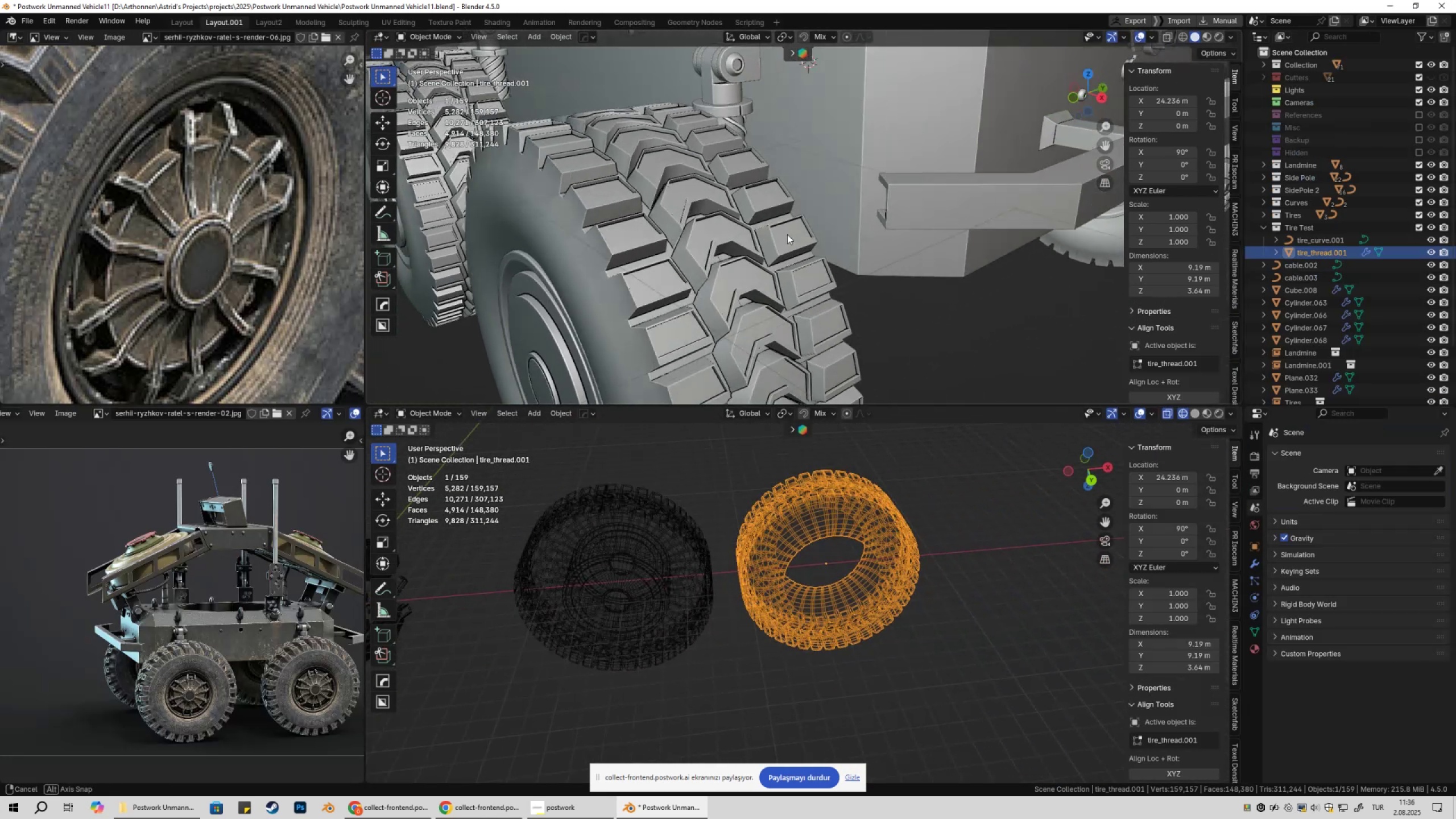 
hold_key(key=ShiftLeft, duration=0.43)
 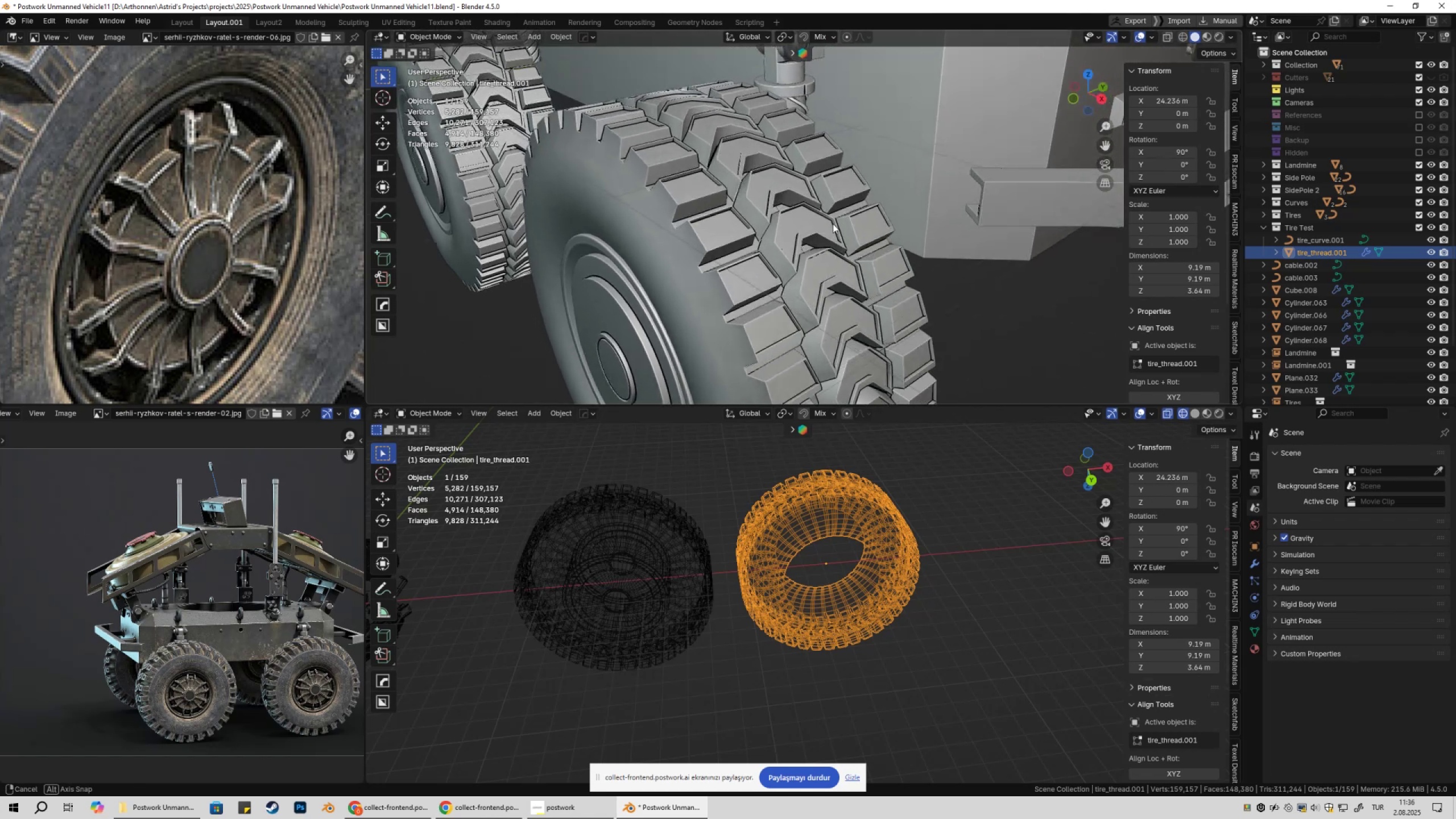 
scroll: coordinate [842, 222], scroll_direction: down, amount: 1.0
 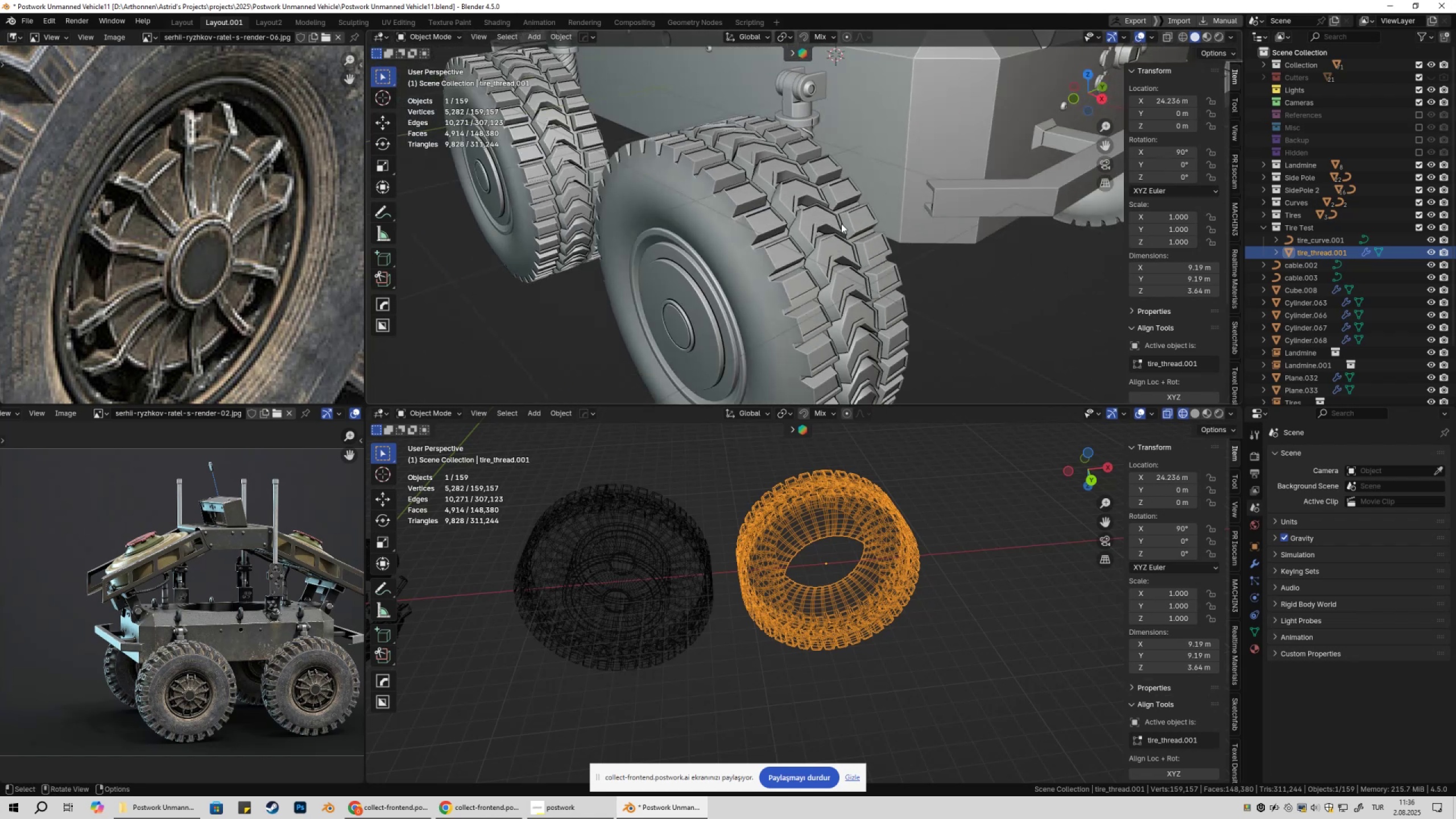 
hold_key(key=ShiftLeft, duration=1.06)
 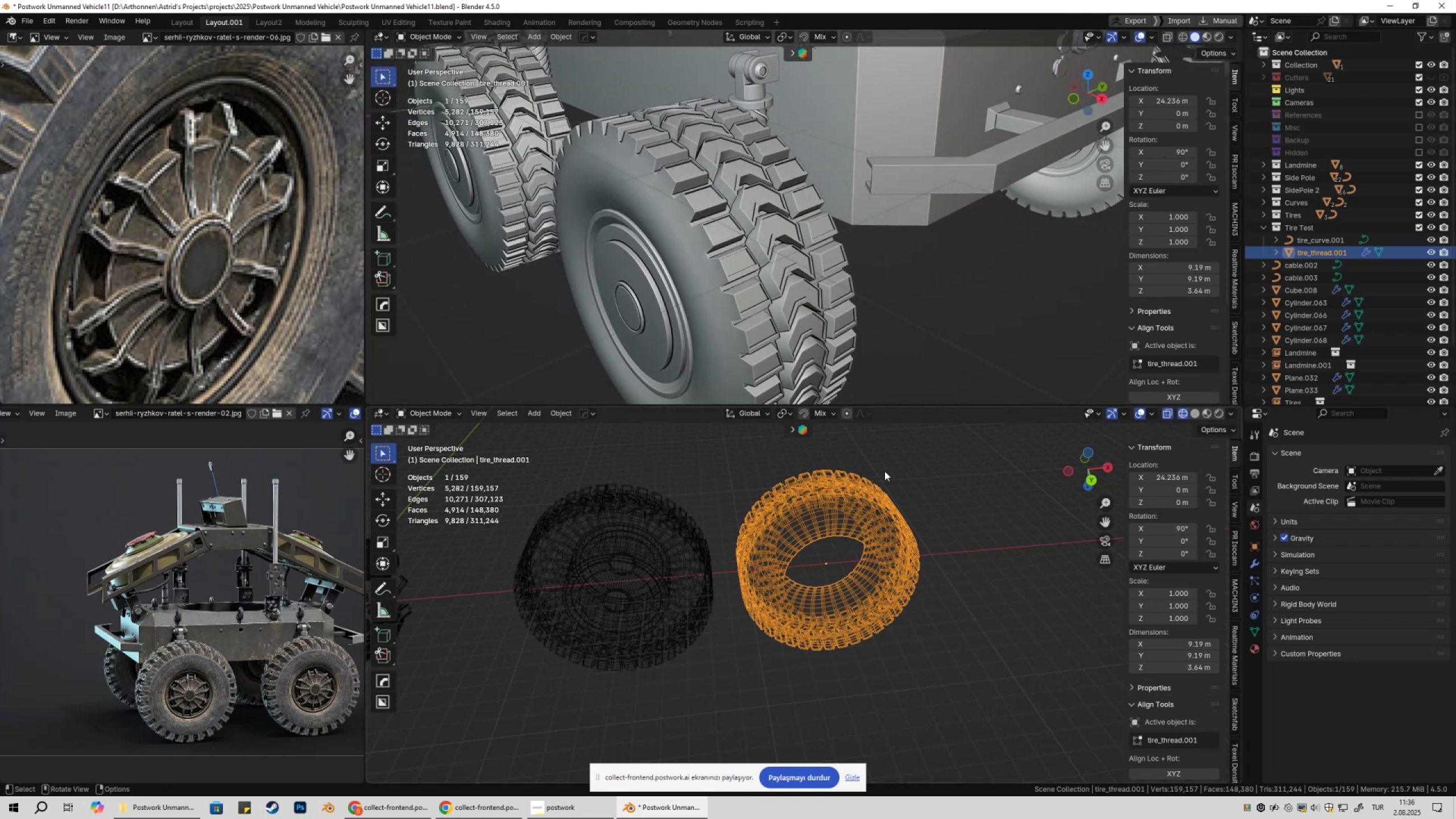 
scroll: coordinate [883, 503], scroll_direction: up, amount: 1.0
 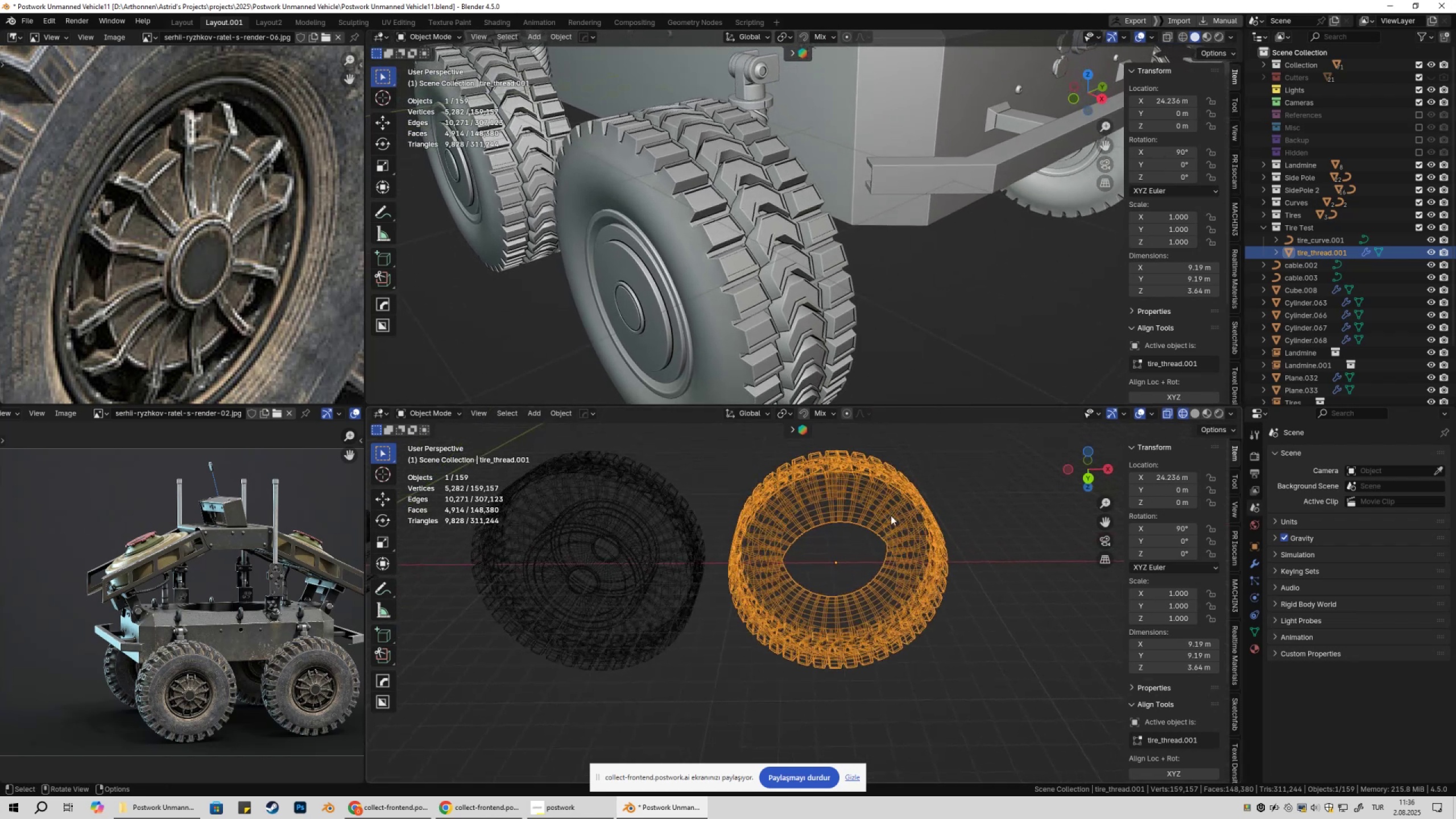 
left_click([959, 509])
 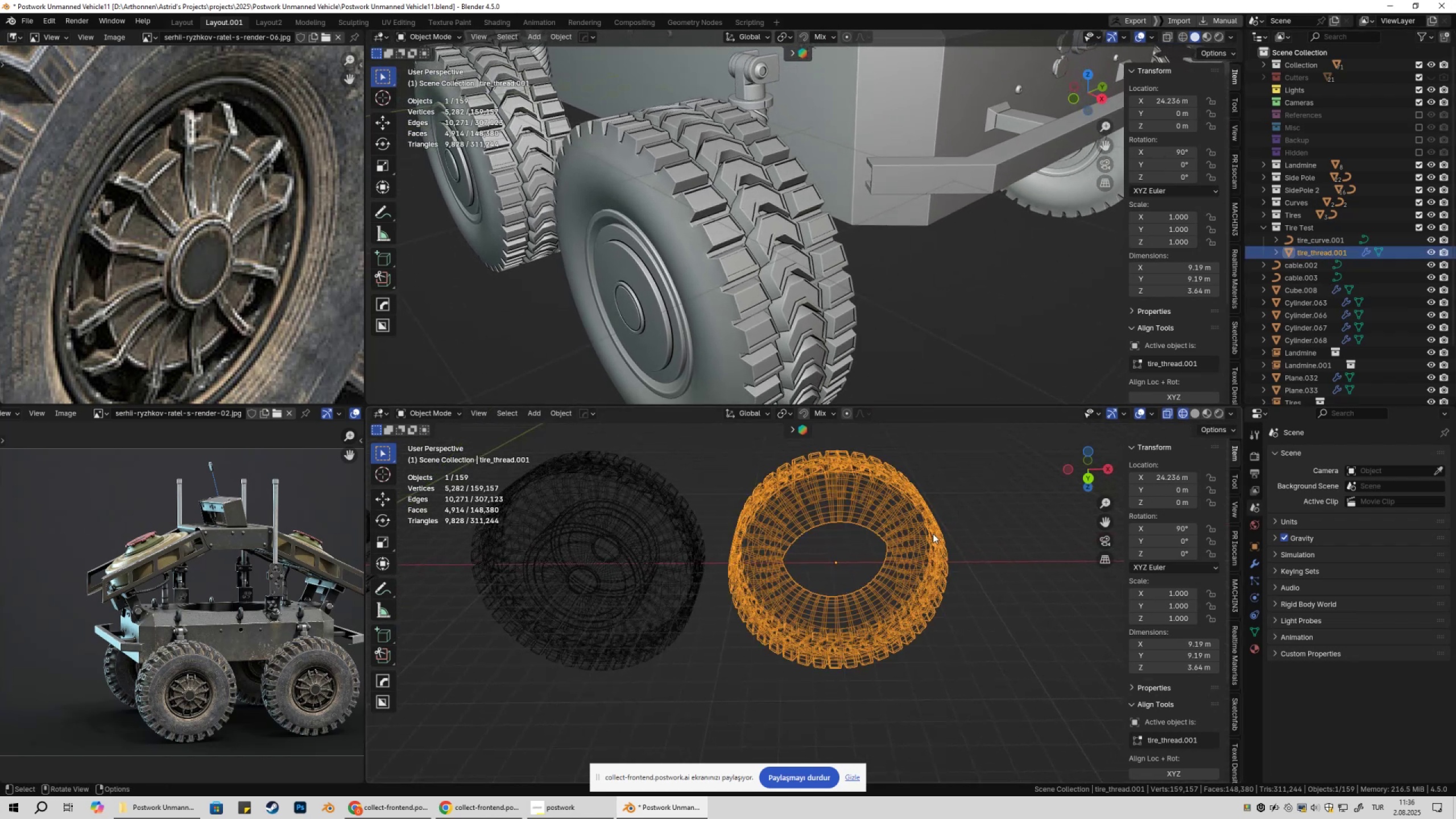 
key(Control+S)
 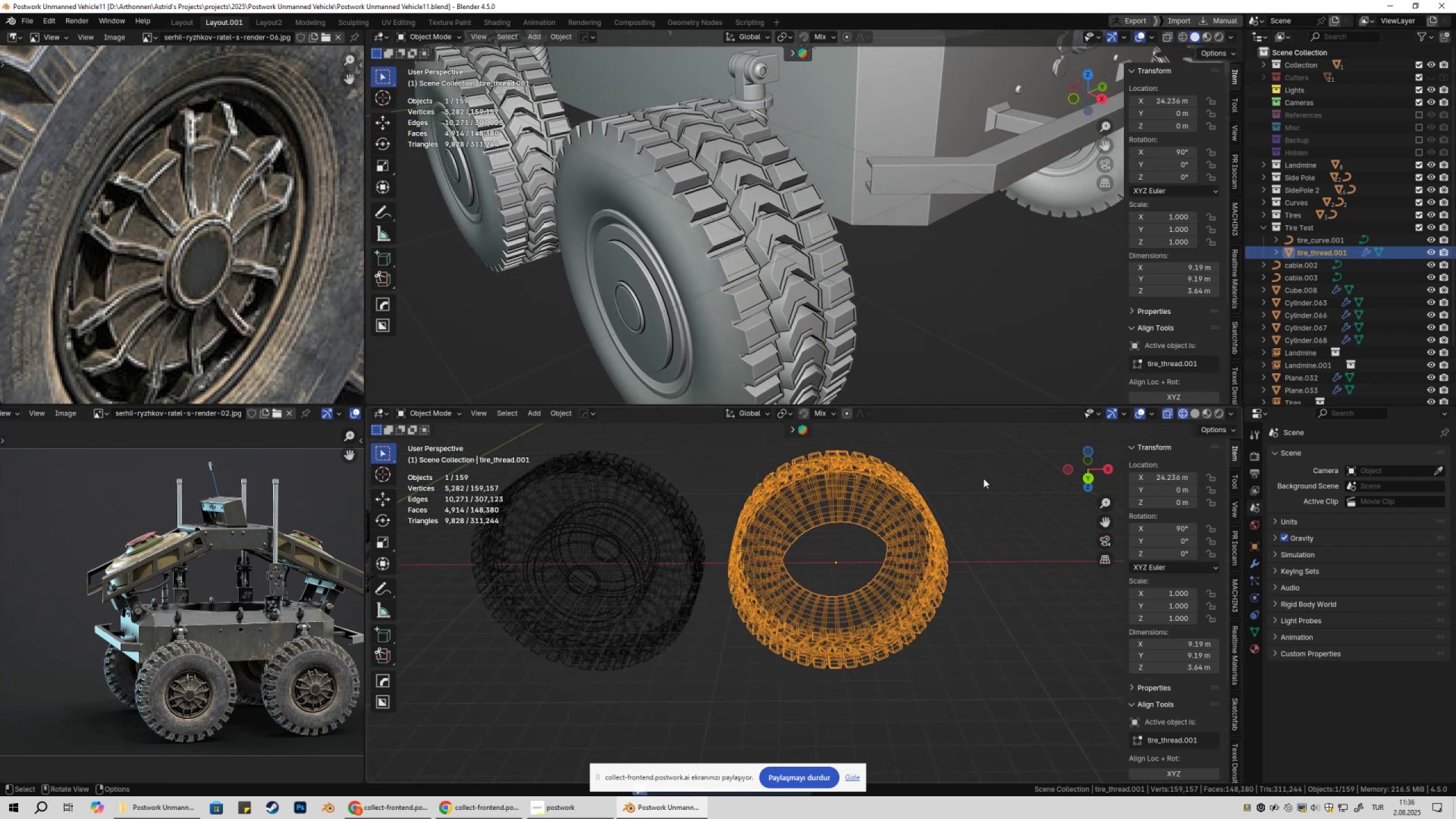 
key(Tab)
 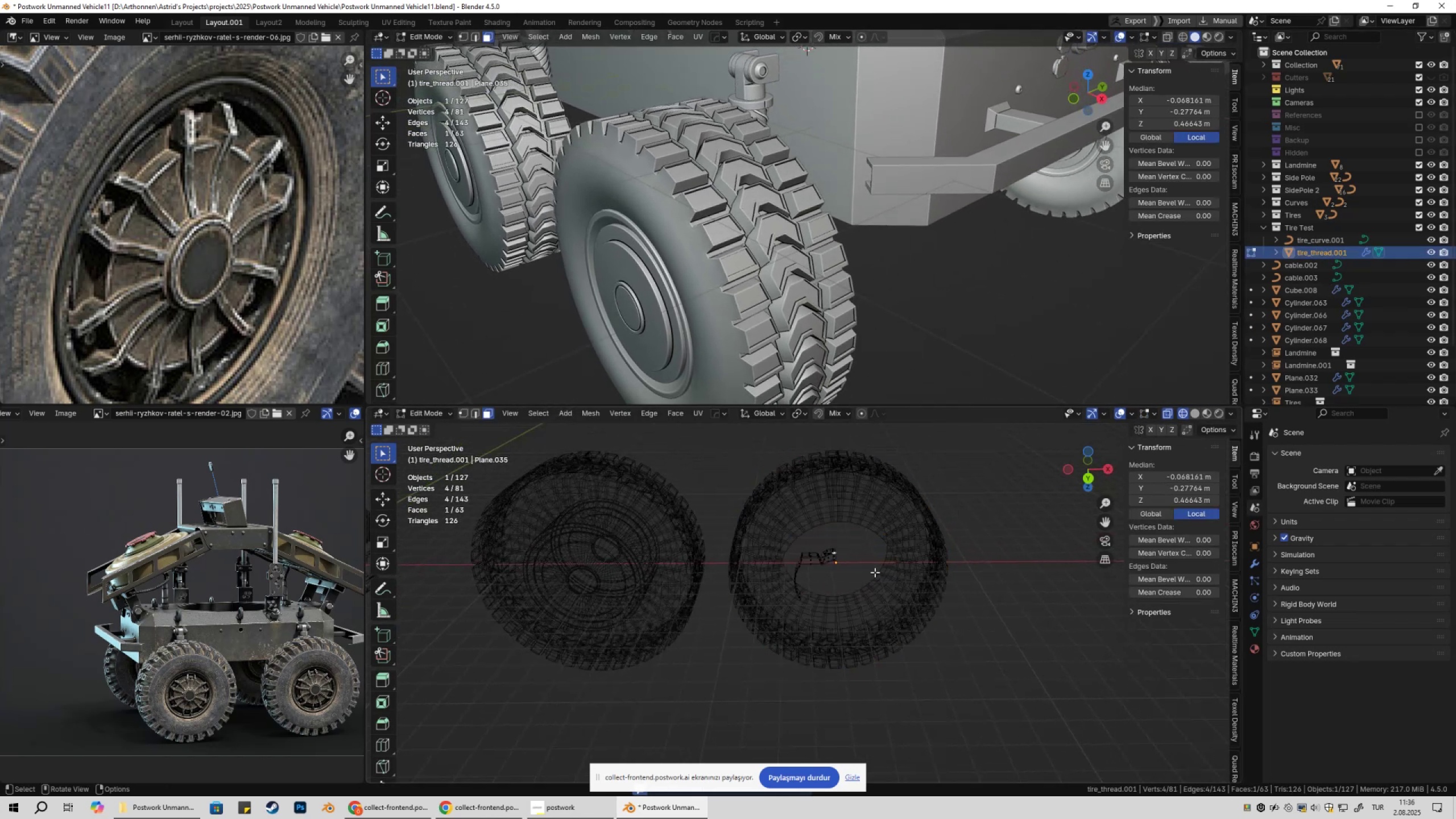 
key(Shift+ShiftLeft)
 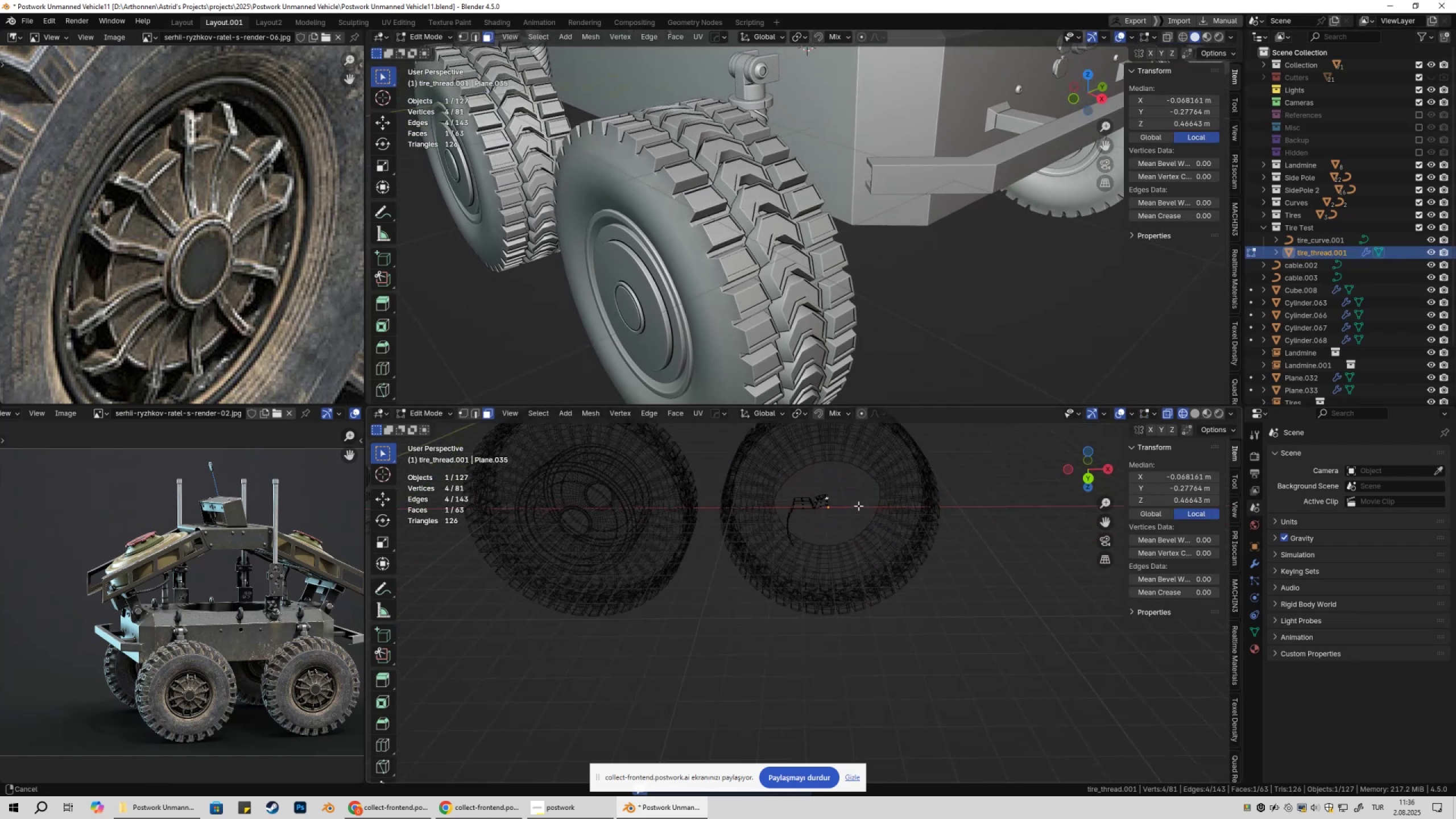 
scroll: coordinate [857, 521], scroll_direction: up, amount: 6.0
 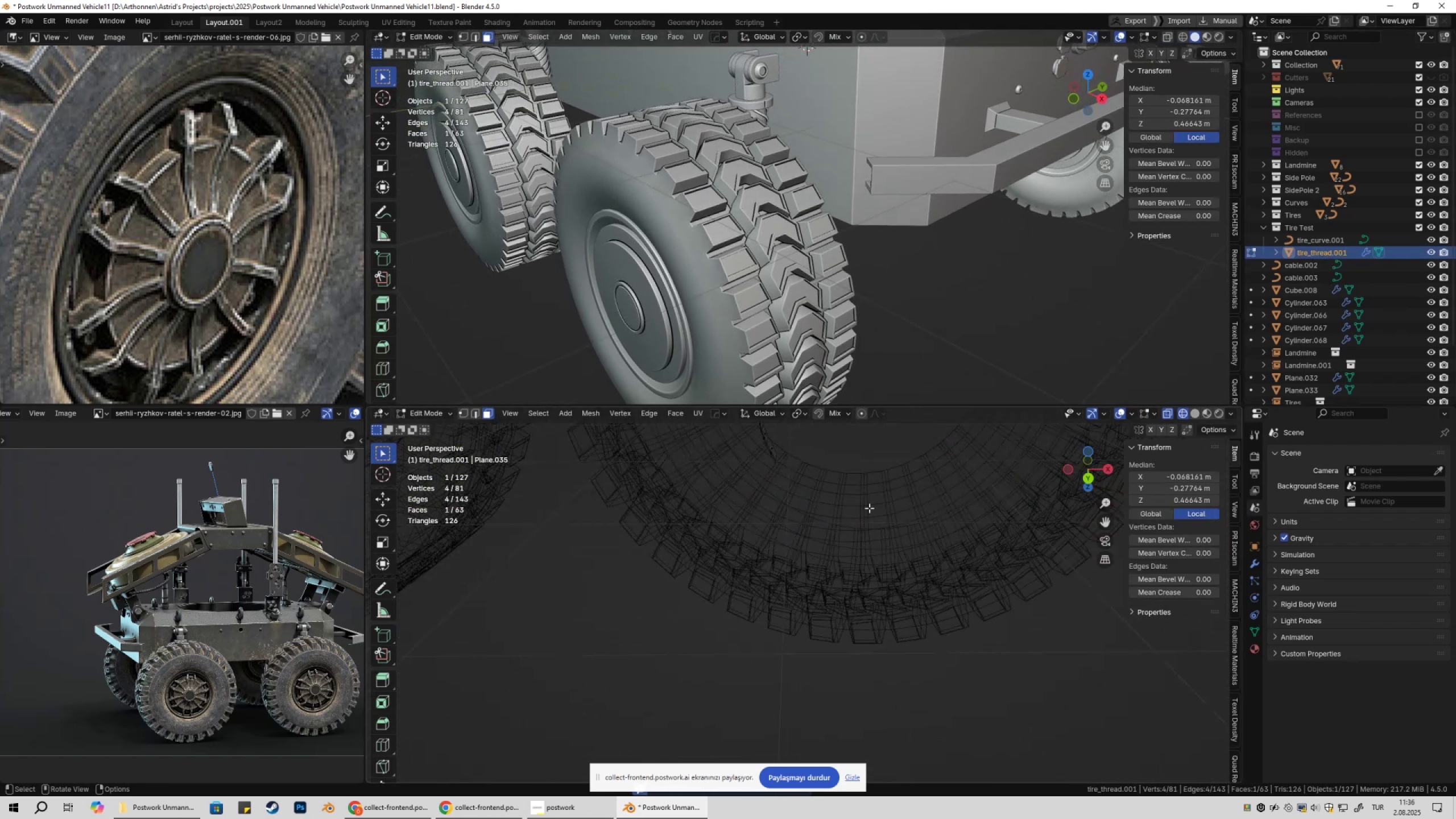 
hold_key(key=ShiftLeft, duration=0.45)
 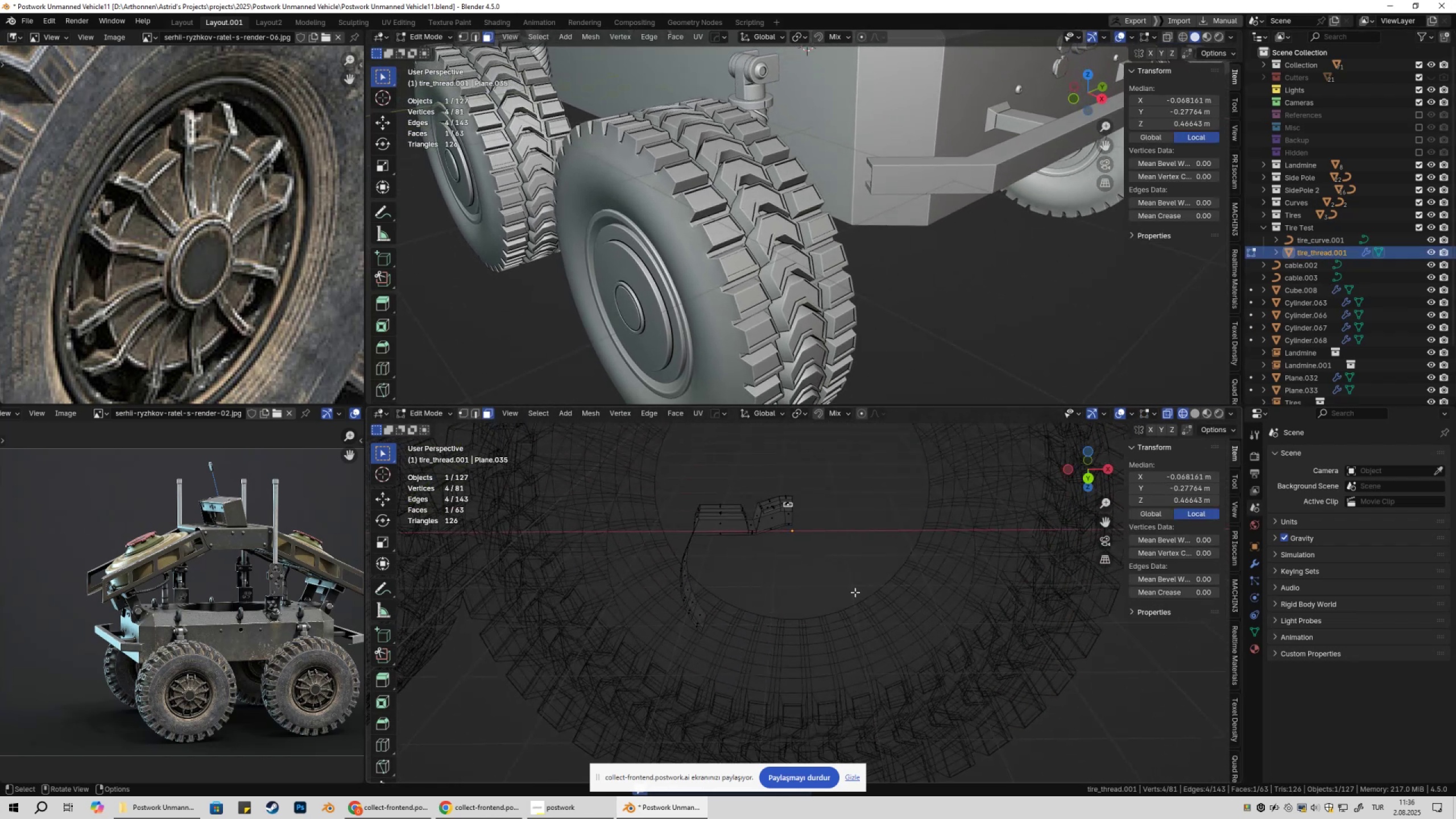 
key(Numpad1)
 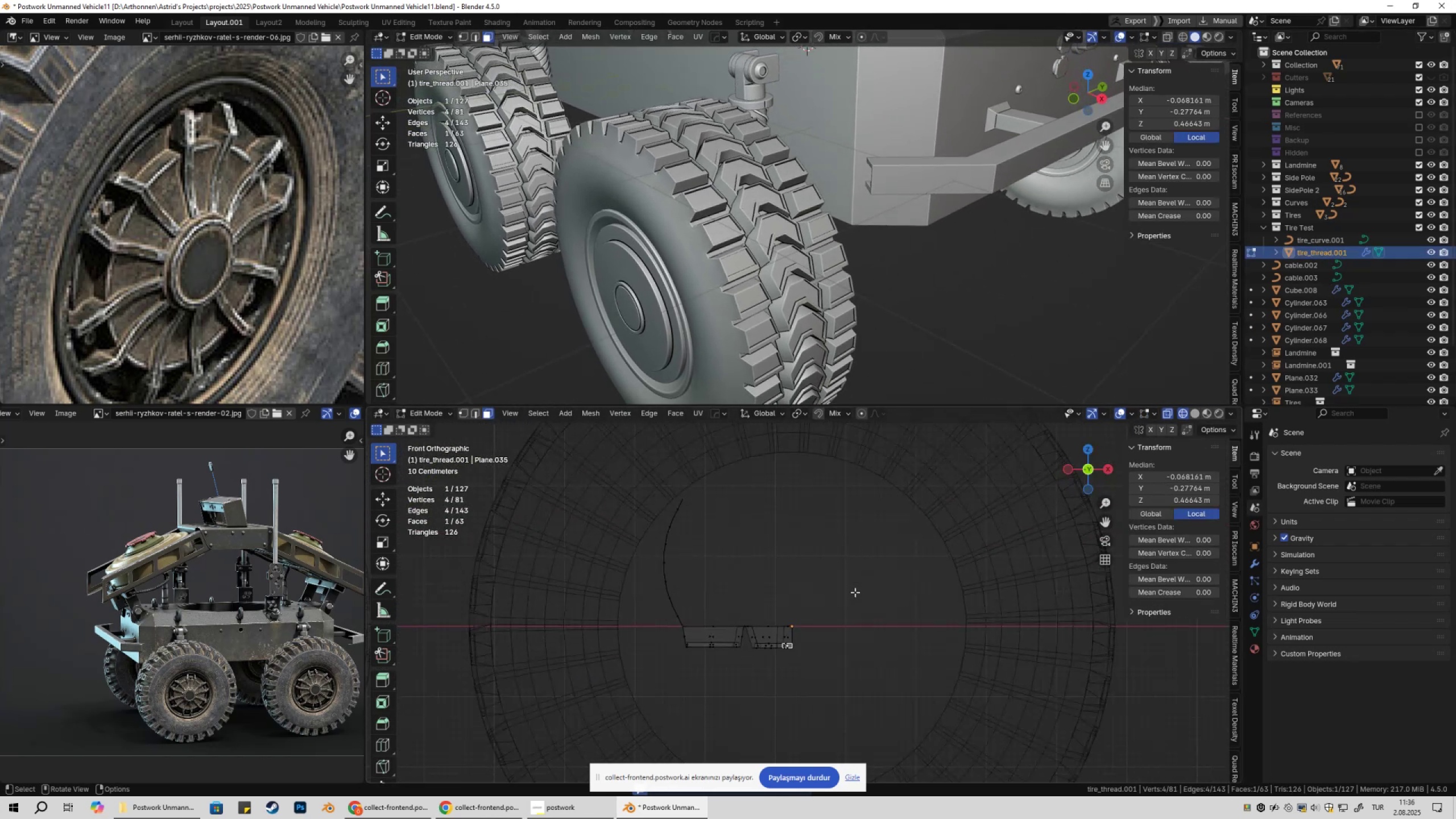 
hold_key(key=ShiftLeft, duration=0.36)
 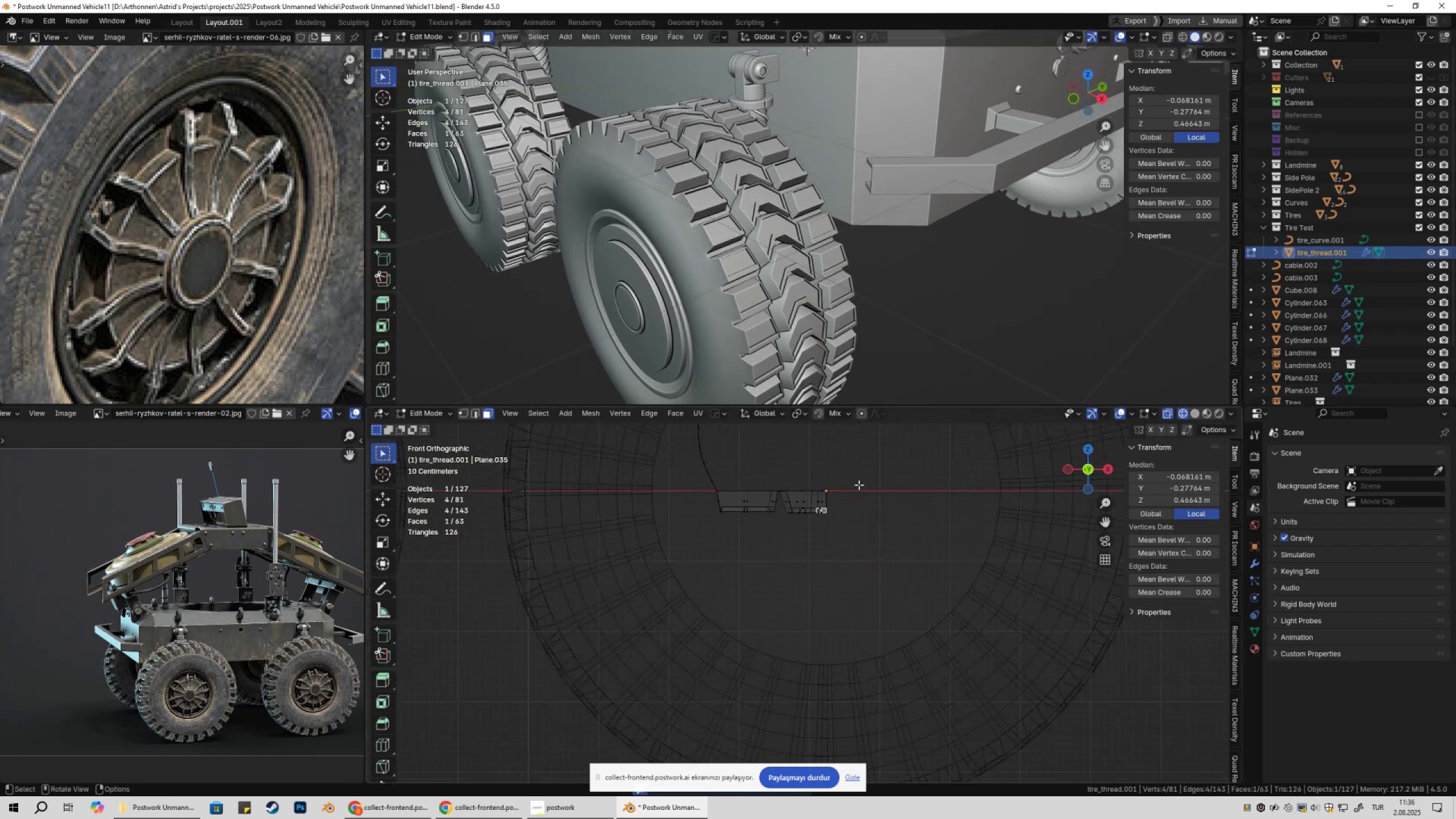 
scroll: coordinate [863, 500], scroll_direction: up, amount: 4.0
 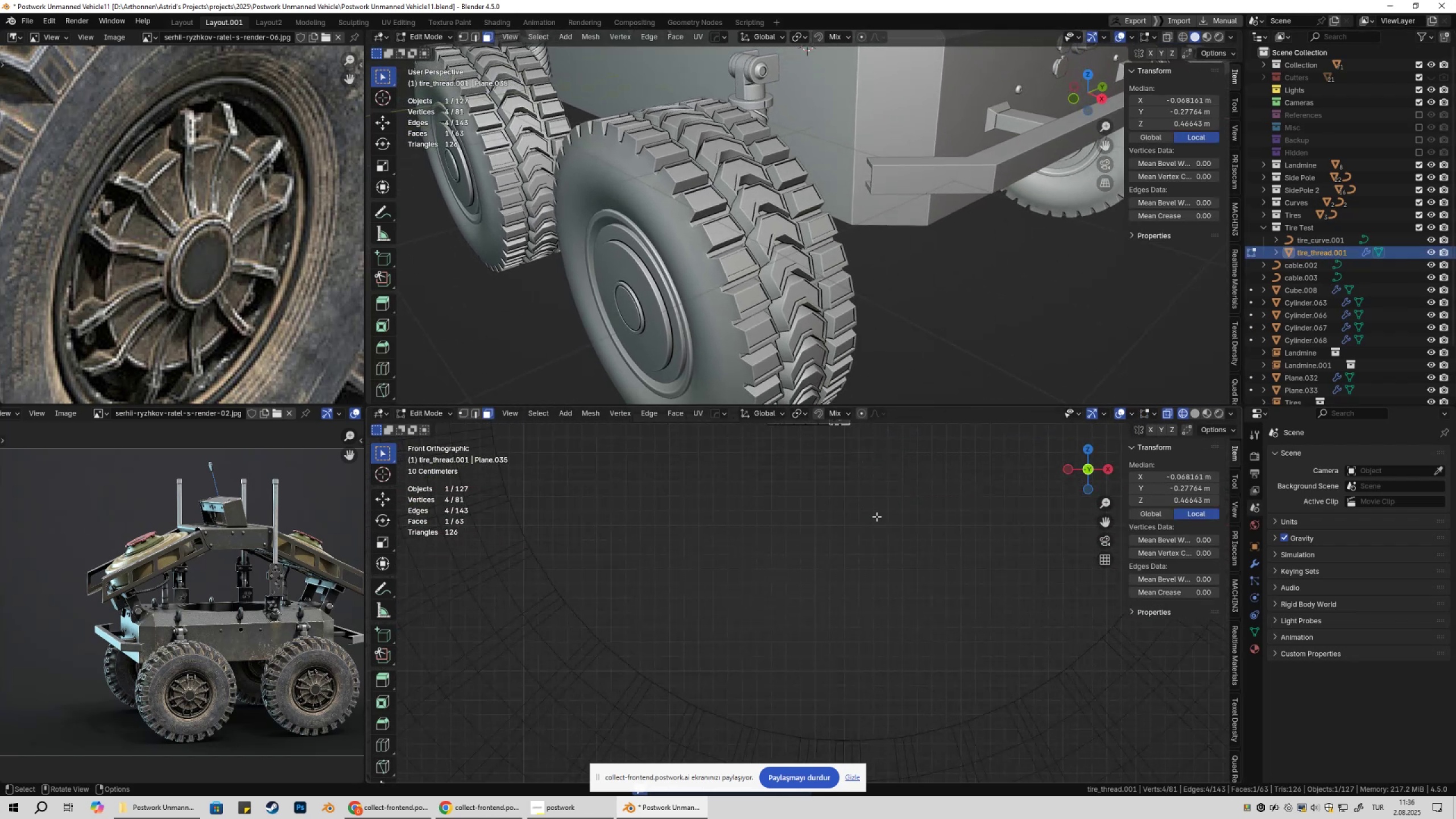 
hold_key(key=ShiftLeft, duration=0.31)
 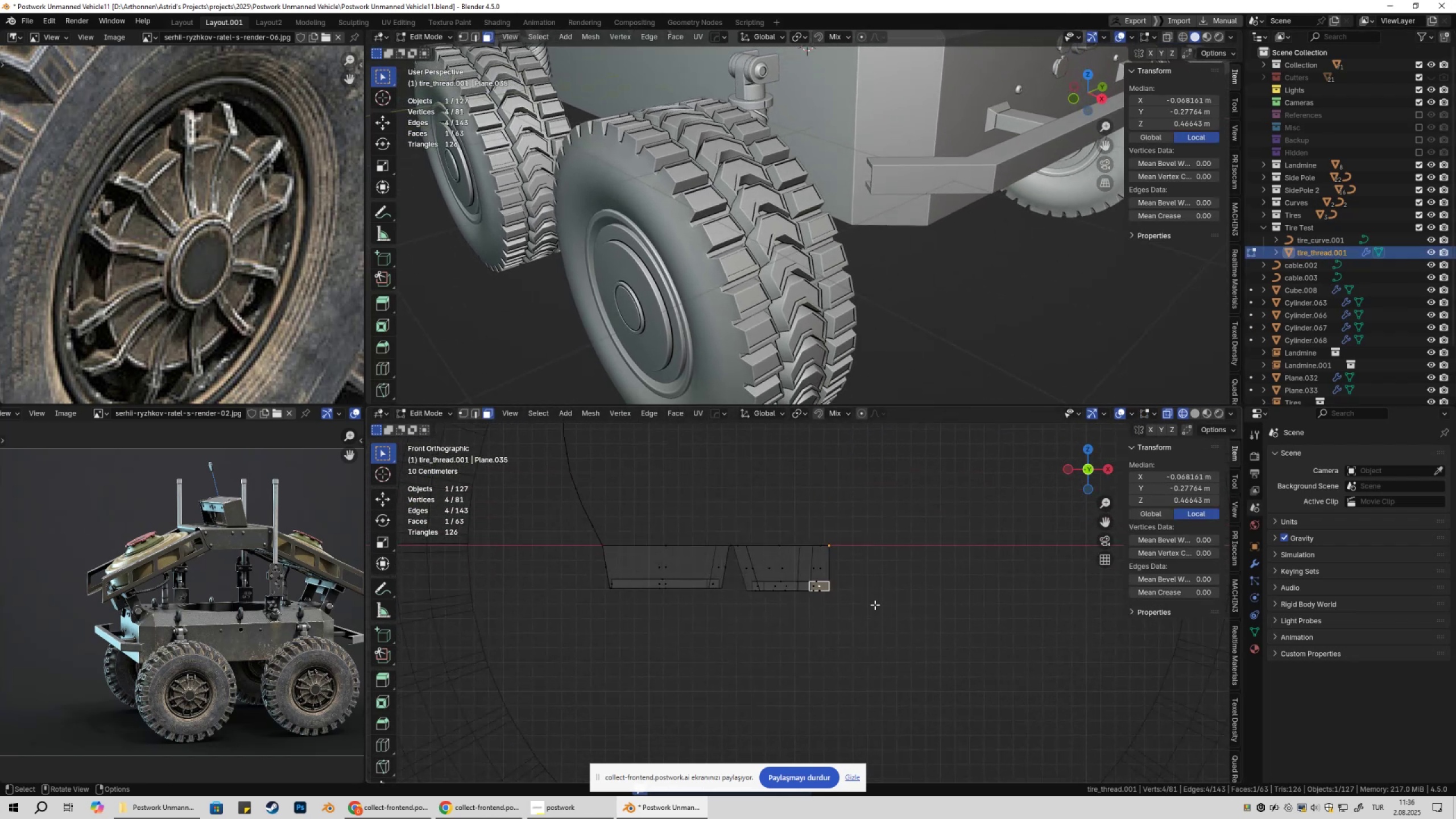 
scroll: coordinate [875, 605], scroll_direction: up, amount: 2.0
 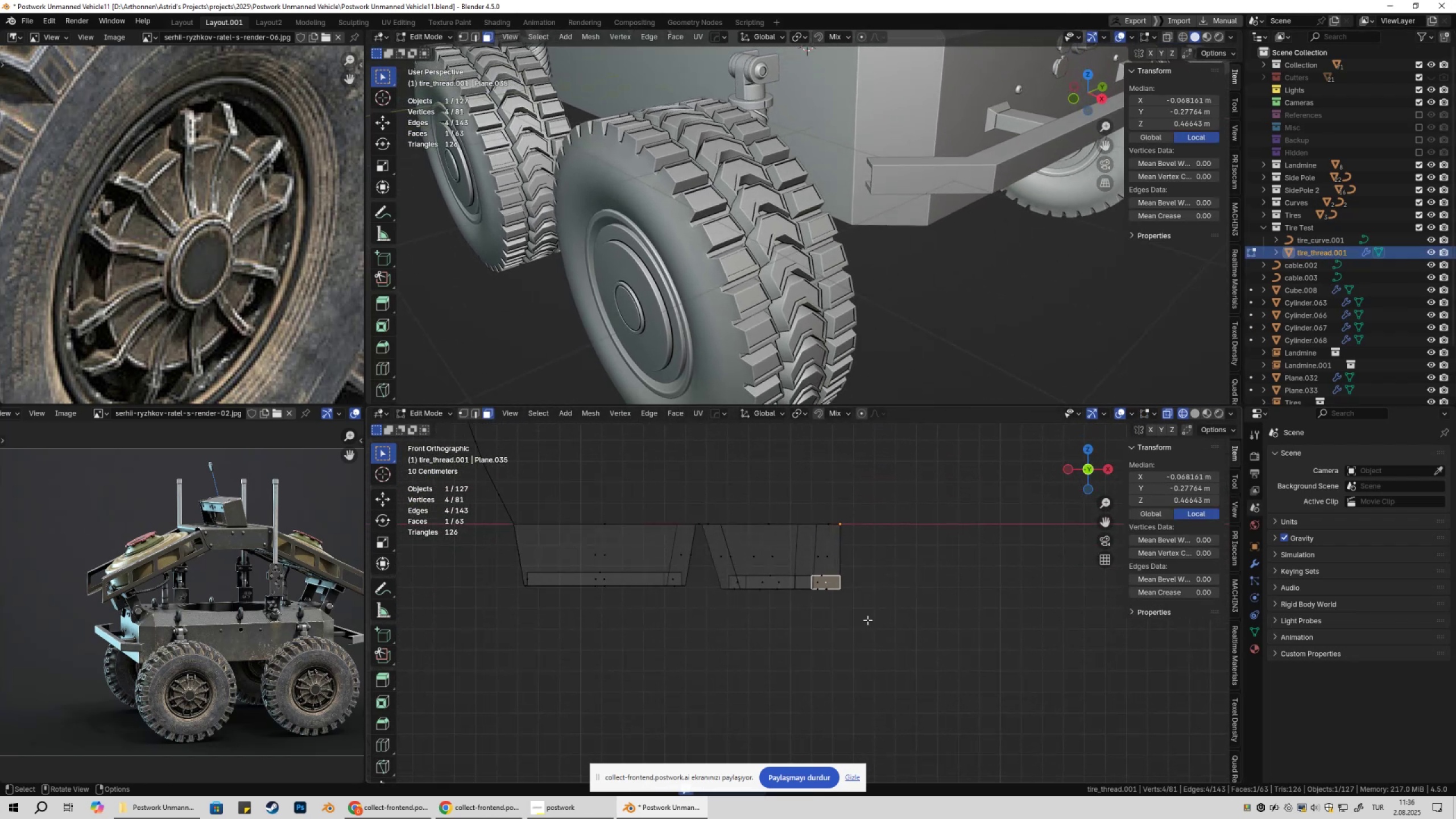 
hold_key(key=ShiftLeft, duration=0.31)
 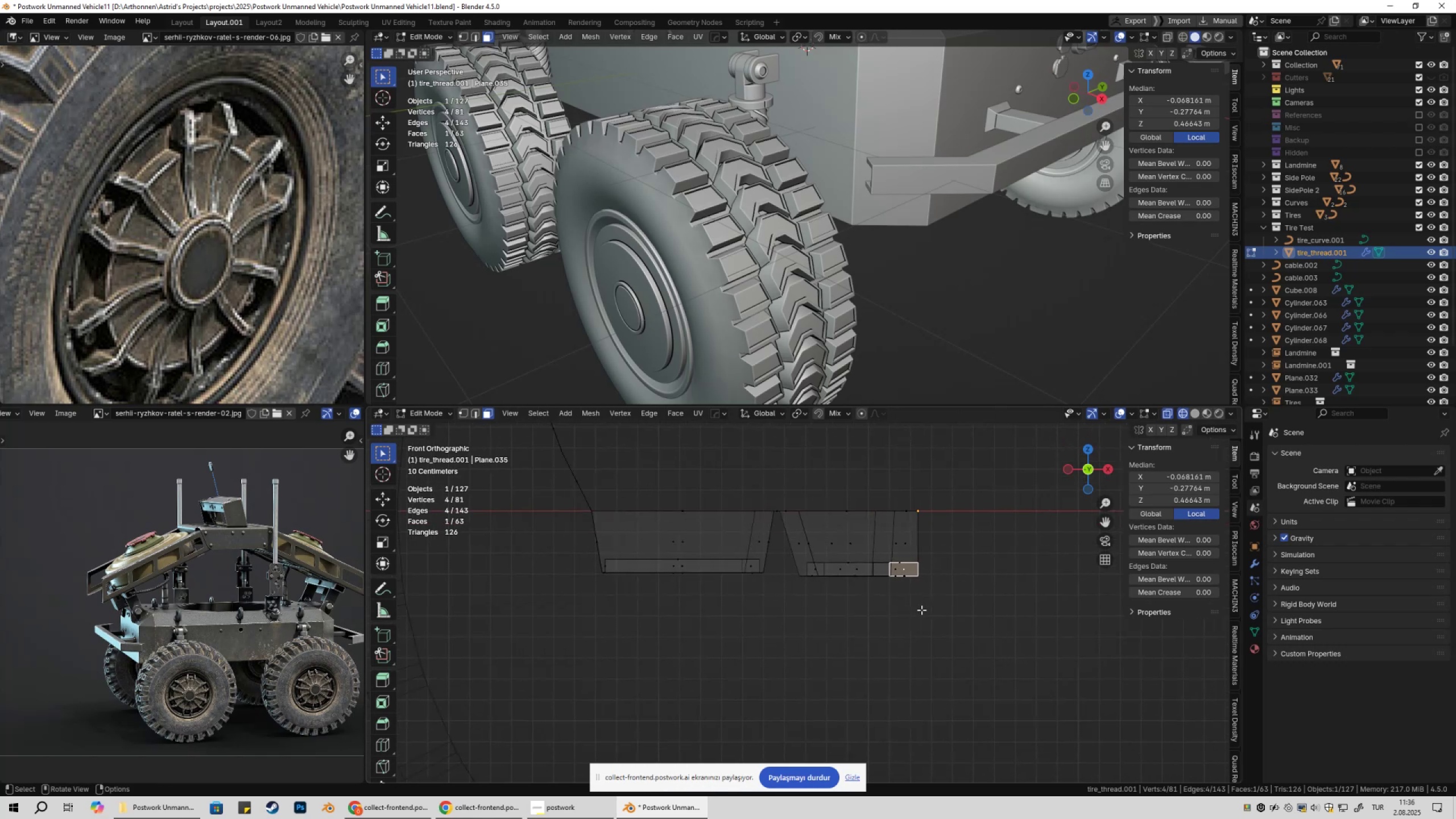 
left_click([921, 610])
 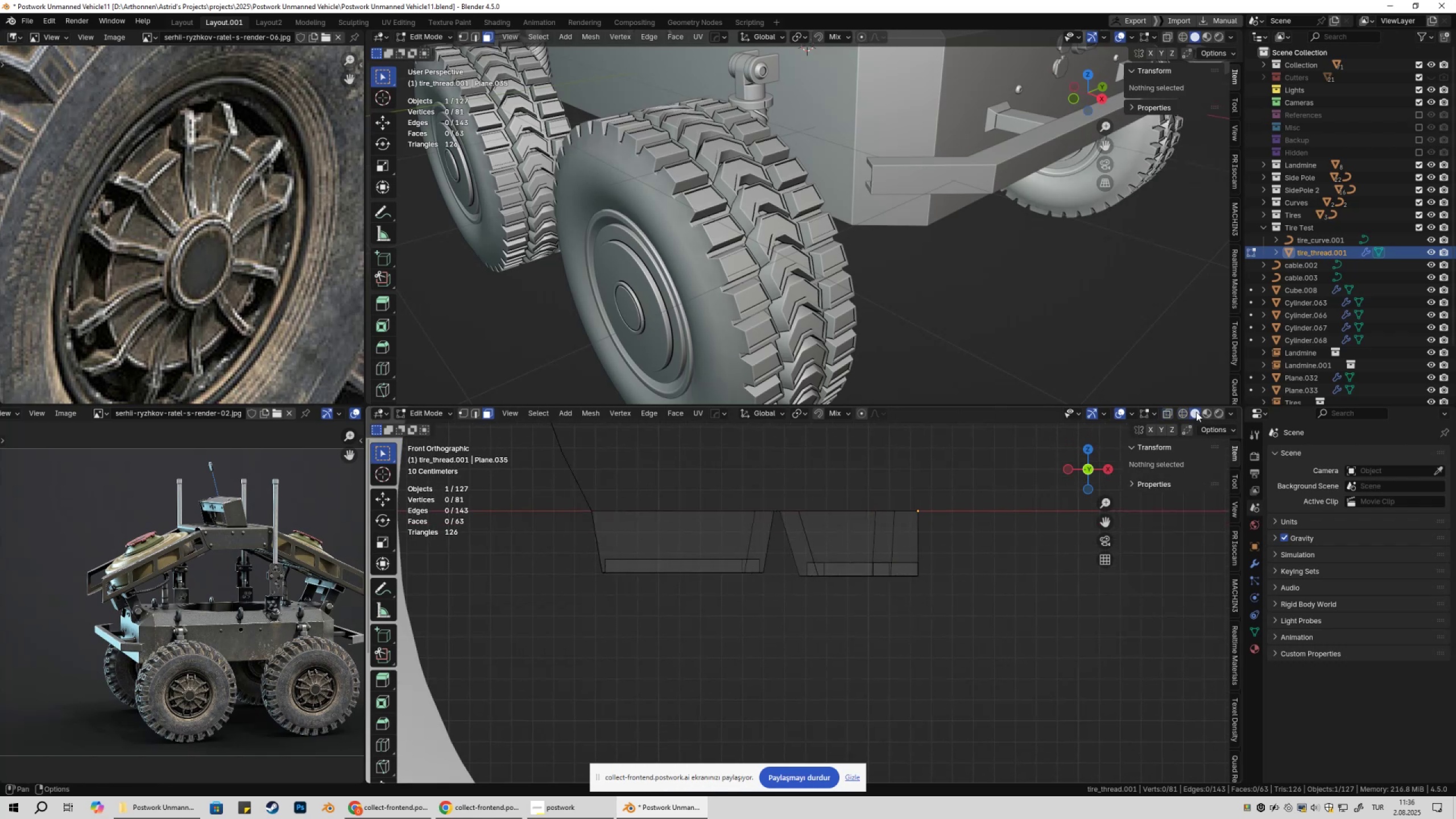 
scroll: coordinate [890, 568], scroll_direction: down, amount: 9.0
 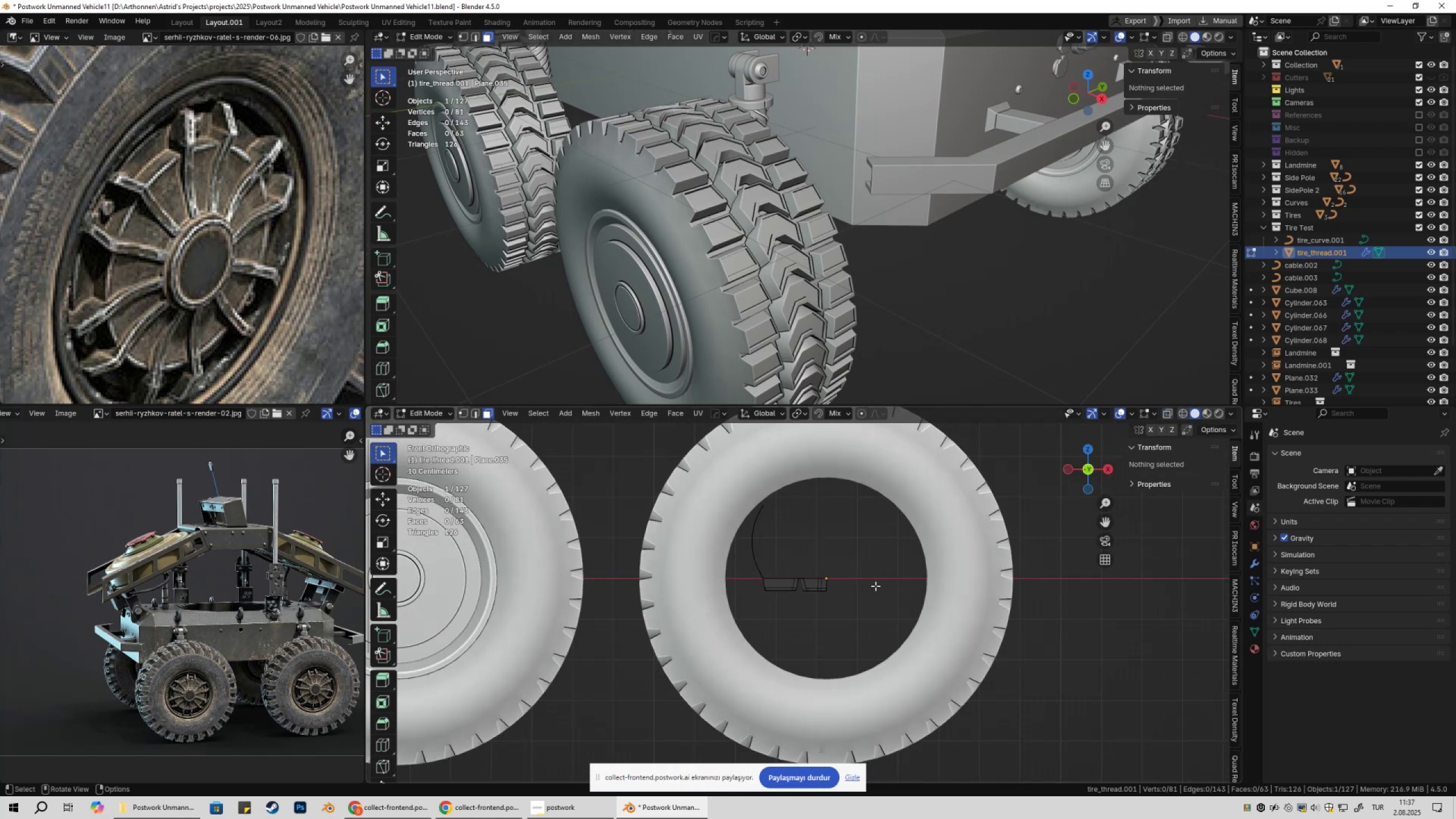 
scroll: coordinate [864, 591], scroll_direction: up, amount: 9.0
 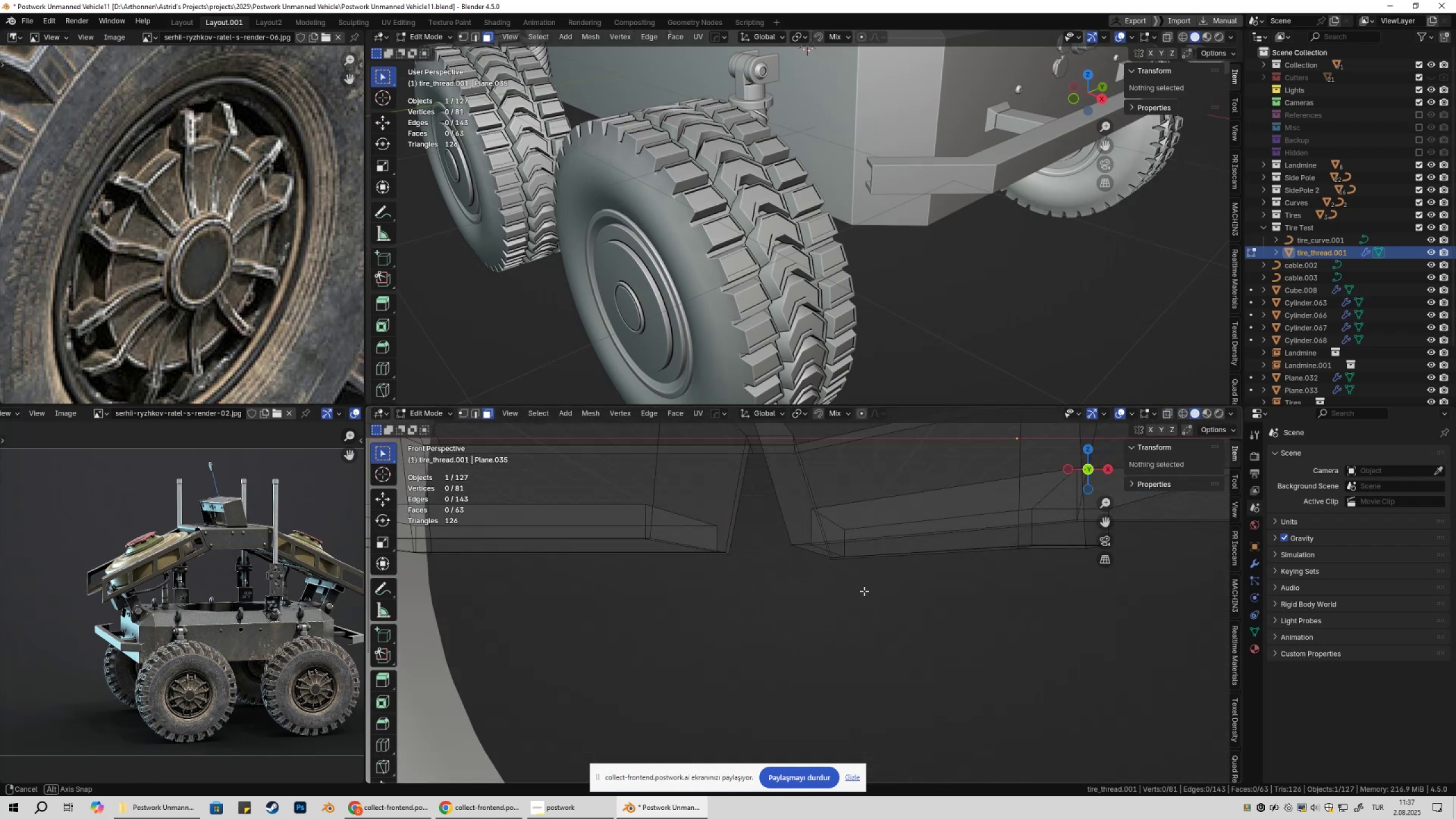 
middle_click([864, 591])
 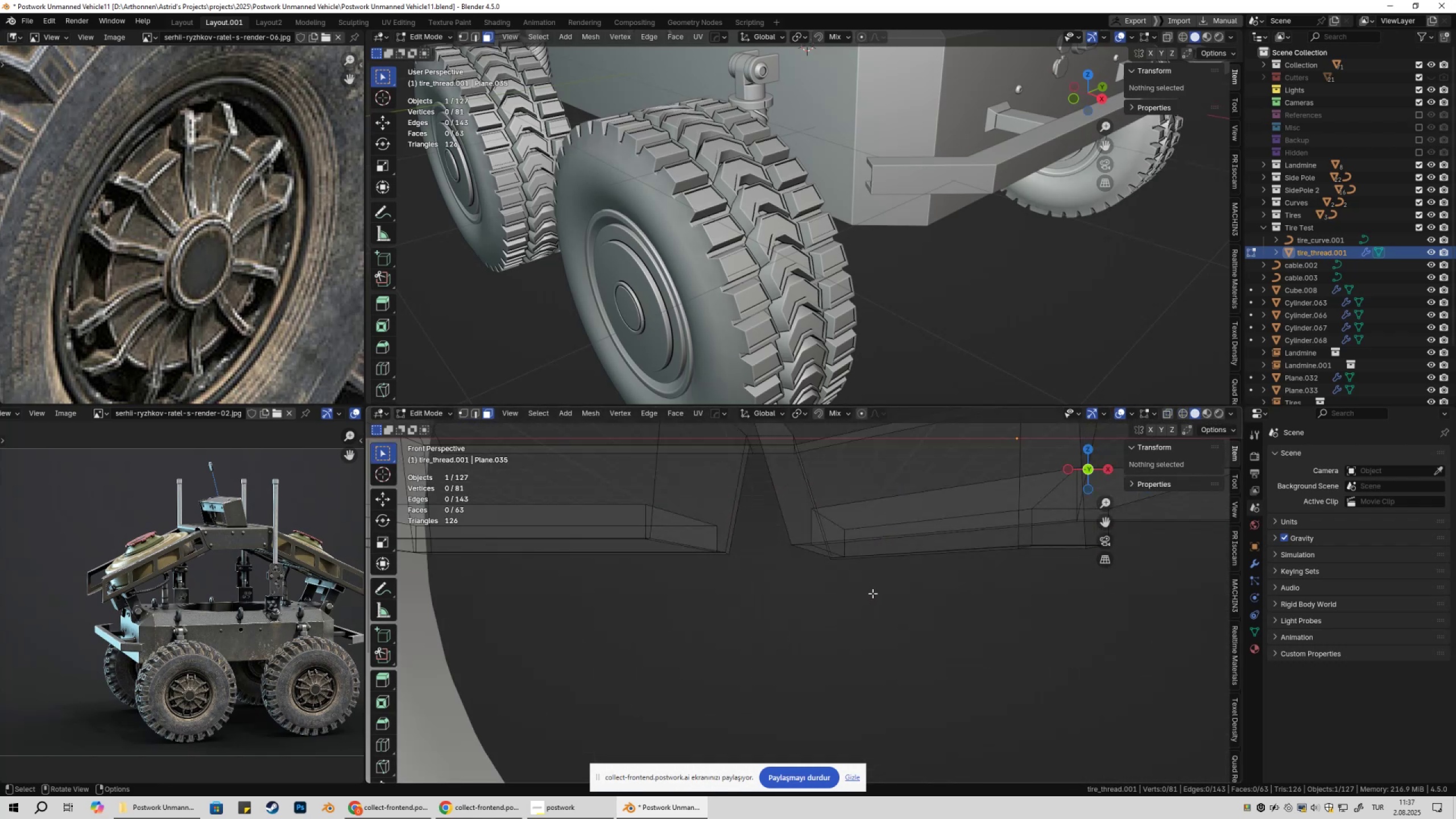 
scroll: coordinate [884, 581], scroll_direction: down, amount: 7.0
 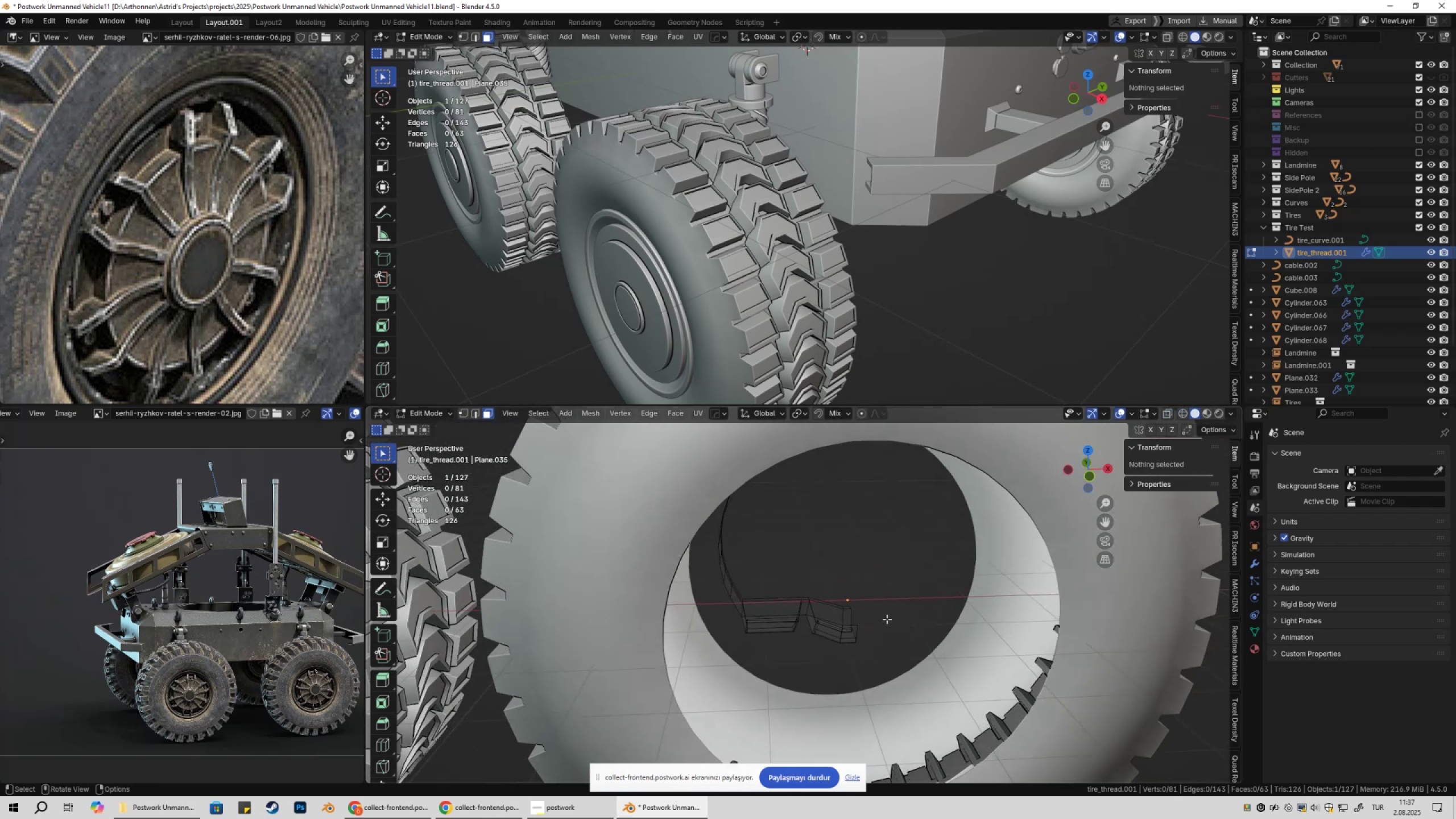 
left_click([883, 605])
 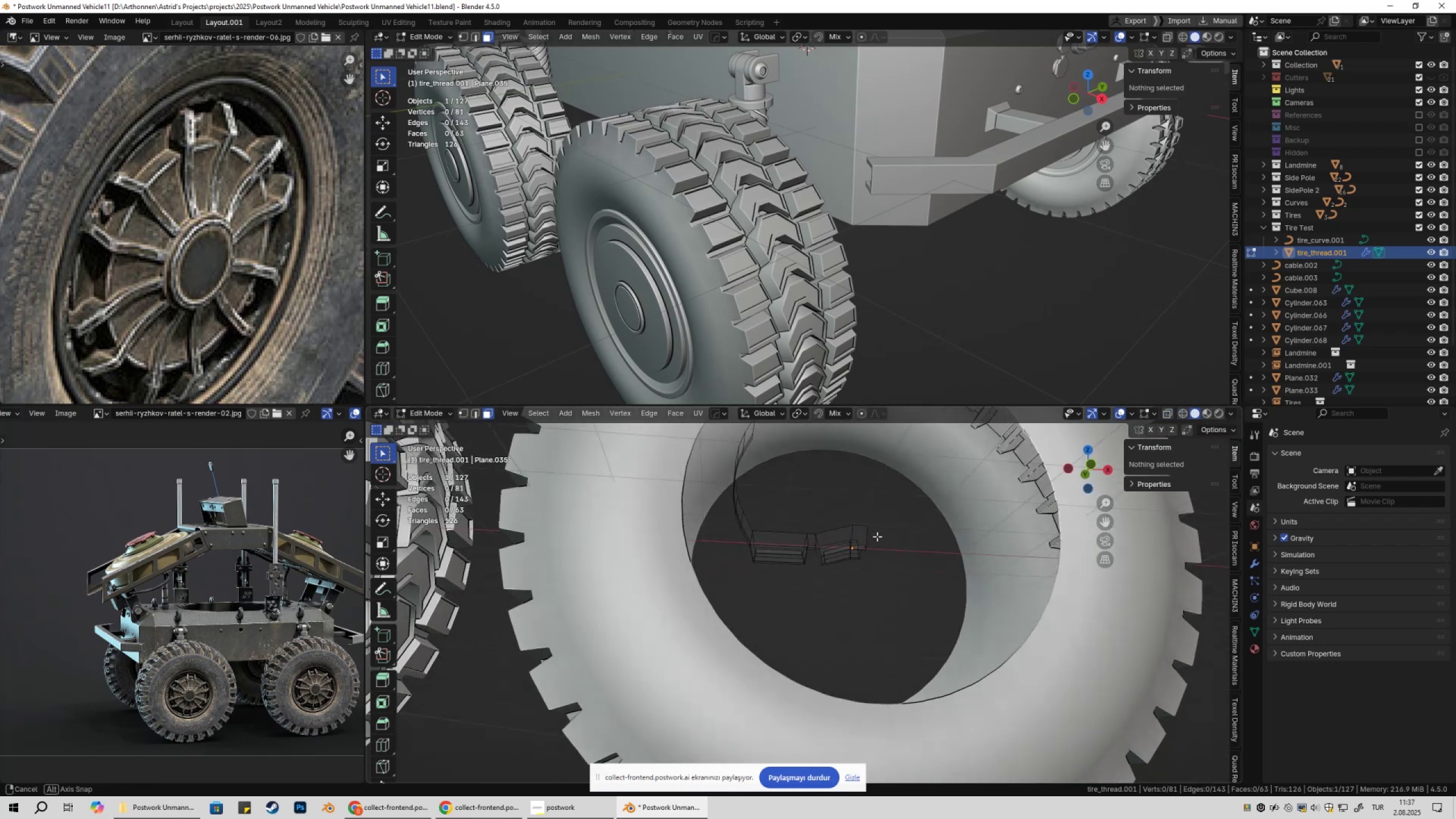 
scroll: coordinate [875, 551], scroll_direction: up, amount: 3.0
 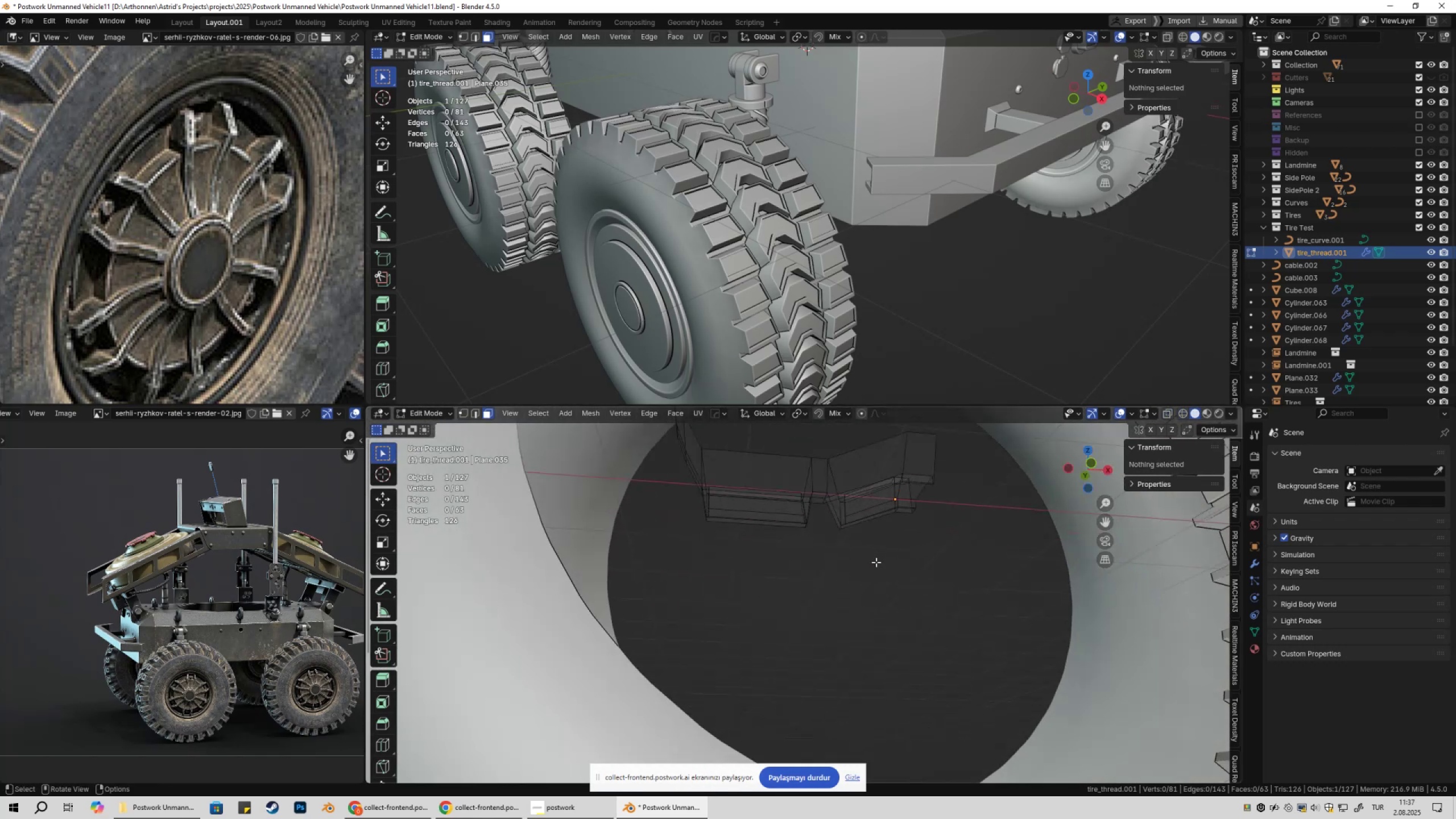 
key(Shift+ShiftLeft)
 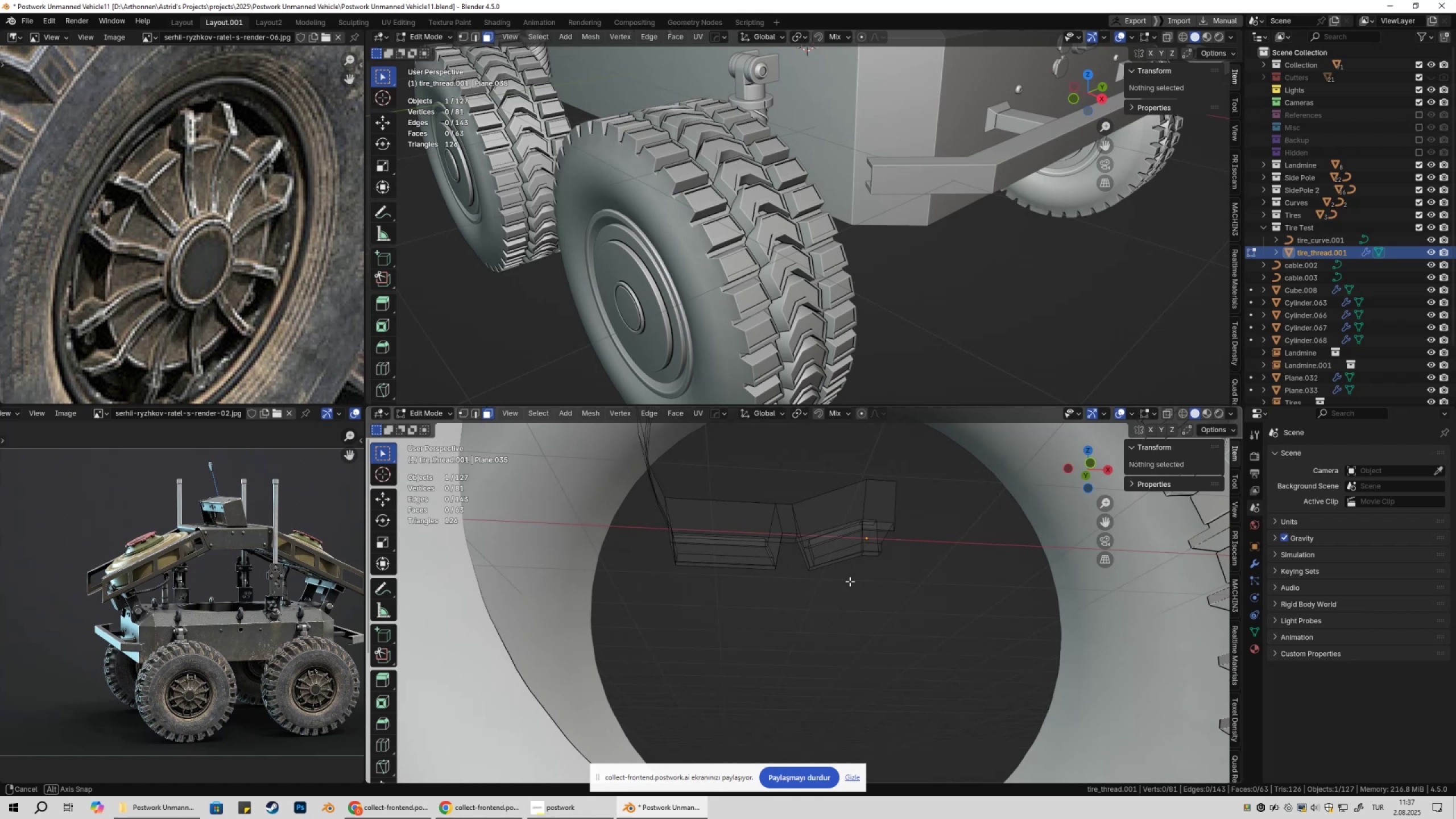 
scroll: coordinate [878, 316], scroll_direction: down, amount: 9.0
 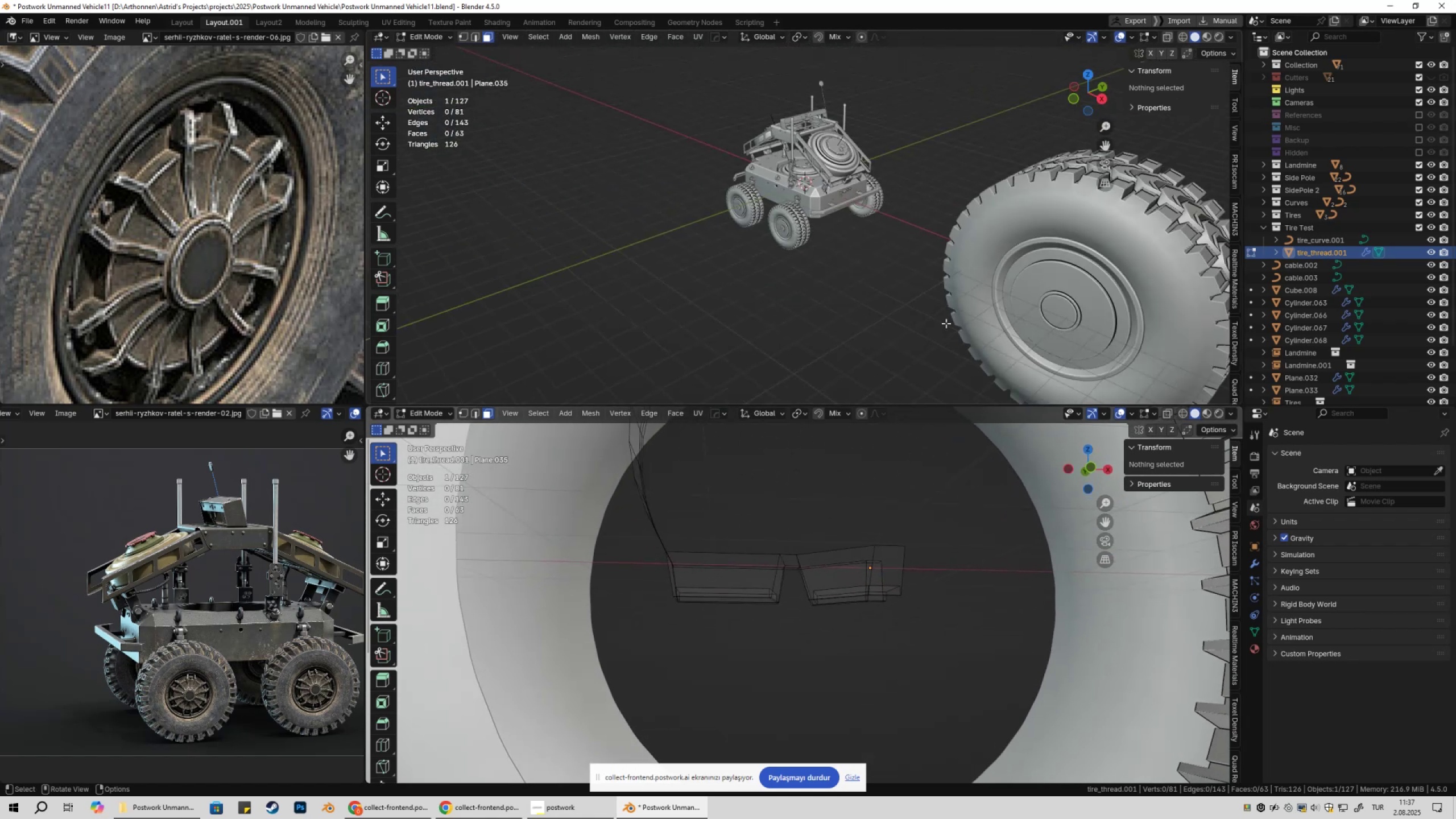 
hold_key(key=ShiftLeft, duration=0.46)
 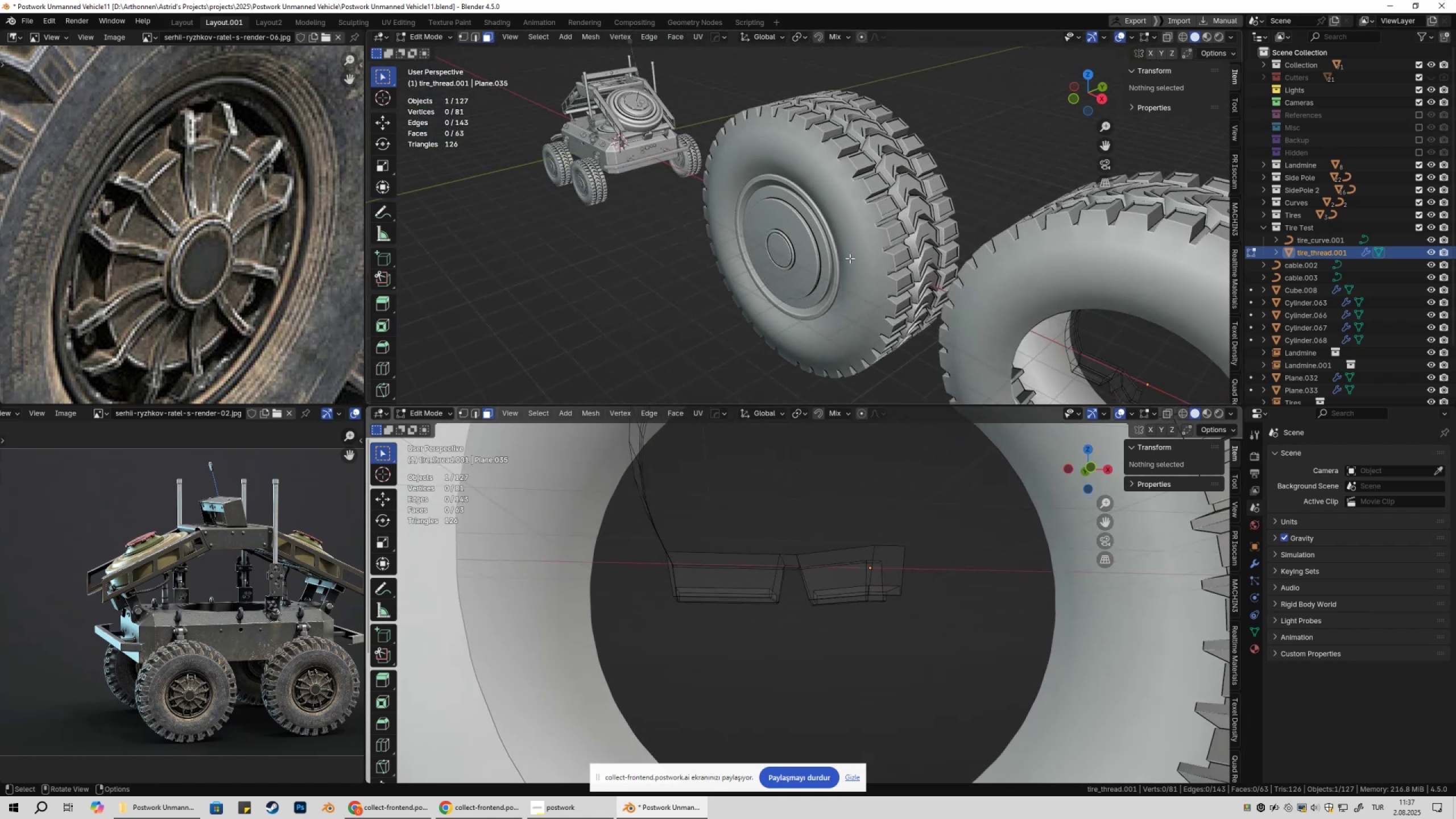 
scroll: coordinate [908, 266], scroll_direction: none, amount: 0.0
 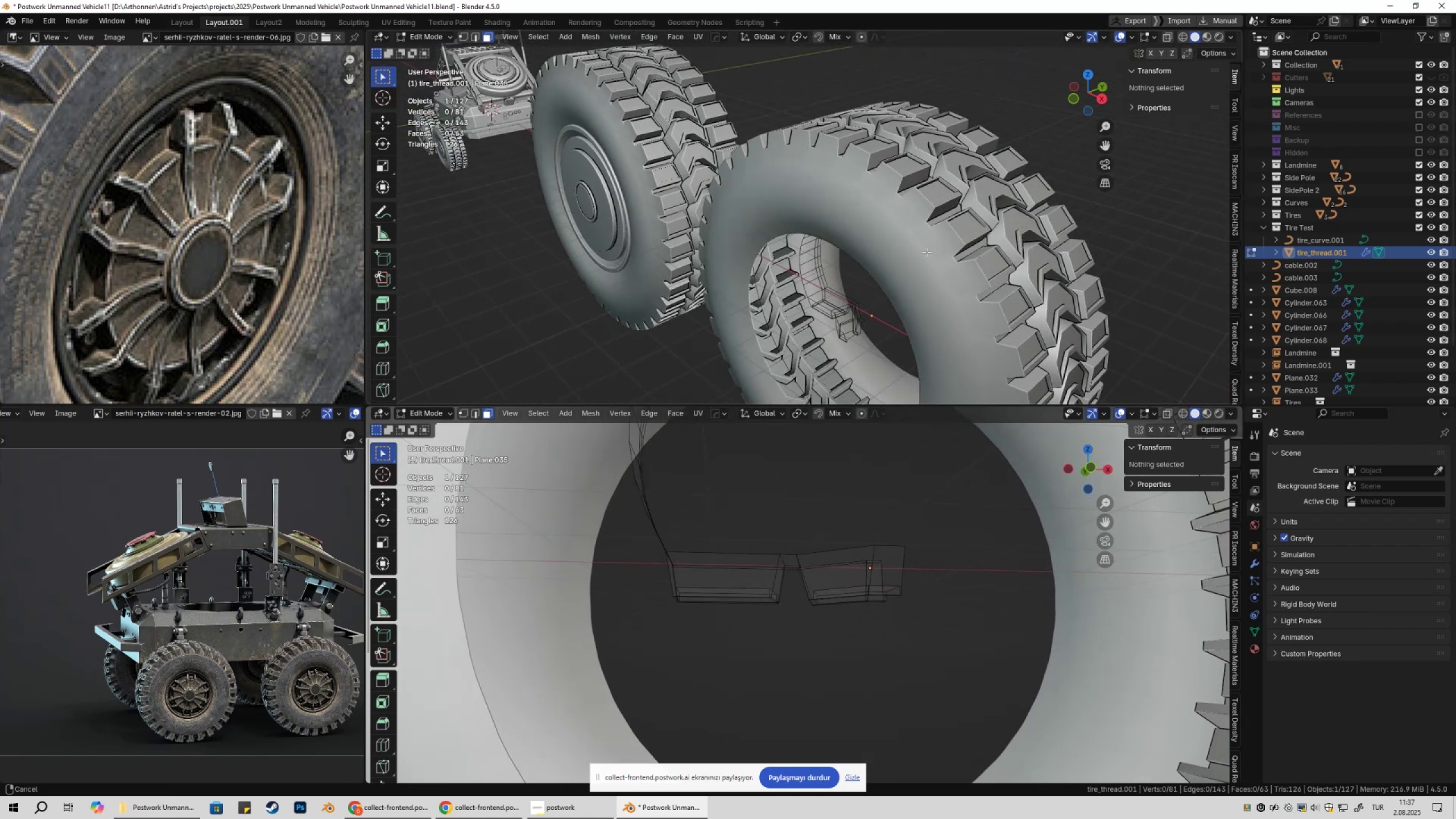 
hold_key(key=ShiftLeft, duration=0.38)
 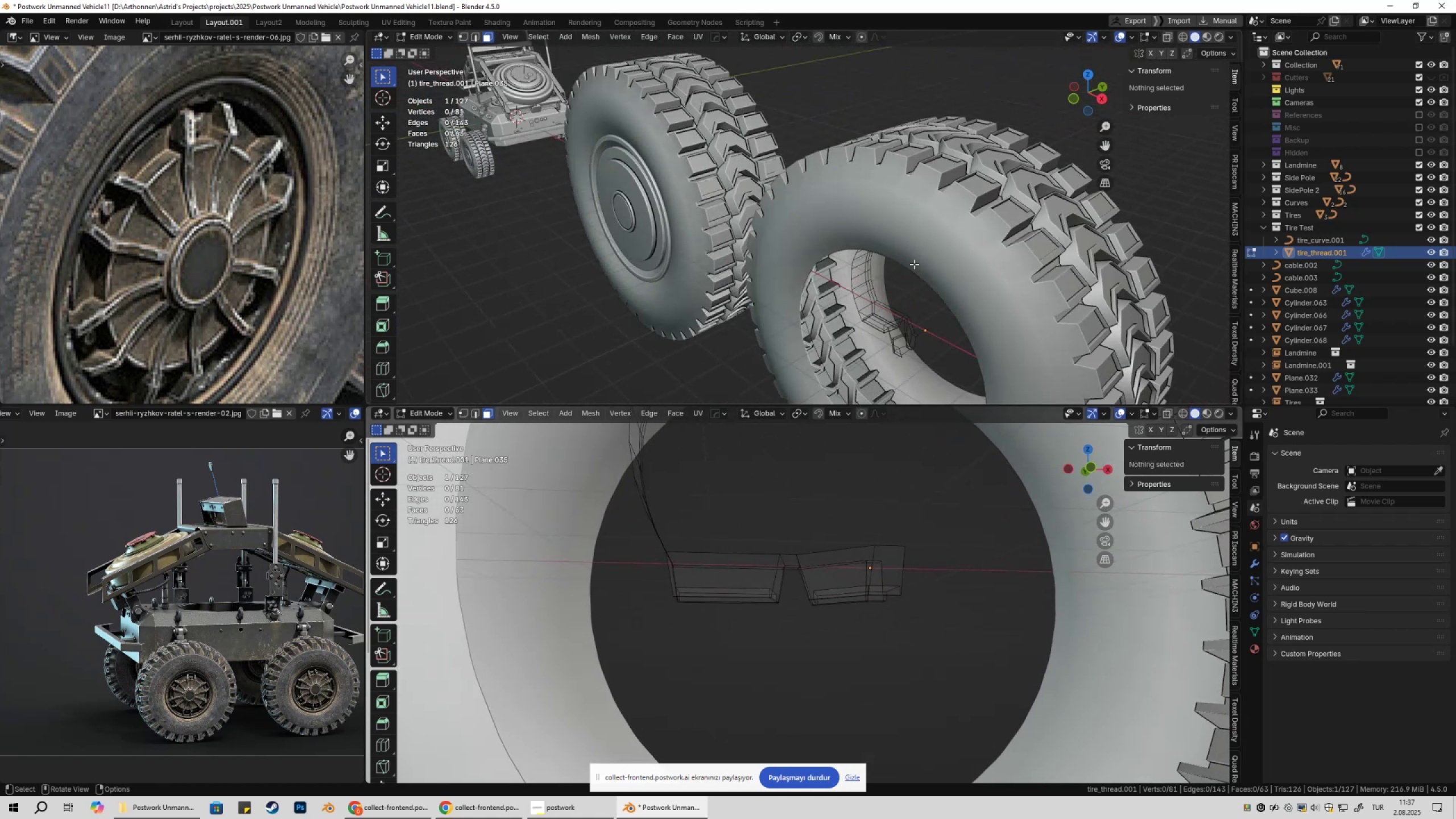 
hold_key(key=ShiftLeft, duration=1.04)
 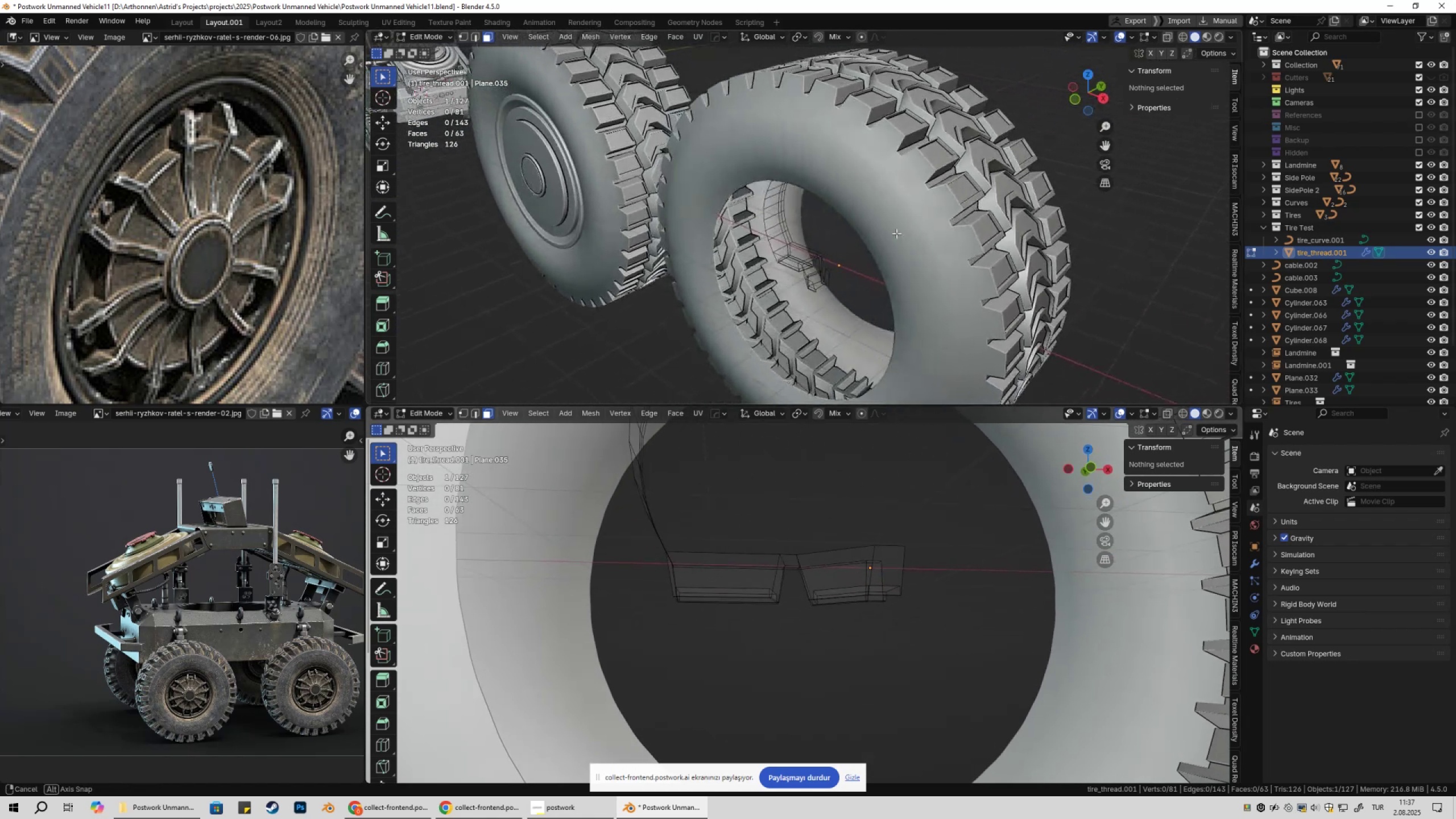 
hold_key(key=ShiftLeft, duration=0.34)
 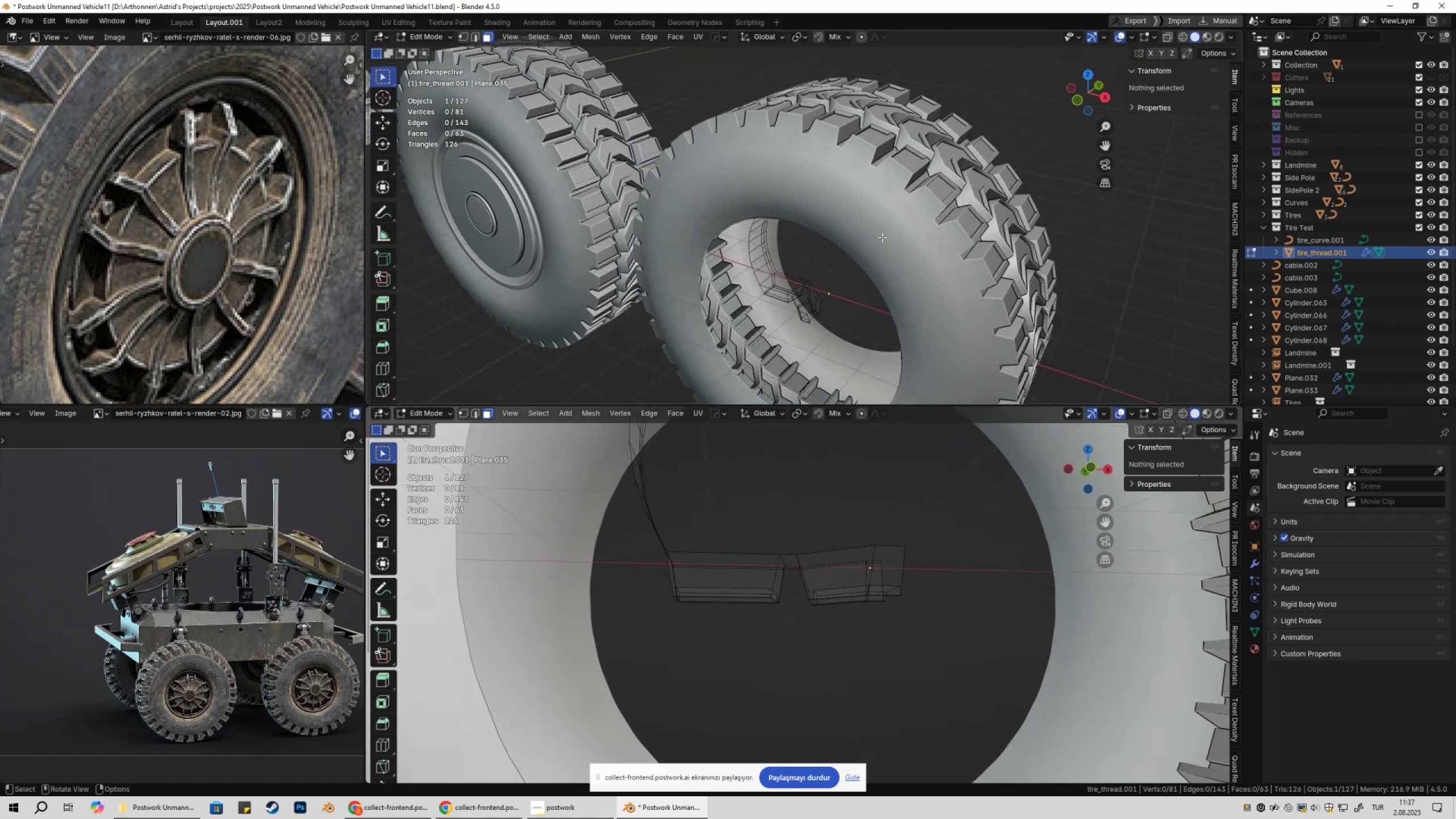 
hold_key(key=ShiftLeft, duration=0.32)
 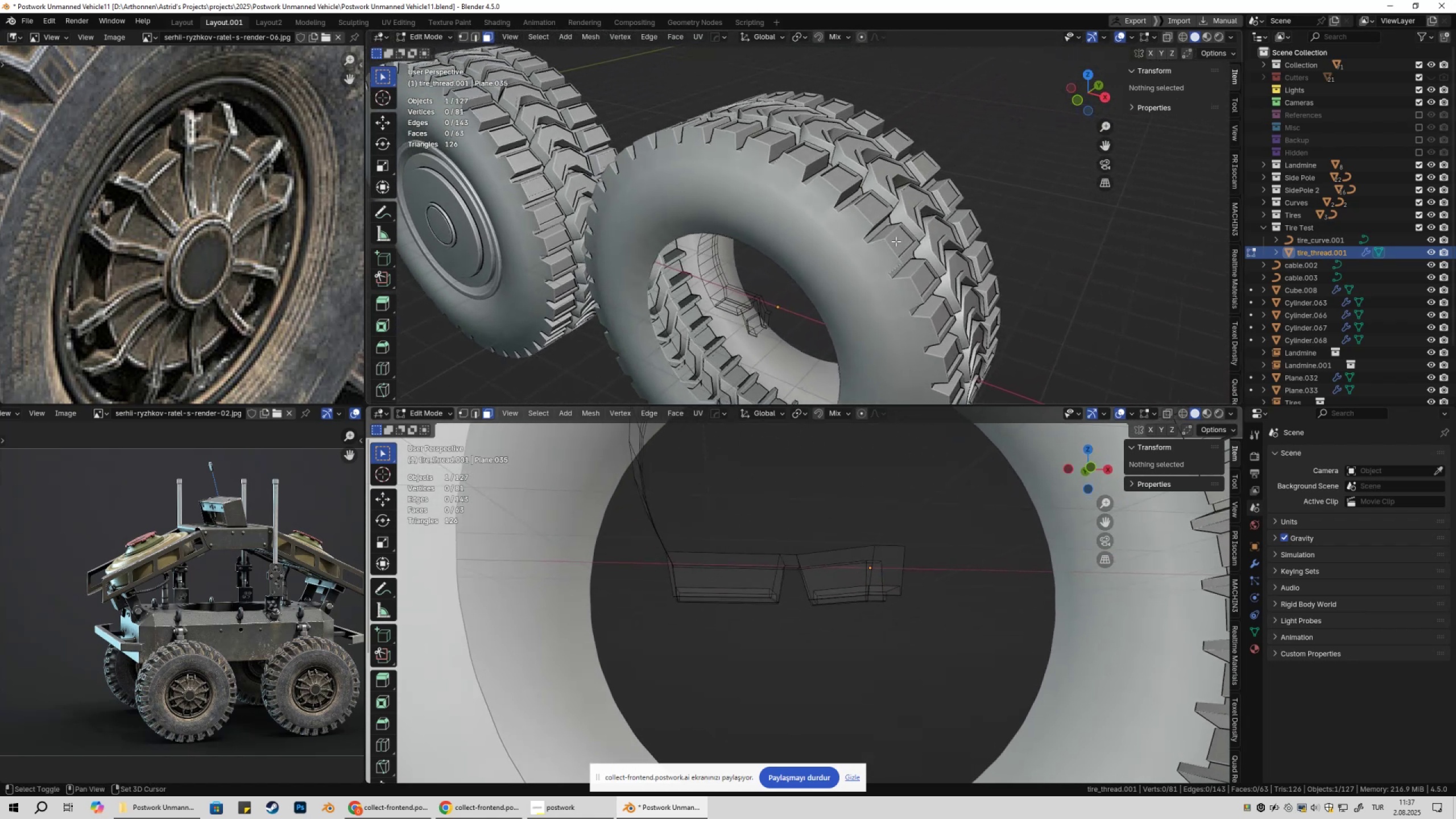 
scroll: coordinate [896, 241], scroll_direction: up, amount: 1.0
 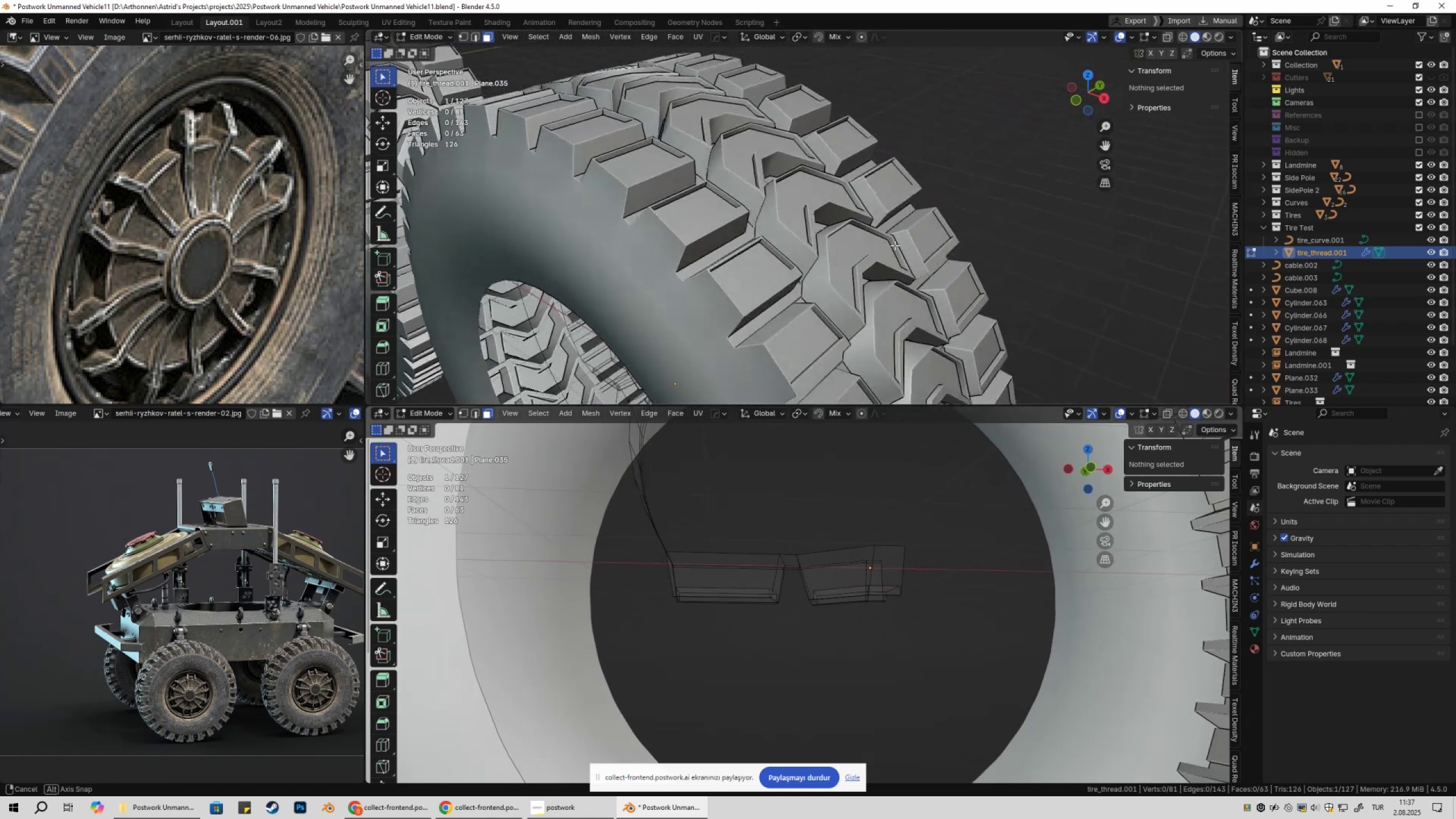 
hold_key(key=ShiftLeft, duration=0.71)
 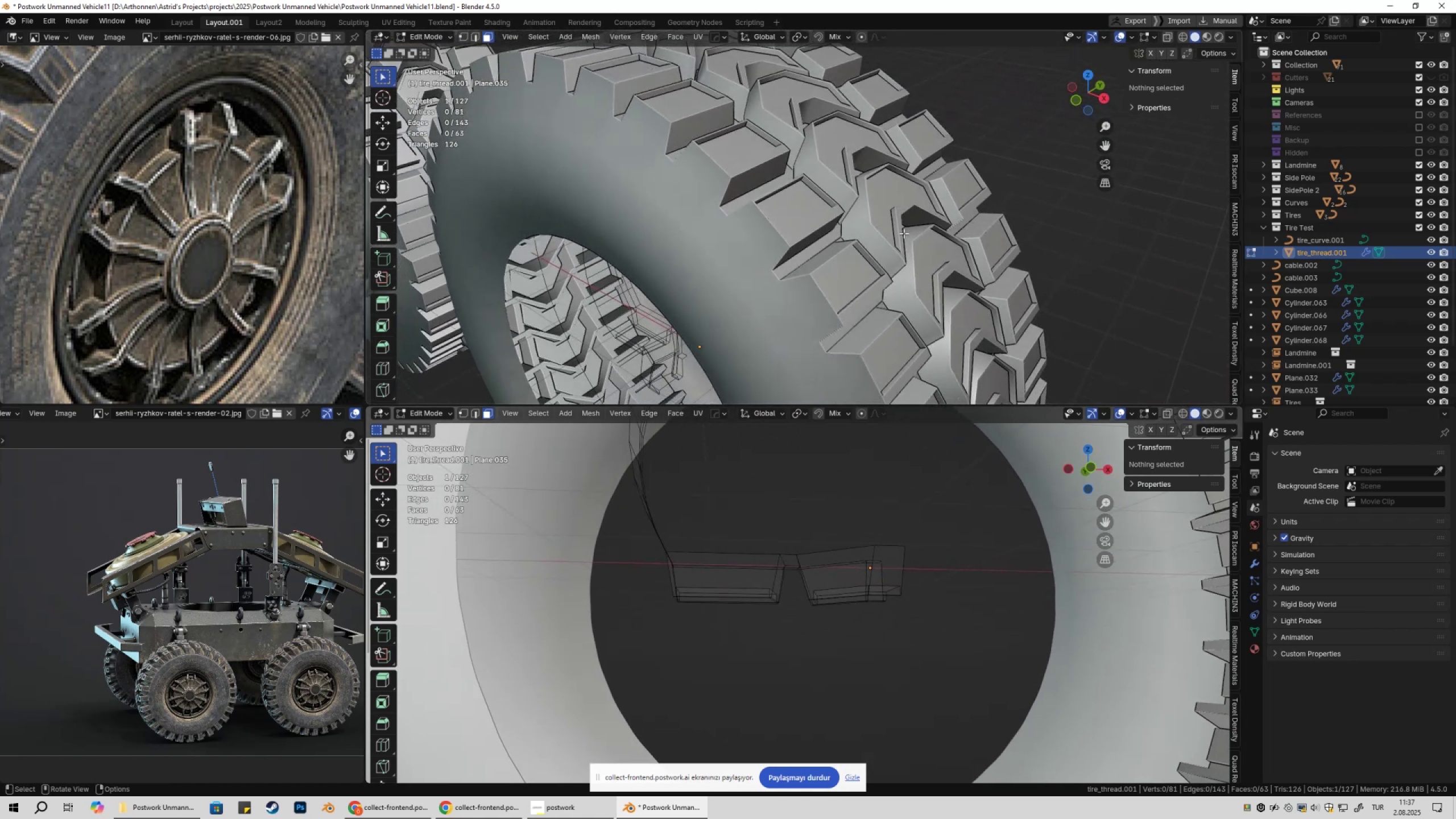 
scroll: coordinate [904, 233], scroll_direction: down, amount: 1.0
 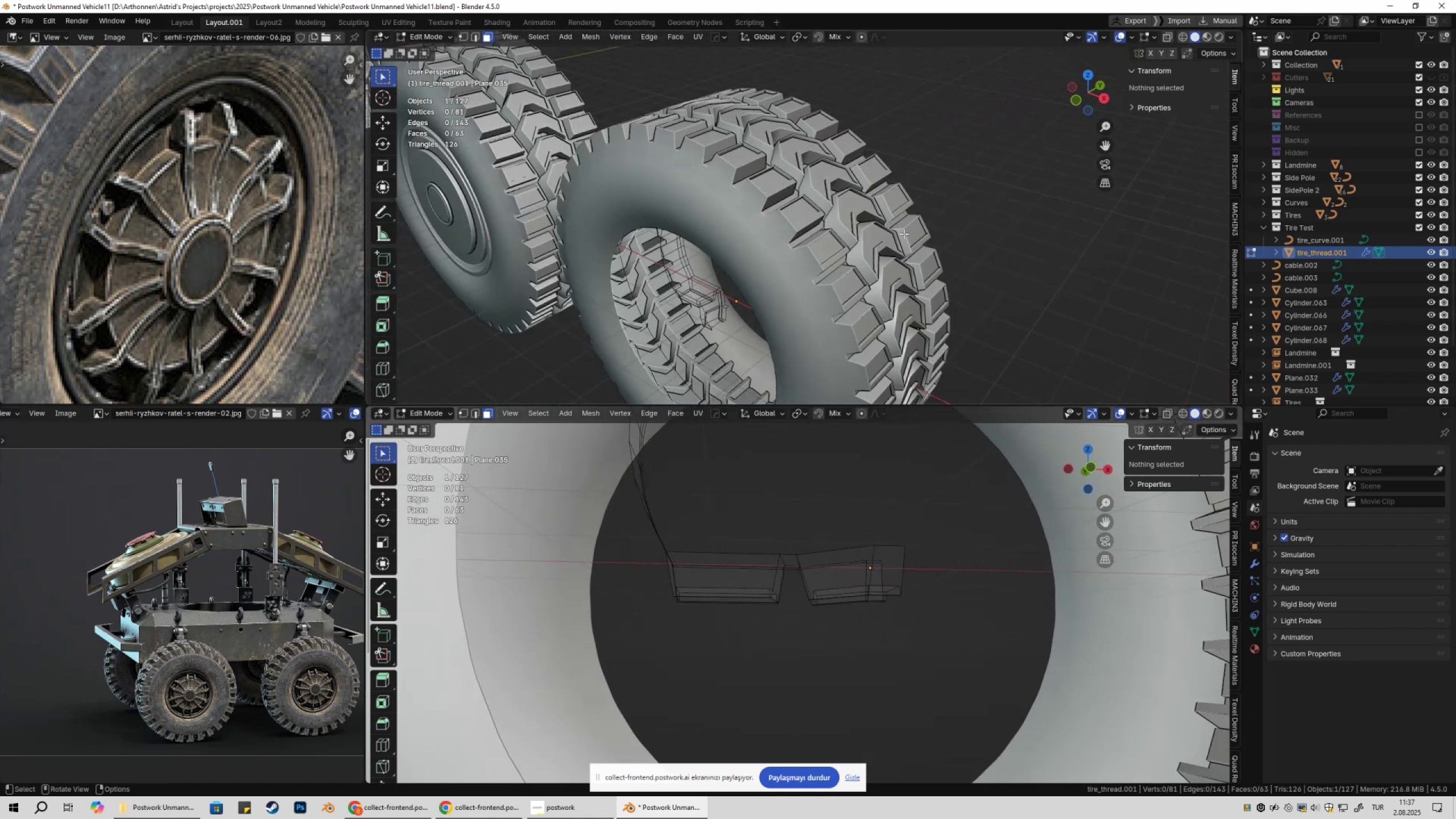 
hold_key(key=ShiftLeft, duration=0.49)
 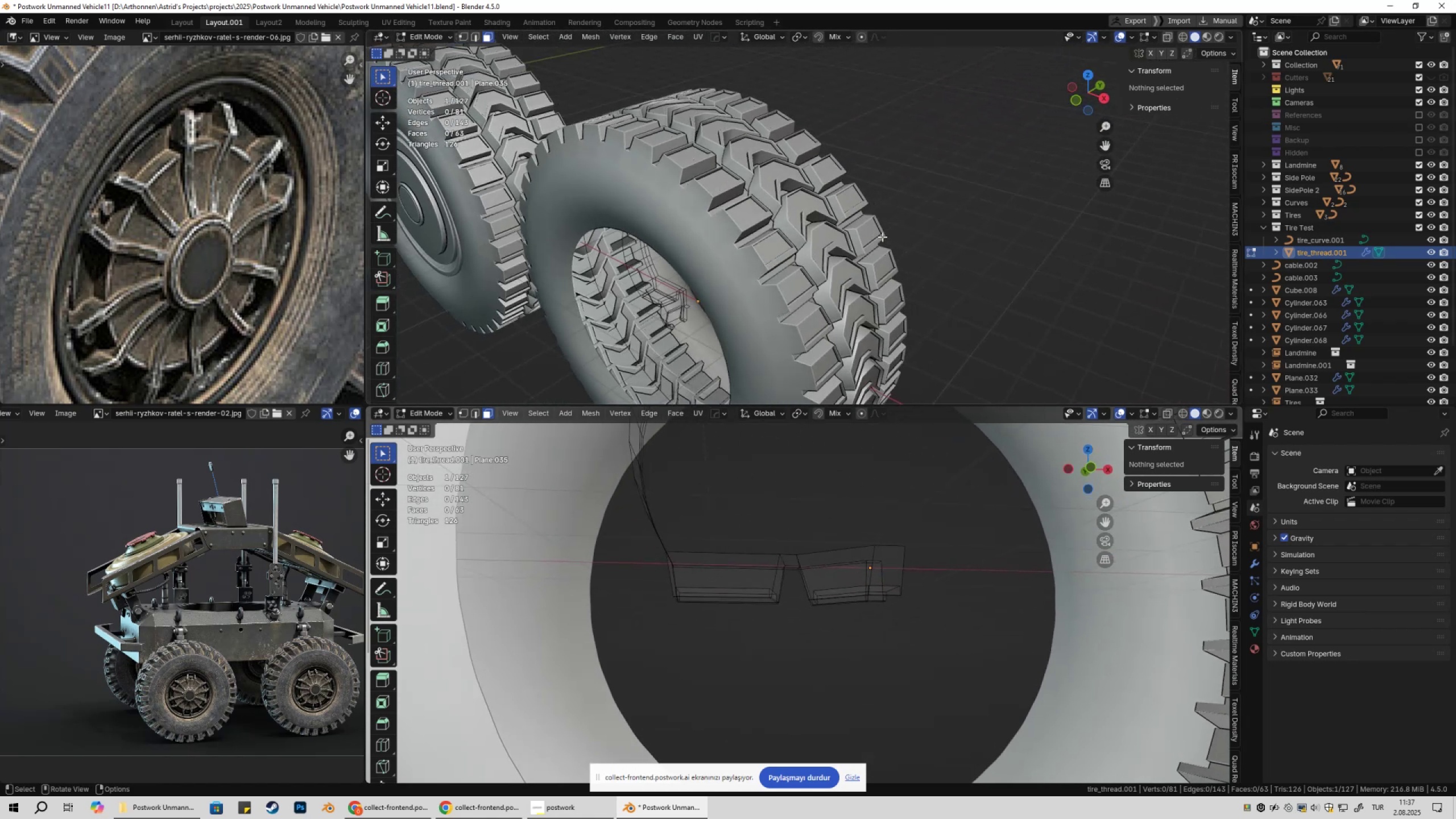 
hold_key(key=ShiftLeft, duration=0.41)
 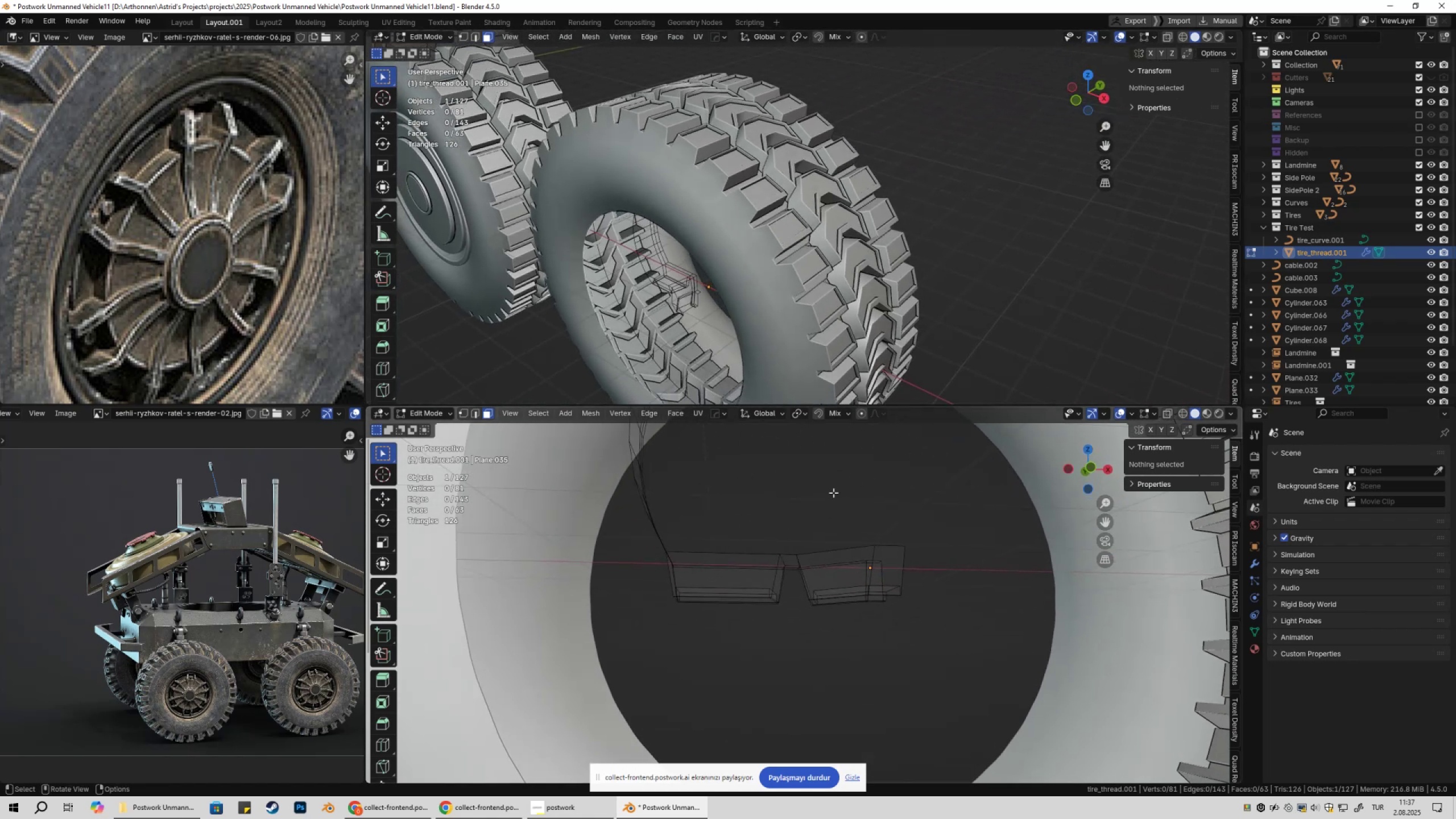 
scroll: coordinate [825, 544], scroll_direction: up, amount: 2.0
 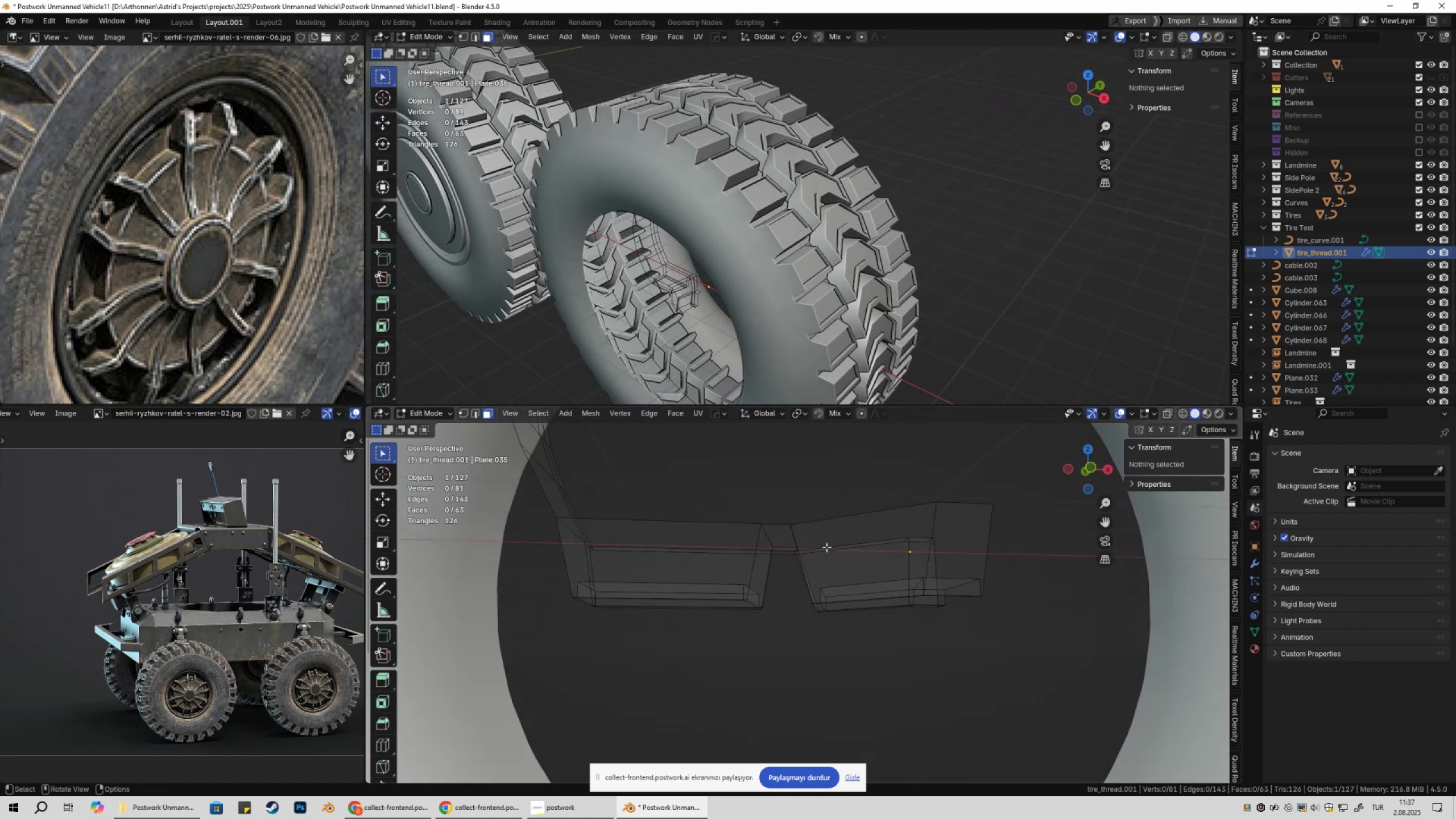 
hold_key(key=ShiftLeft, duration=0.4)
 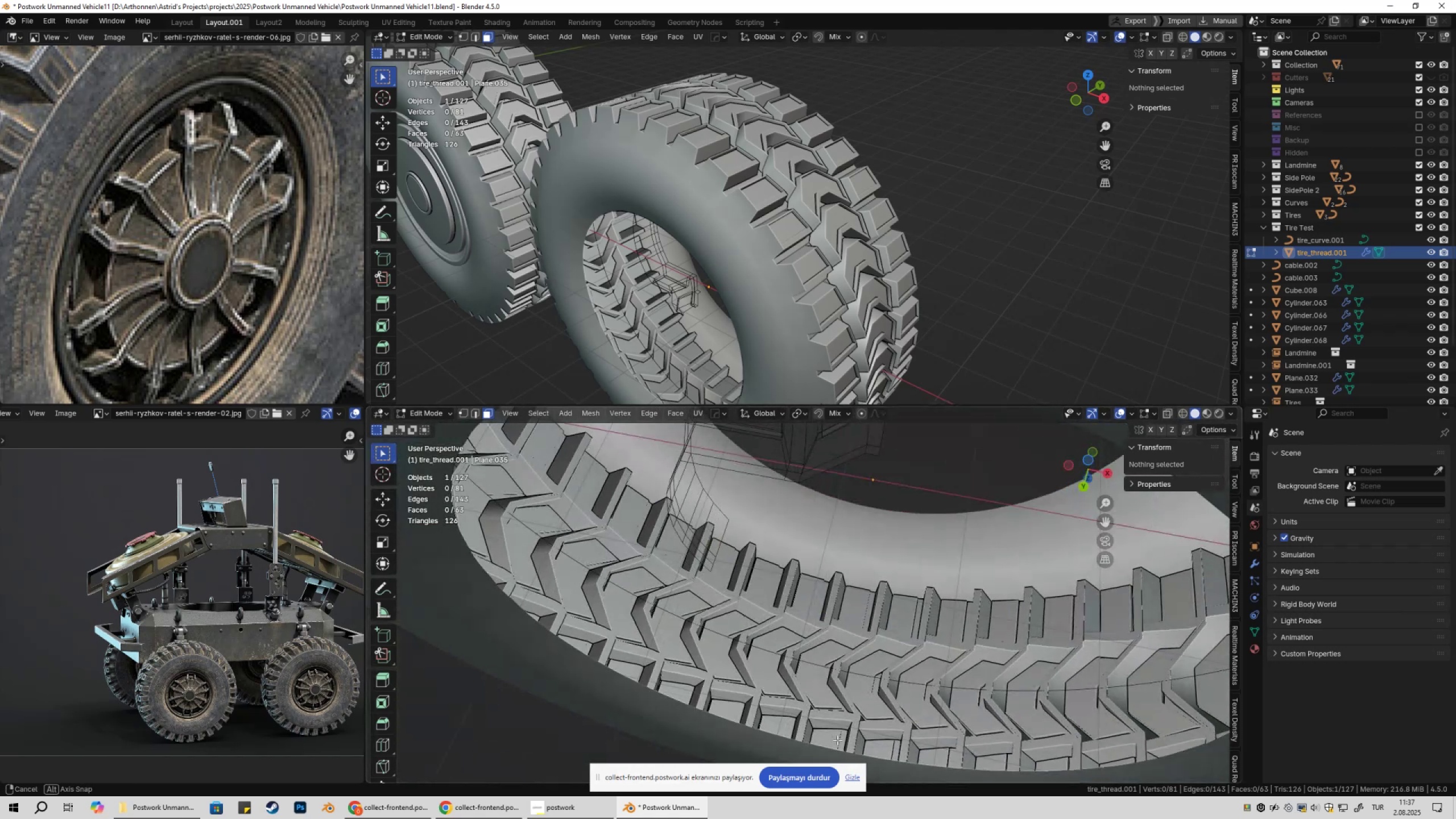 
key(Numpad1)
 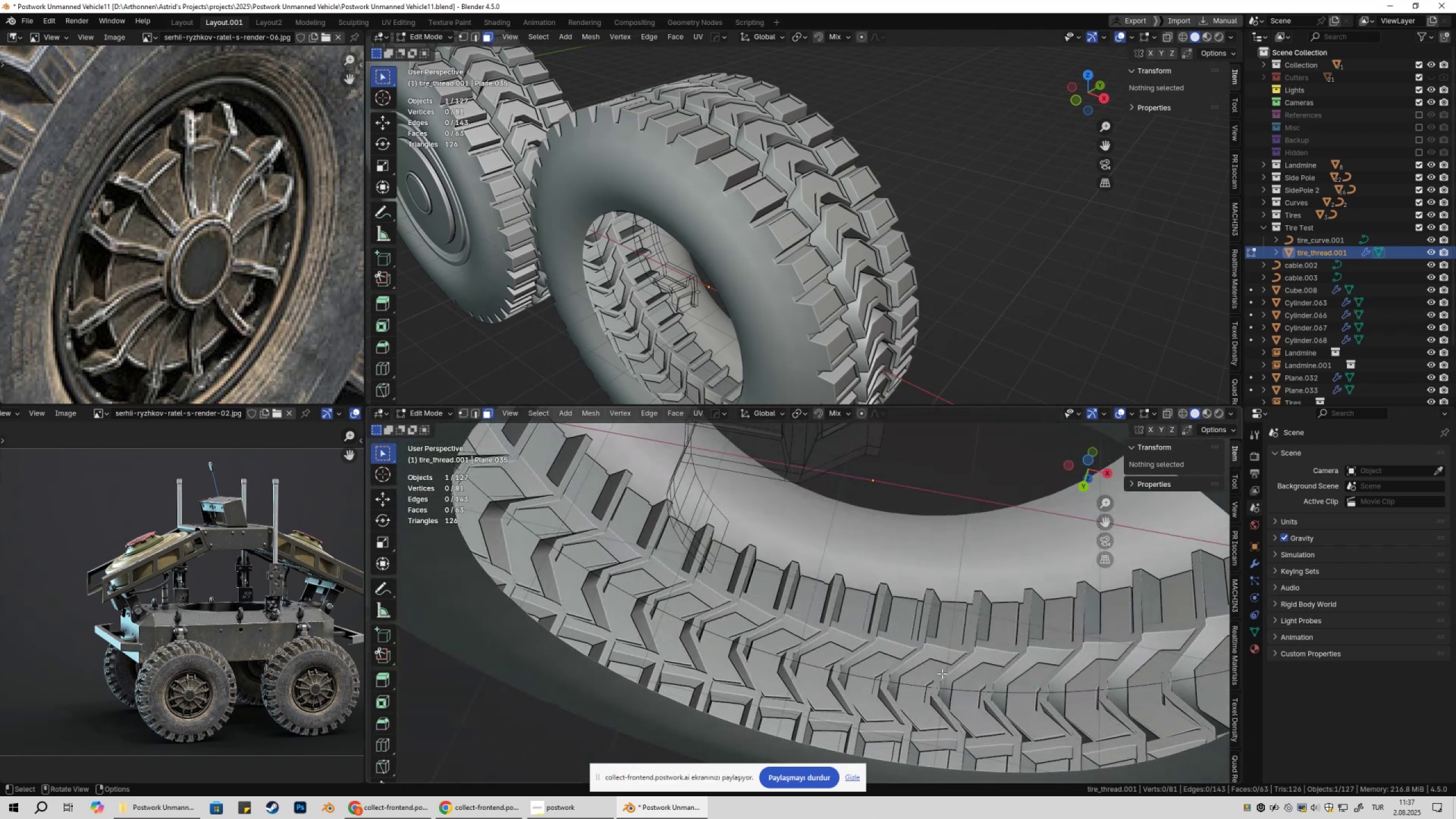 
scroll: coordinate [918, 578], scroll_direction: down, amount: 2.0
 